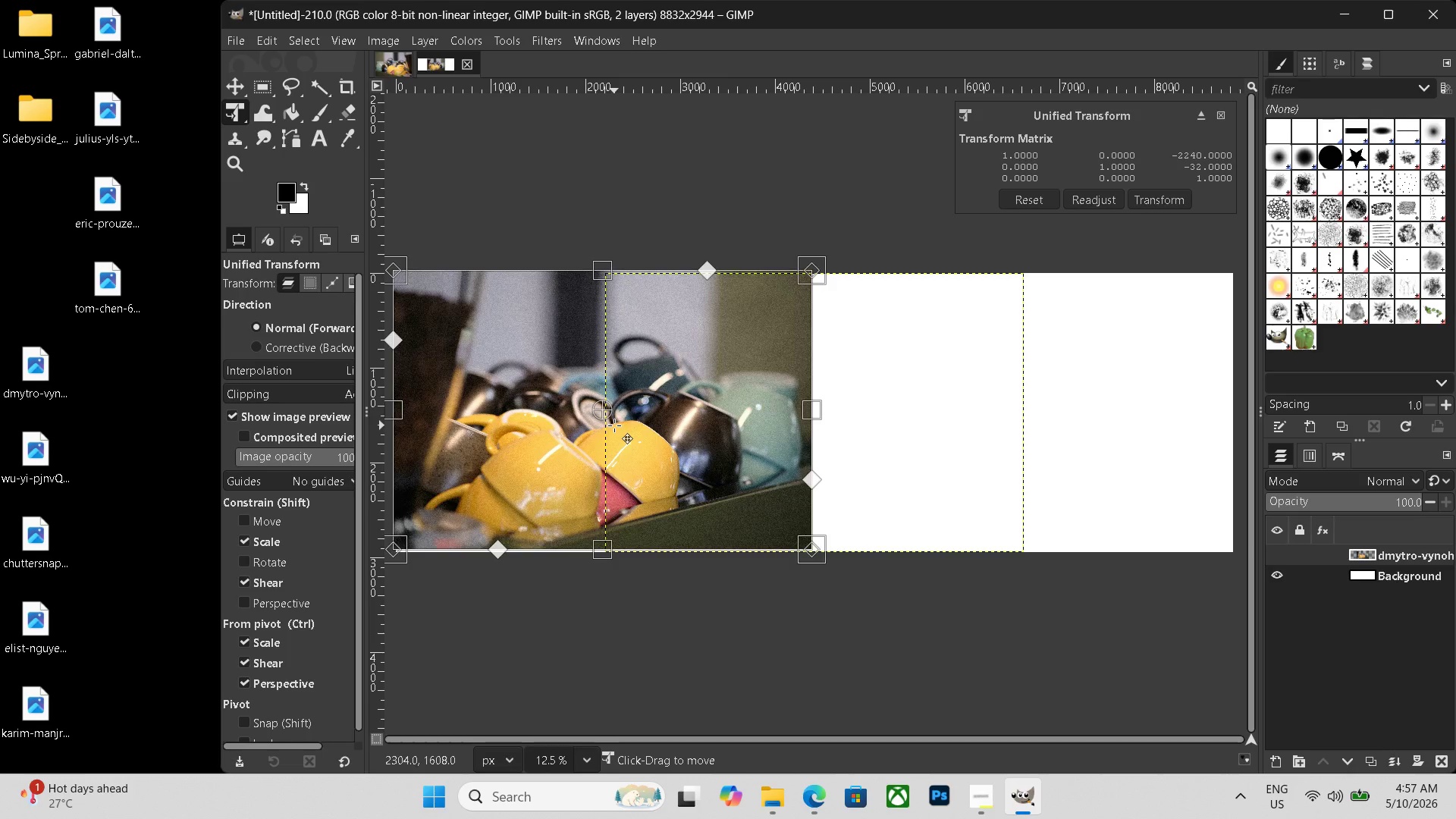 
key(Enter)
 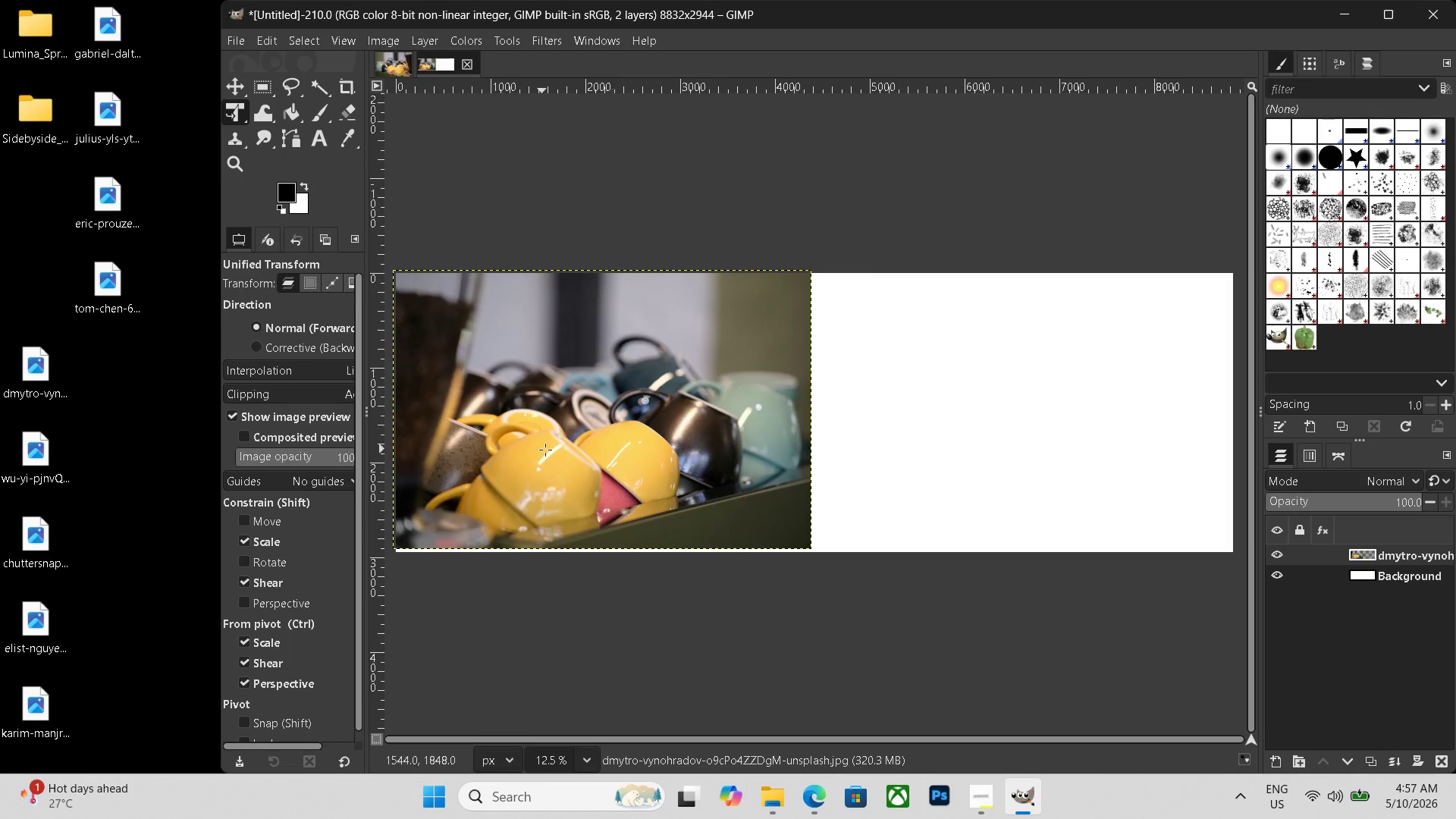 
key(Control+ControlLeft)
 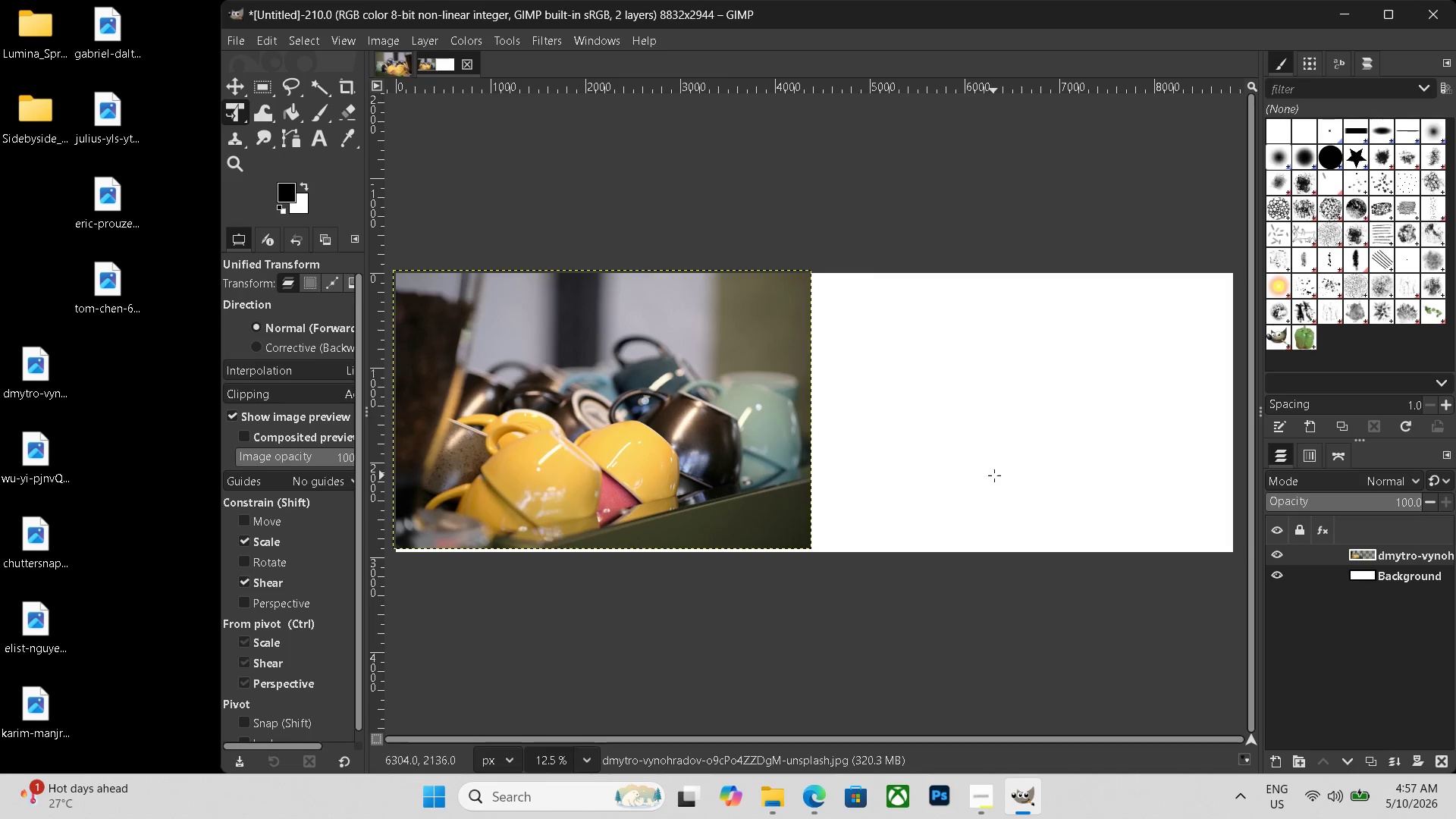 
hold_key(key=ControlLeft, duration=0.58)
scroll: coordinate [957, 481], scroll_direction: down, amount: 2.0
 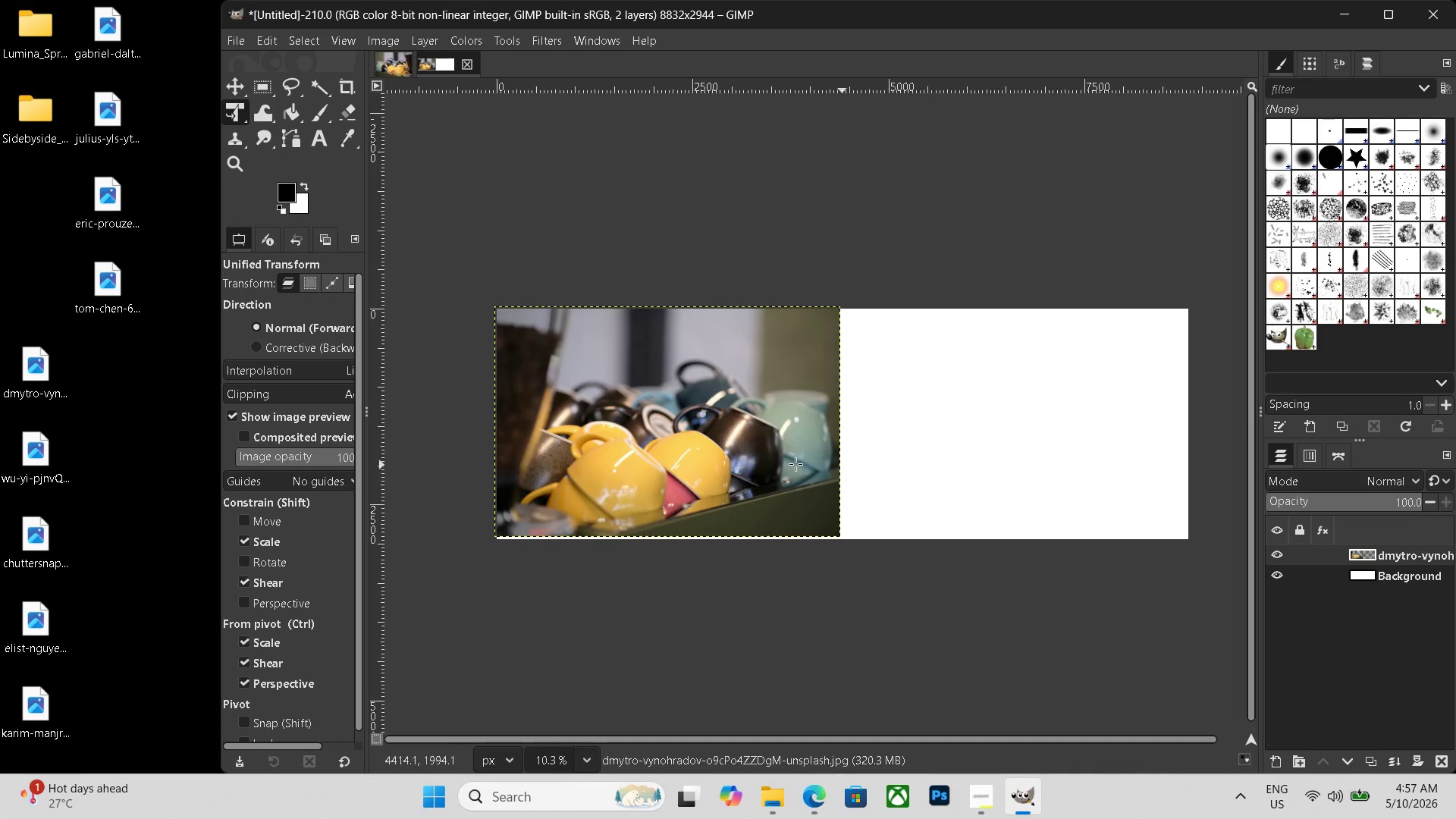 
left_click([716, 463])
 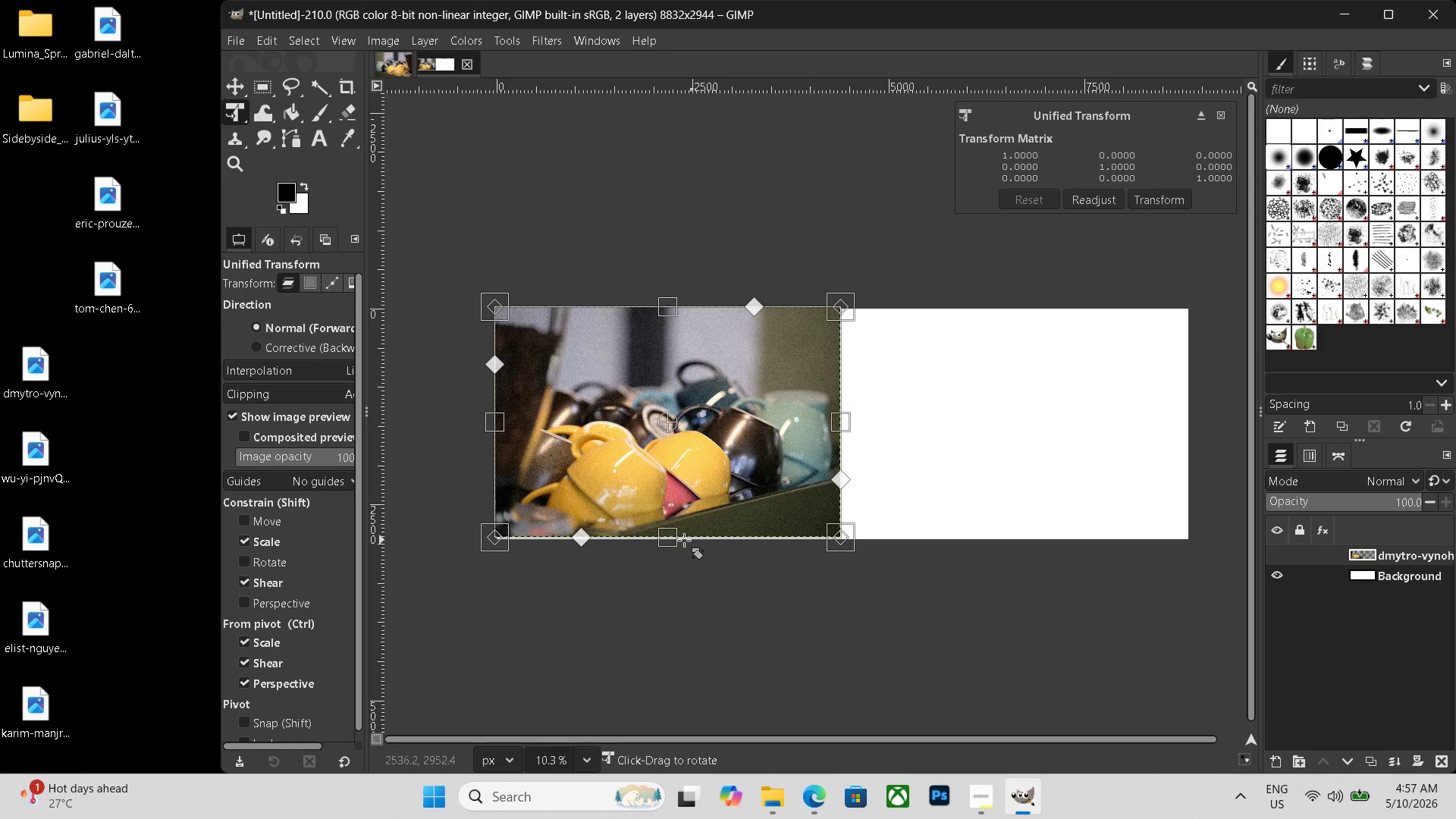 
left_click_drag(start_coordinate=[676, 541], to_coordinate=[674, 547])
 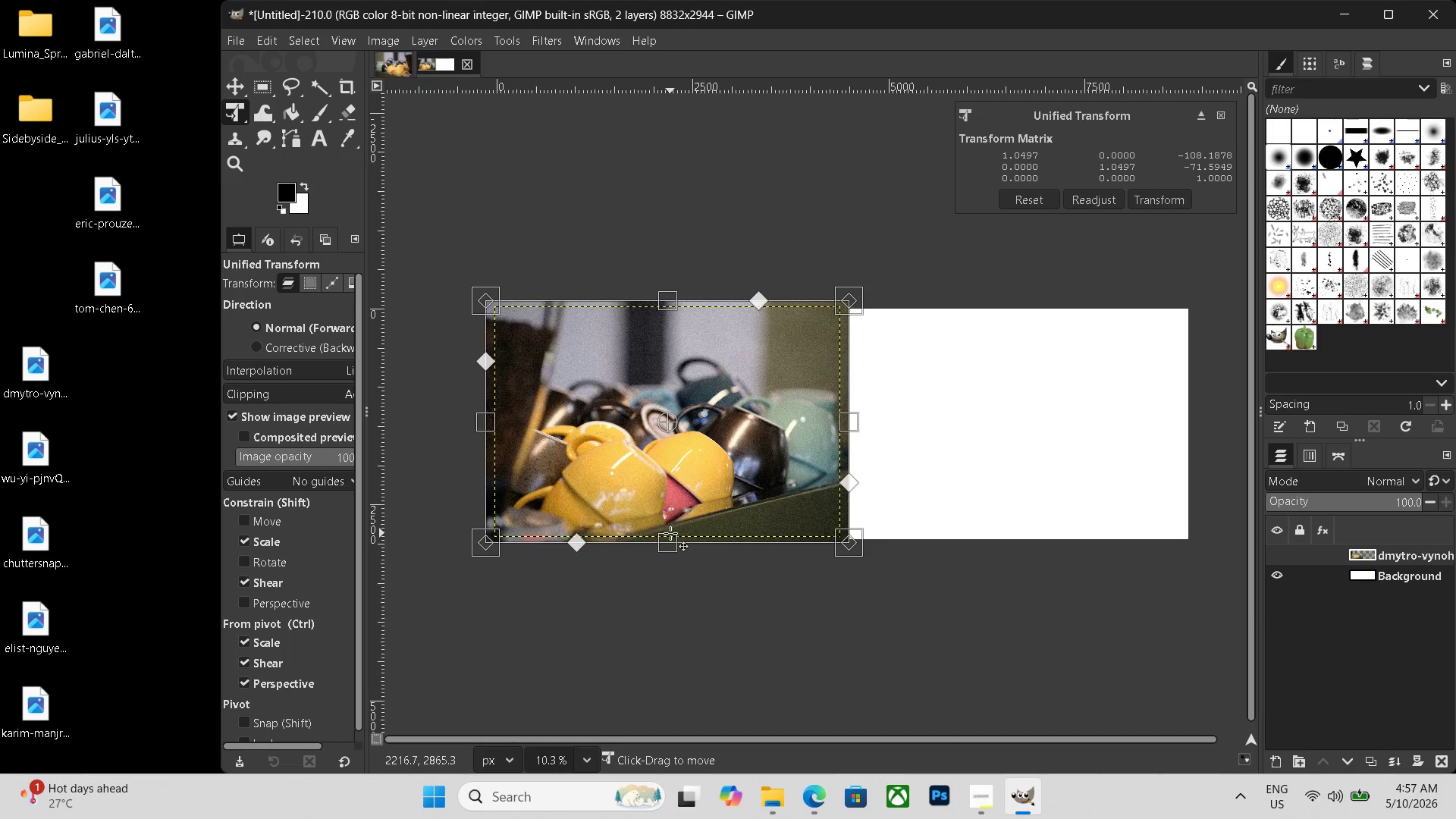 
key(Enter)
 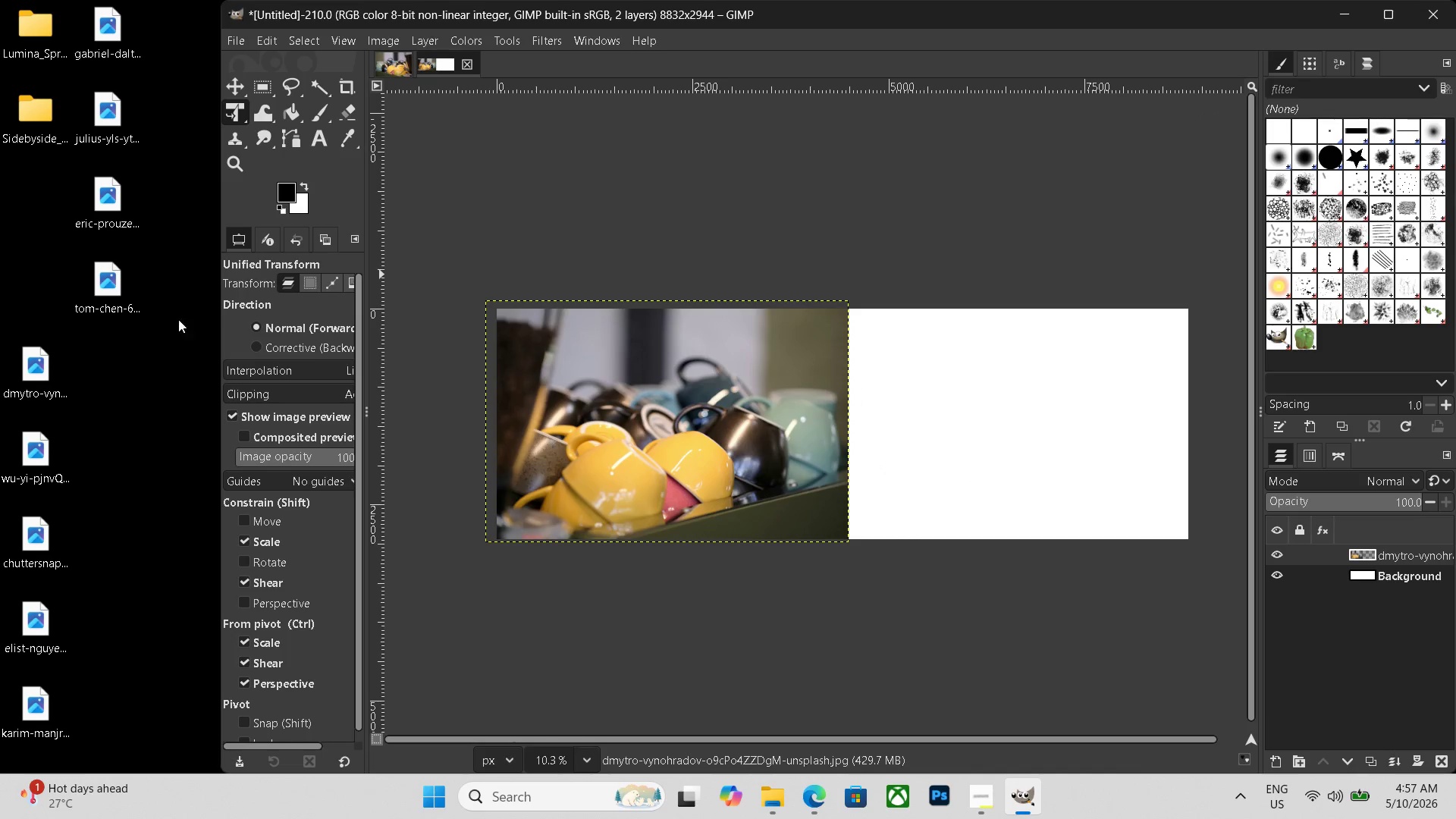 
left_click([399, 61])
 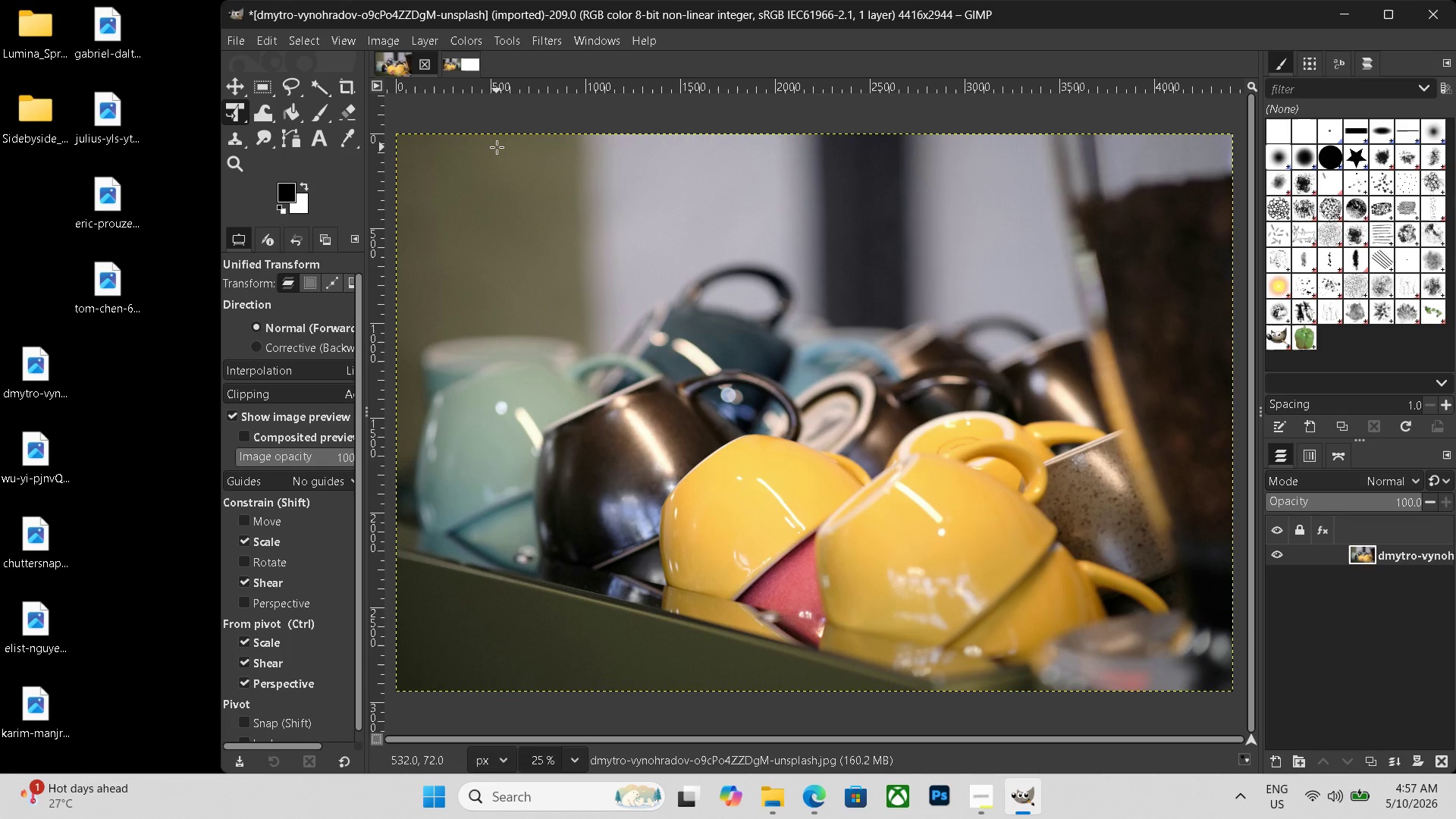 
key(Control+Shift+ShiftLeft)
 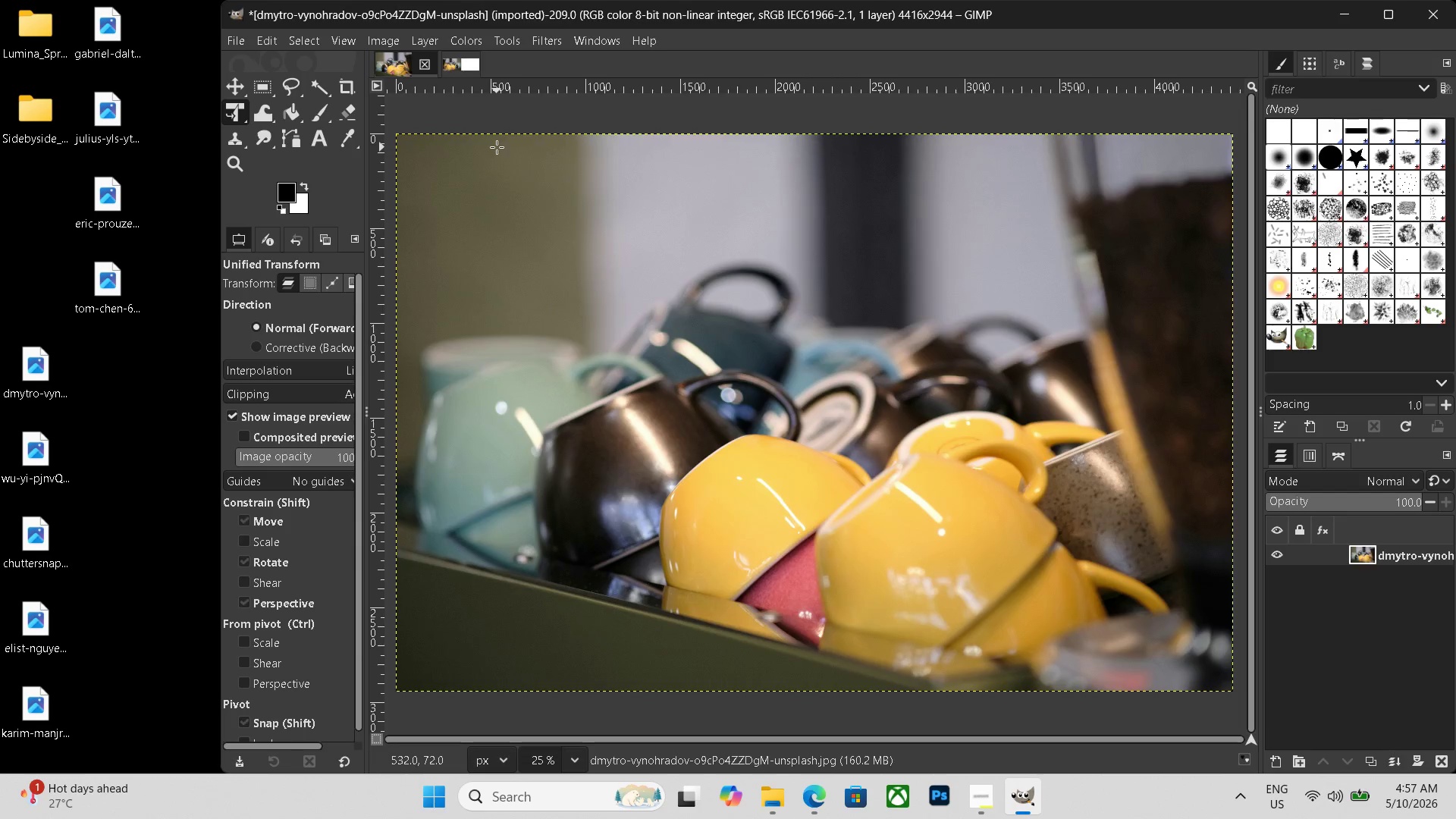 
key(Control+Shift+E)
 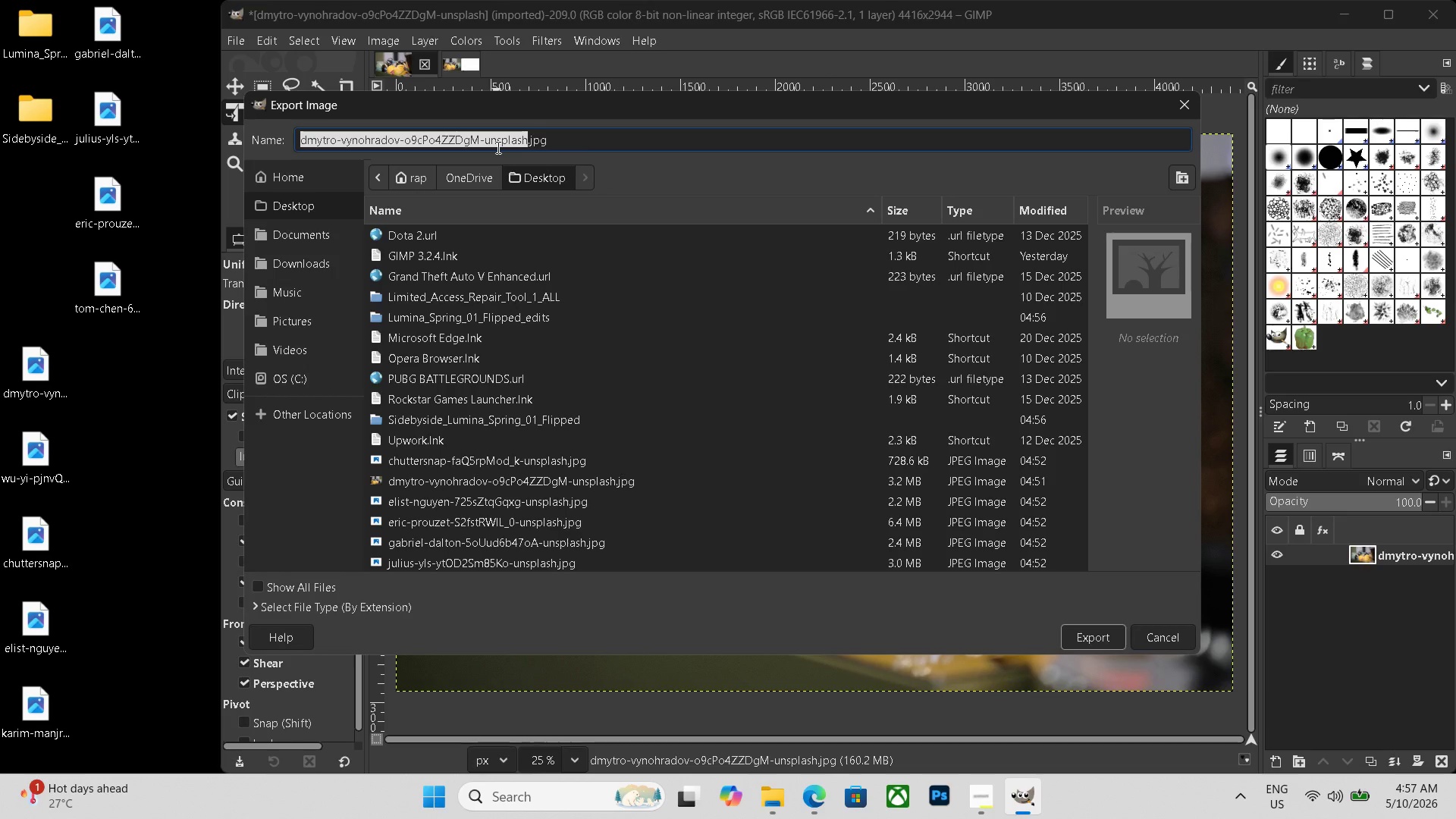 
key(Control+ControlLeft)
 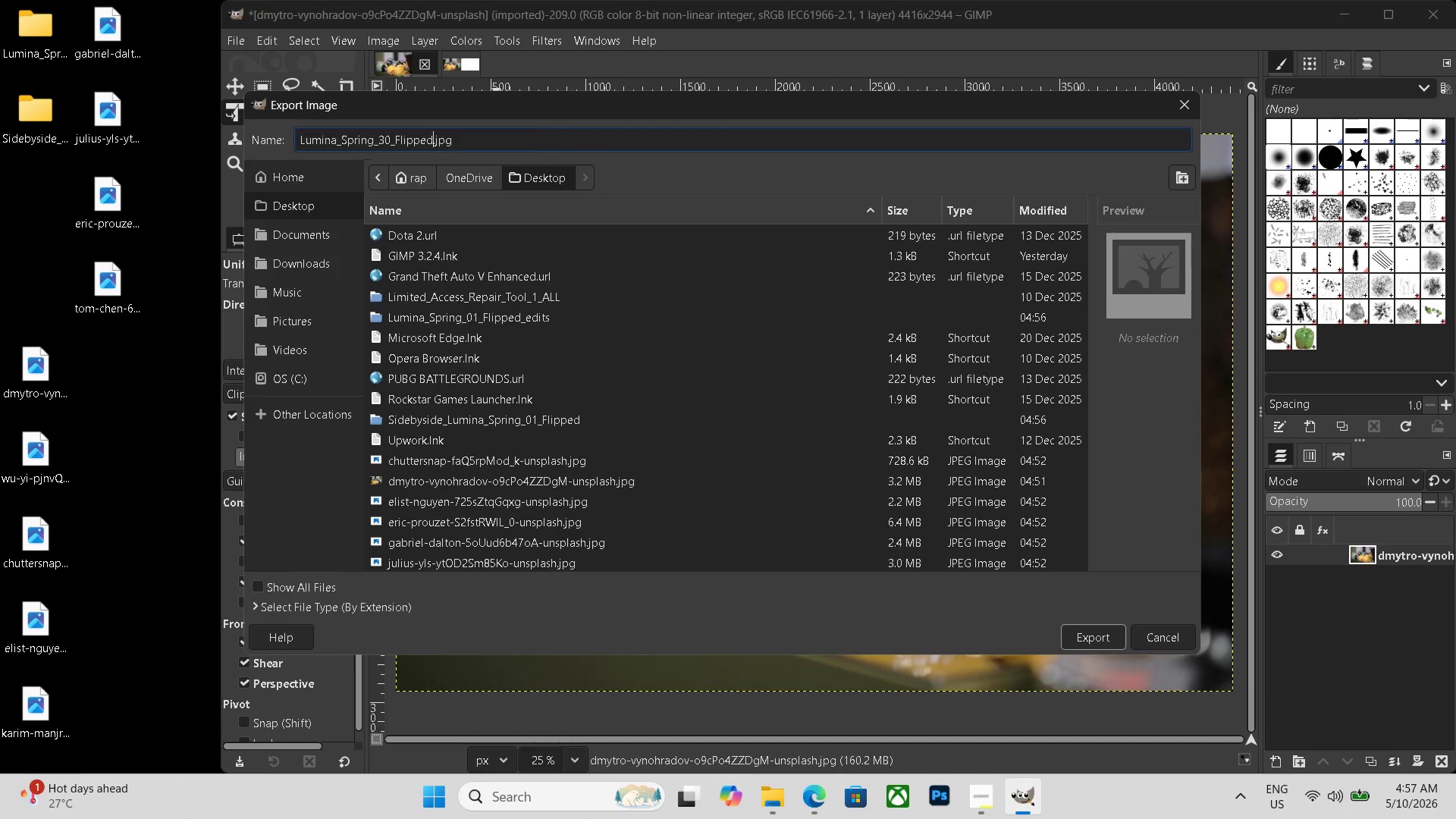 
key(Control+V)
 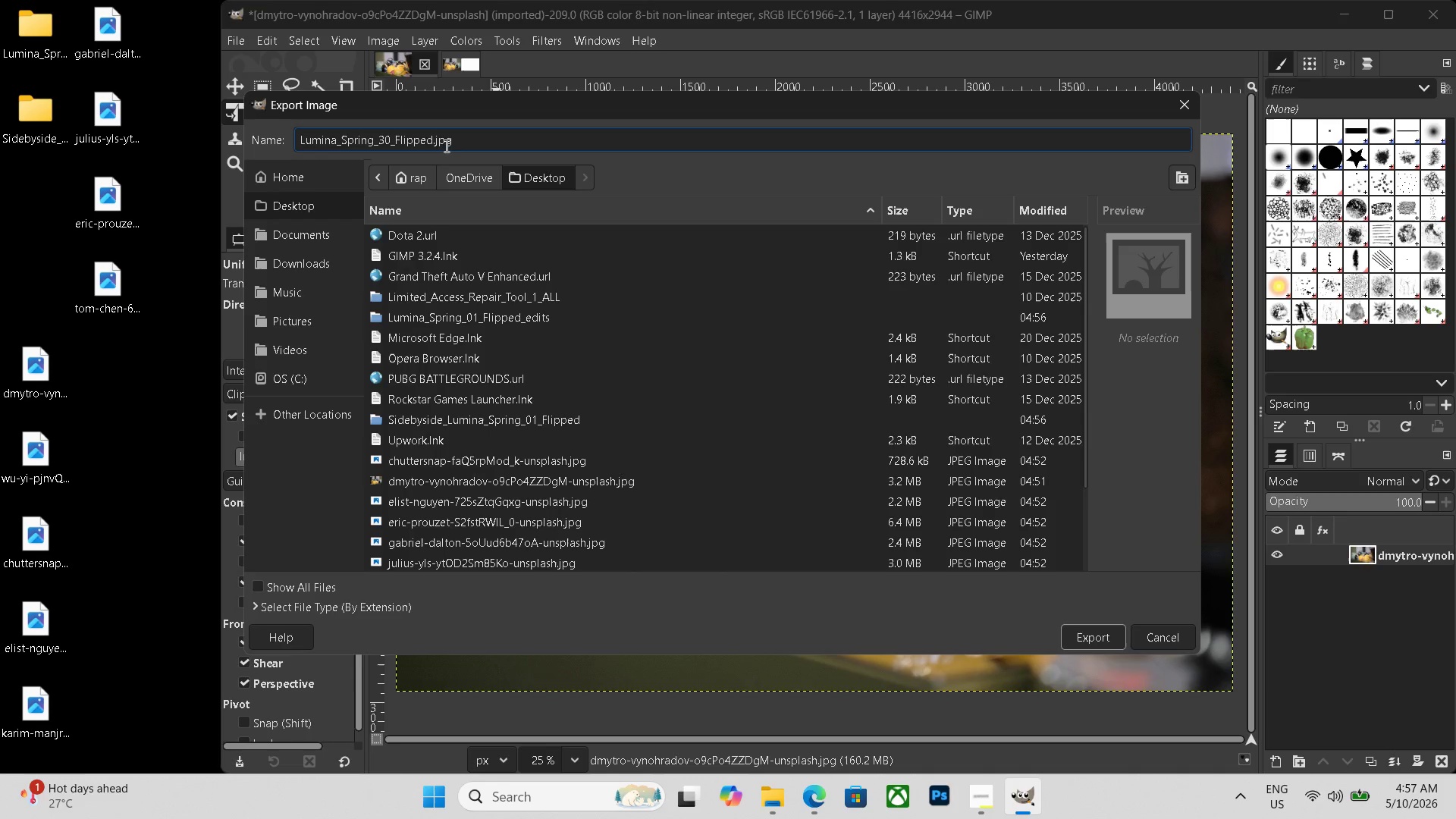 
left_click([388, 141])
 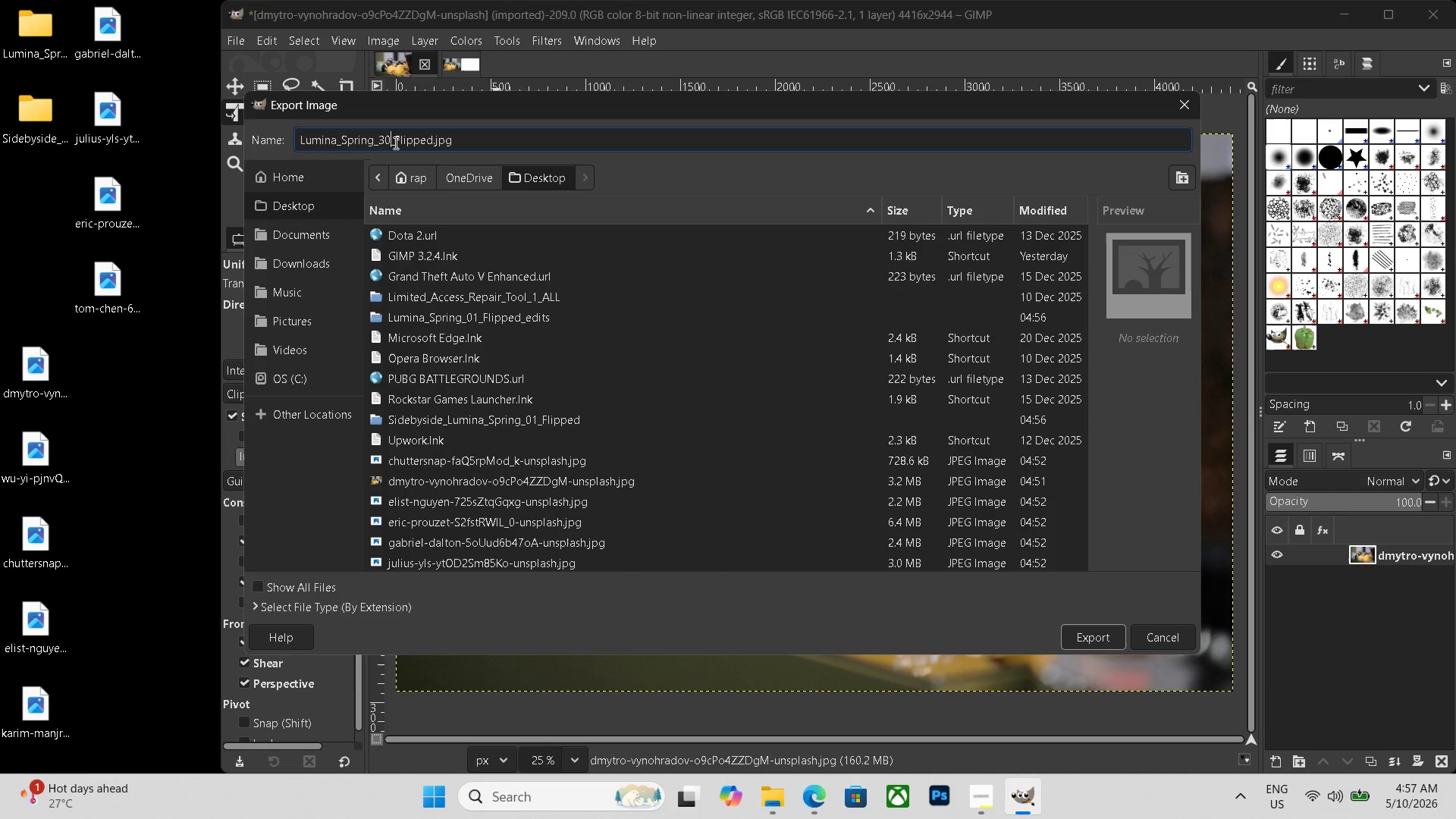 
key(Backspace)
 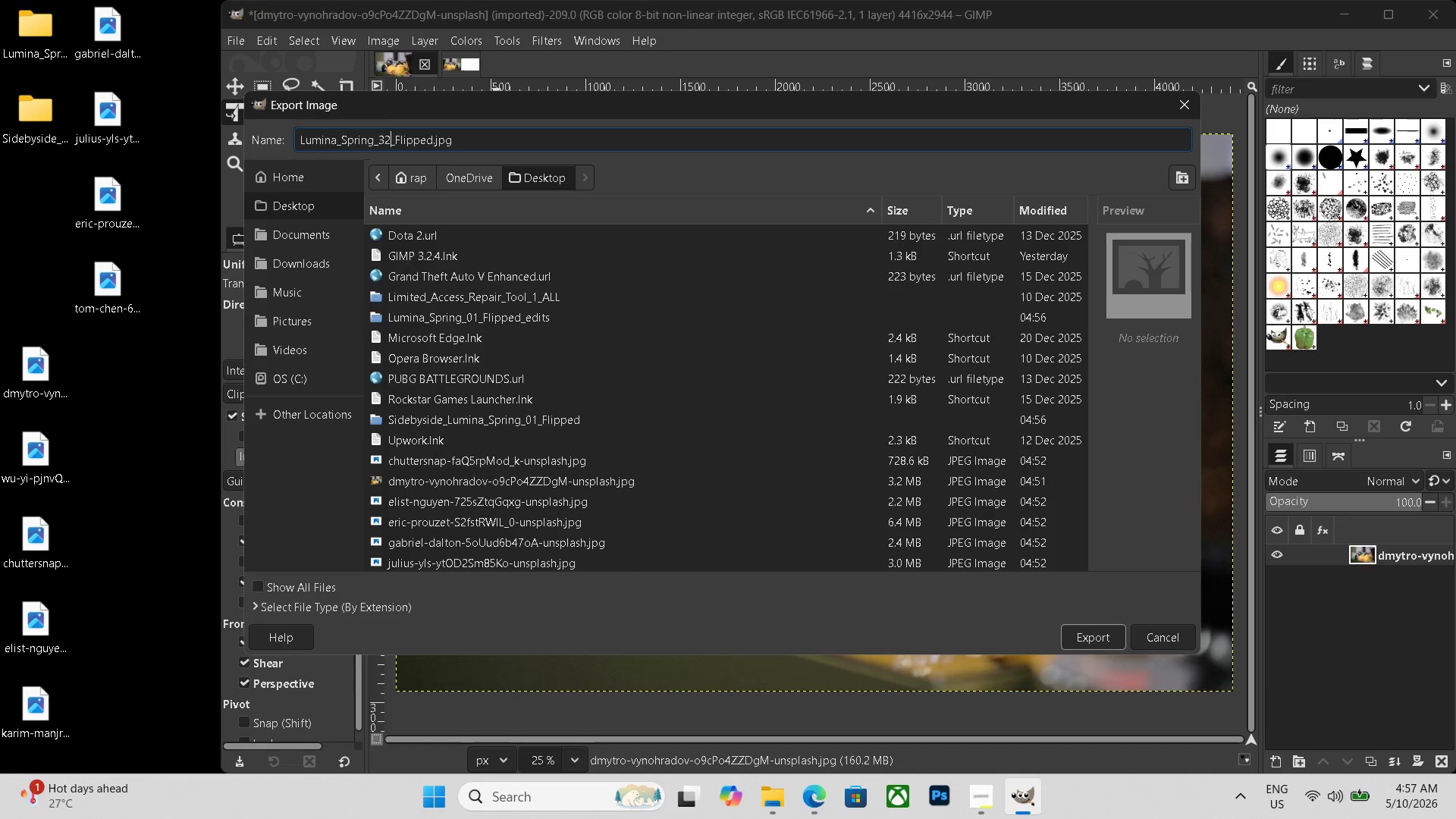 
key(Numpad2)
 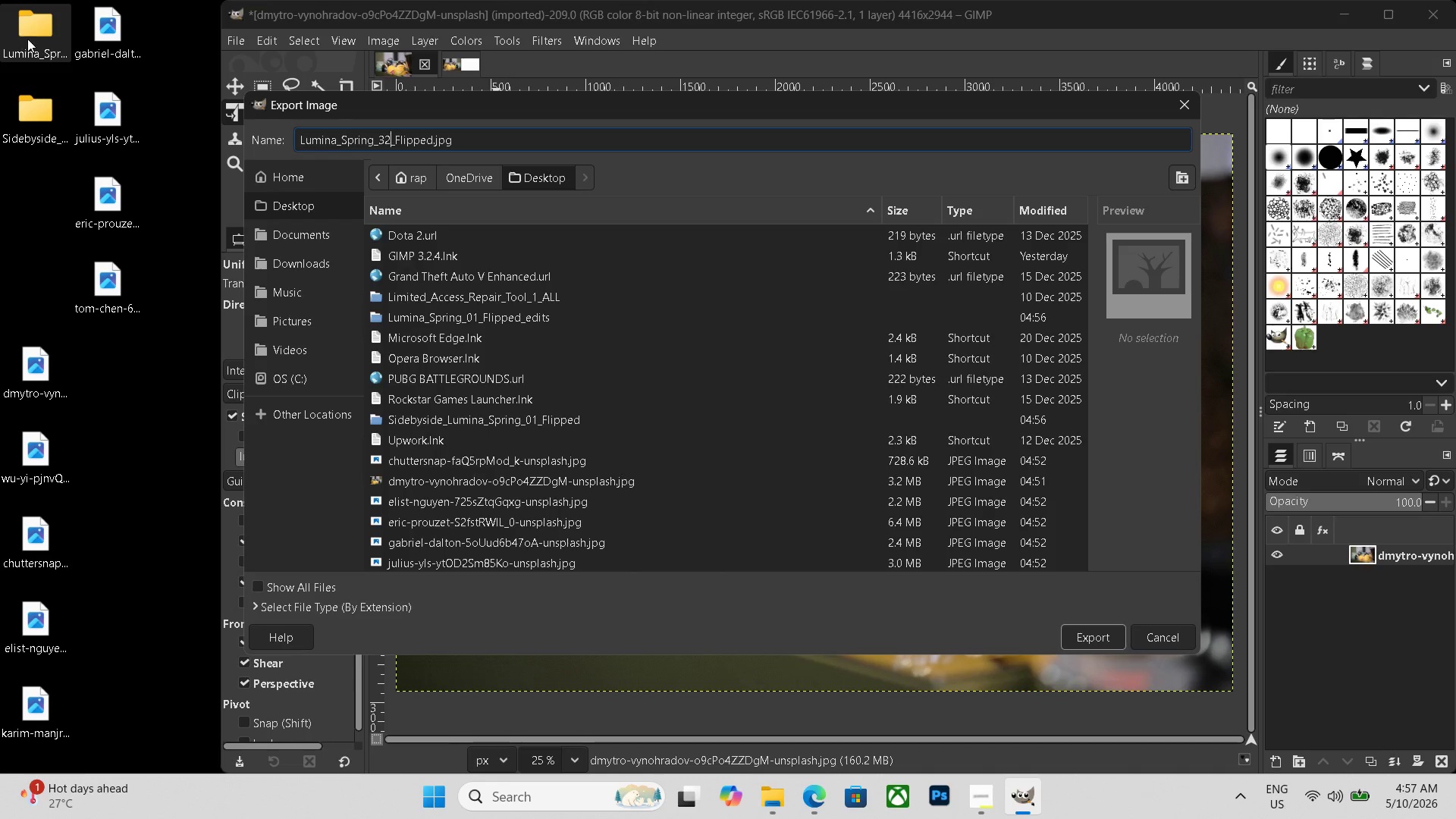 
double_click([30, 39])
 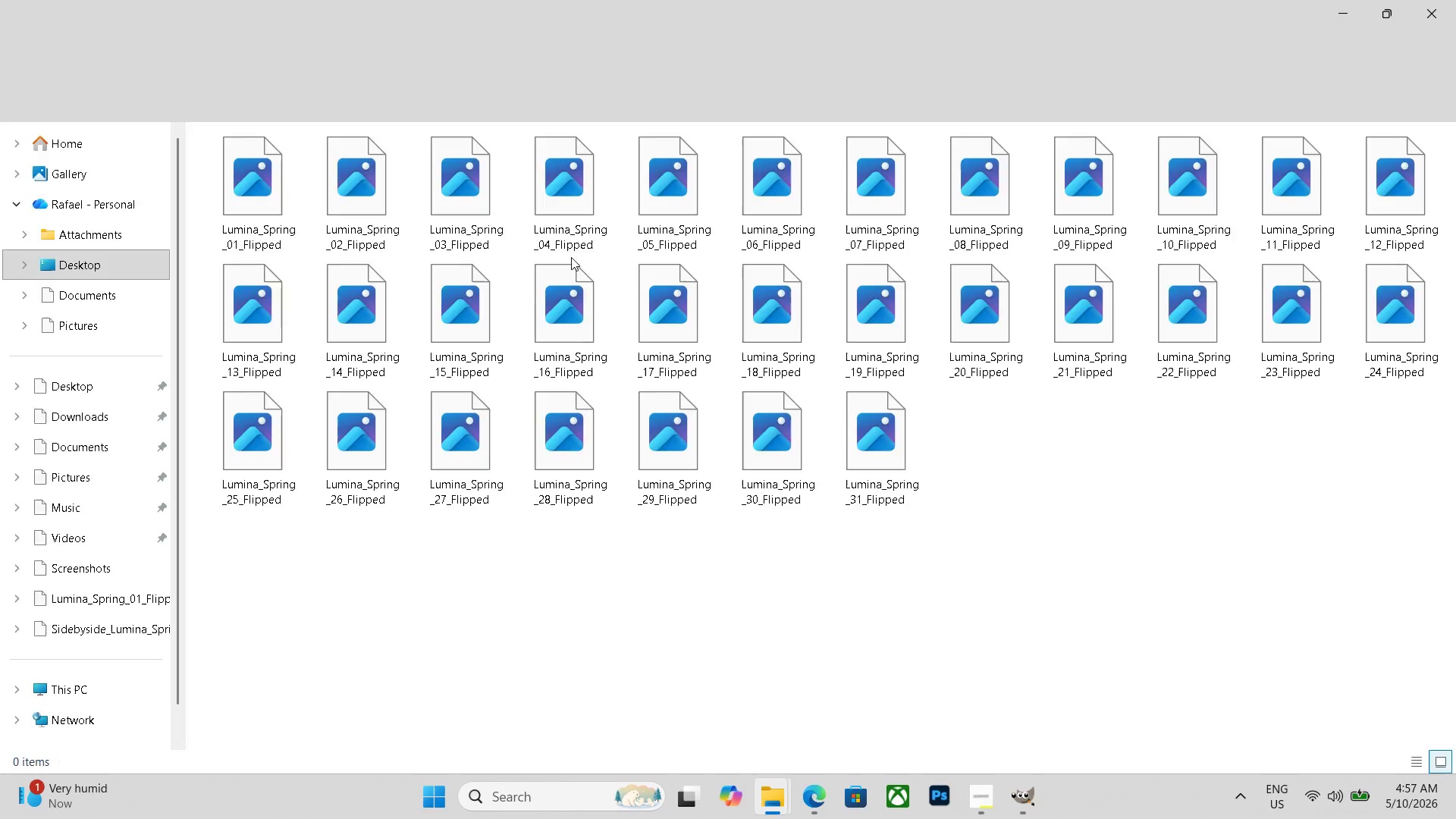 
scroll: coordinate [789, 302], scroll_direction: down, amount: 6.0
 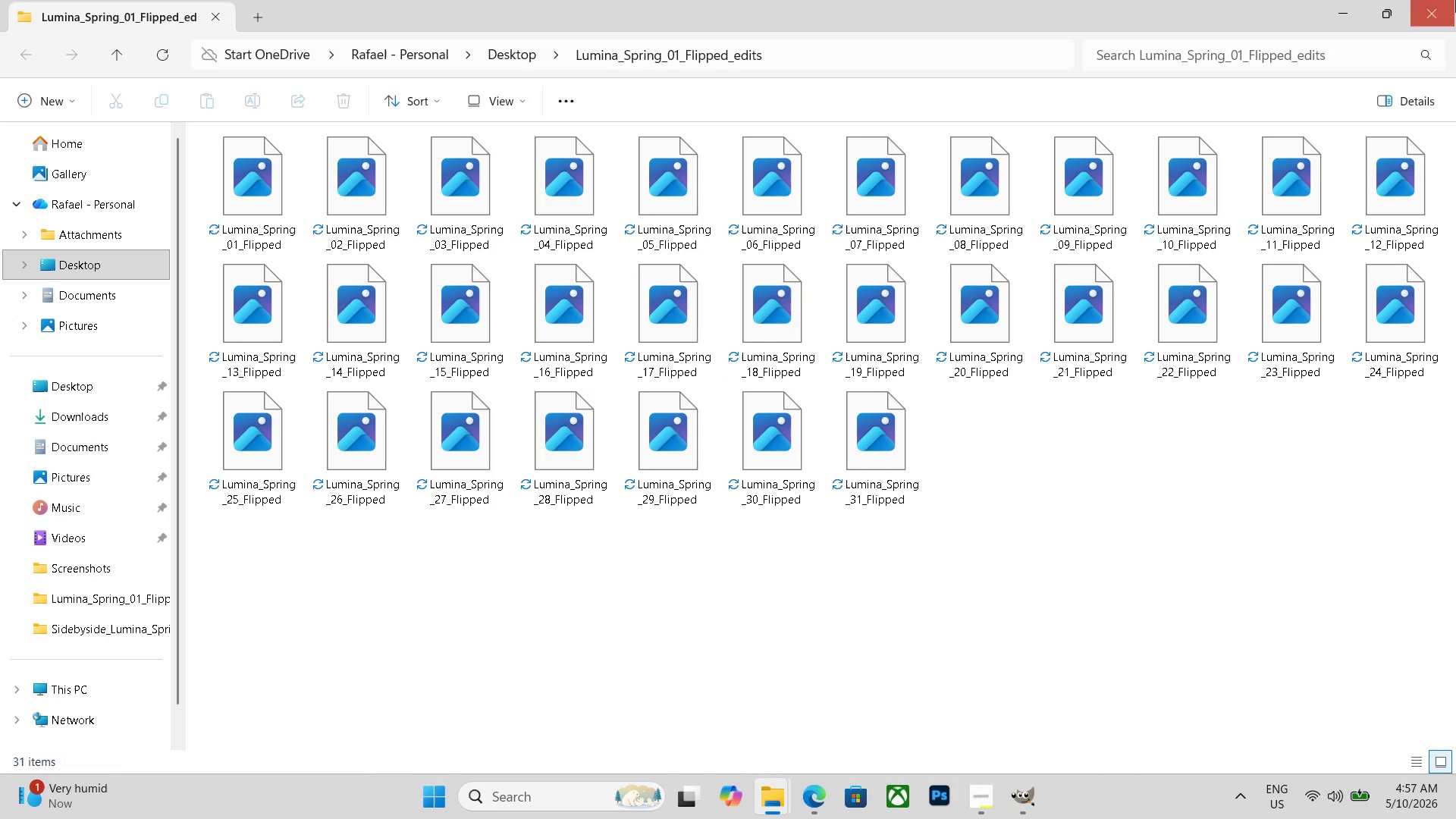 
left_click([1455, 0])
 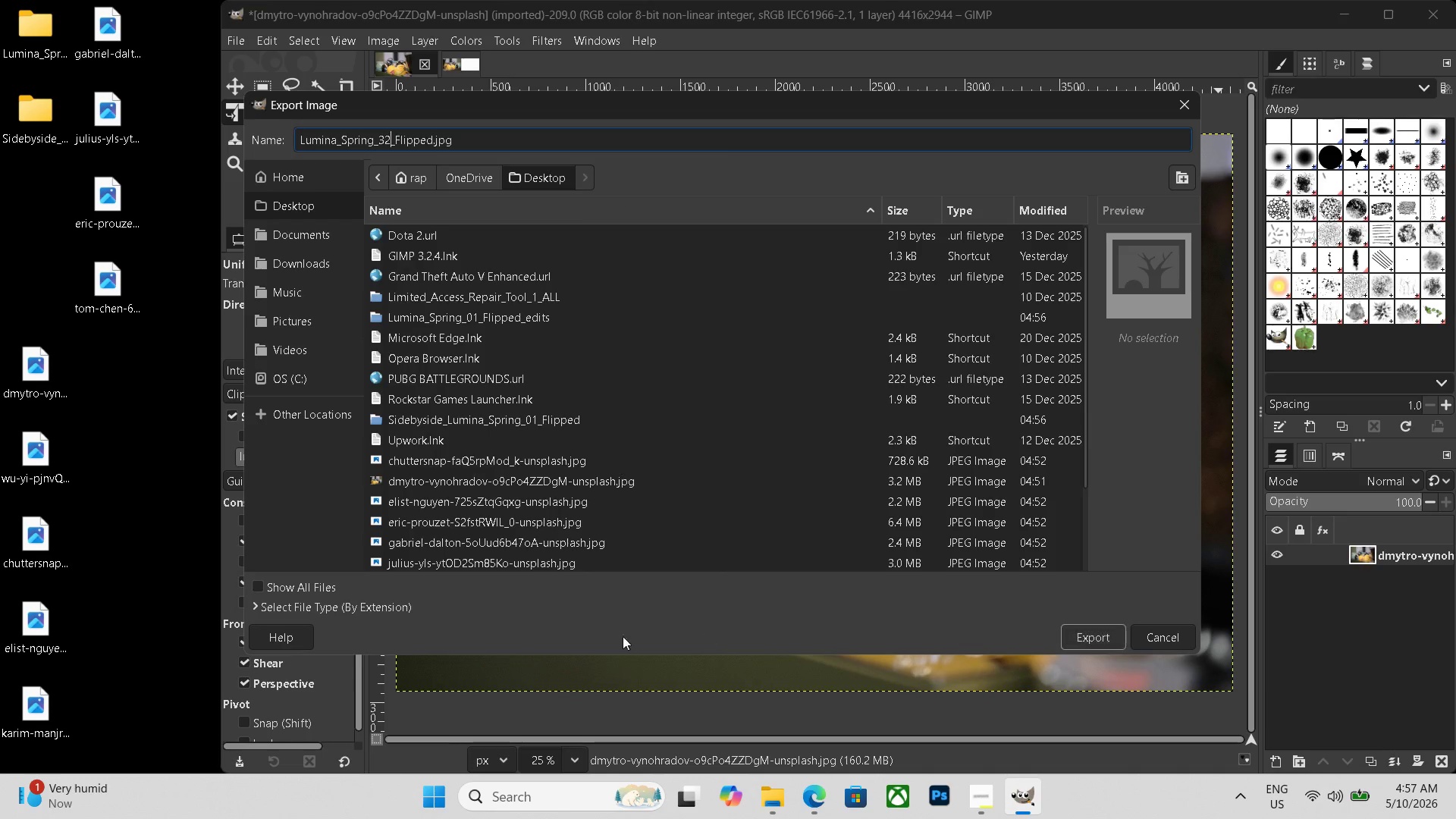 
left_click([338, 607])
 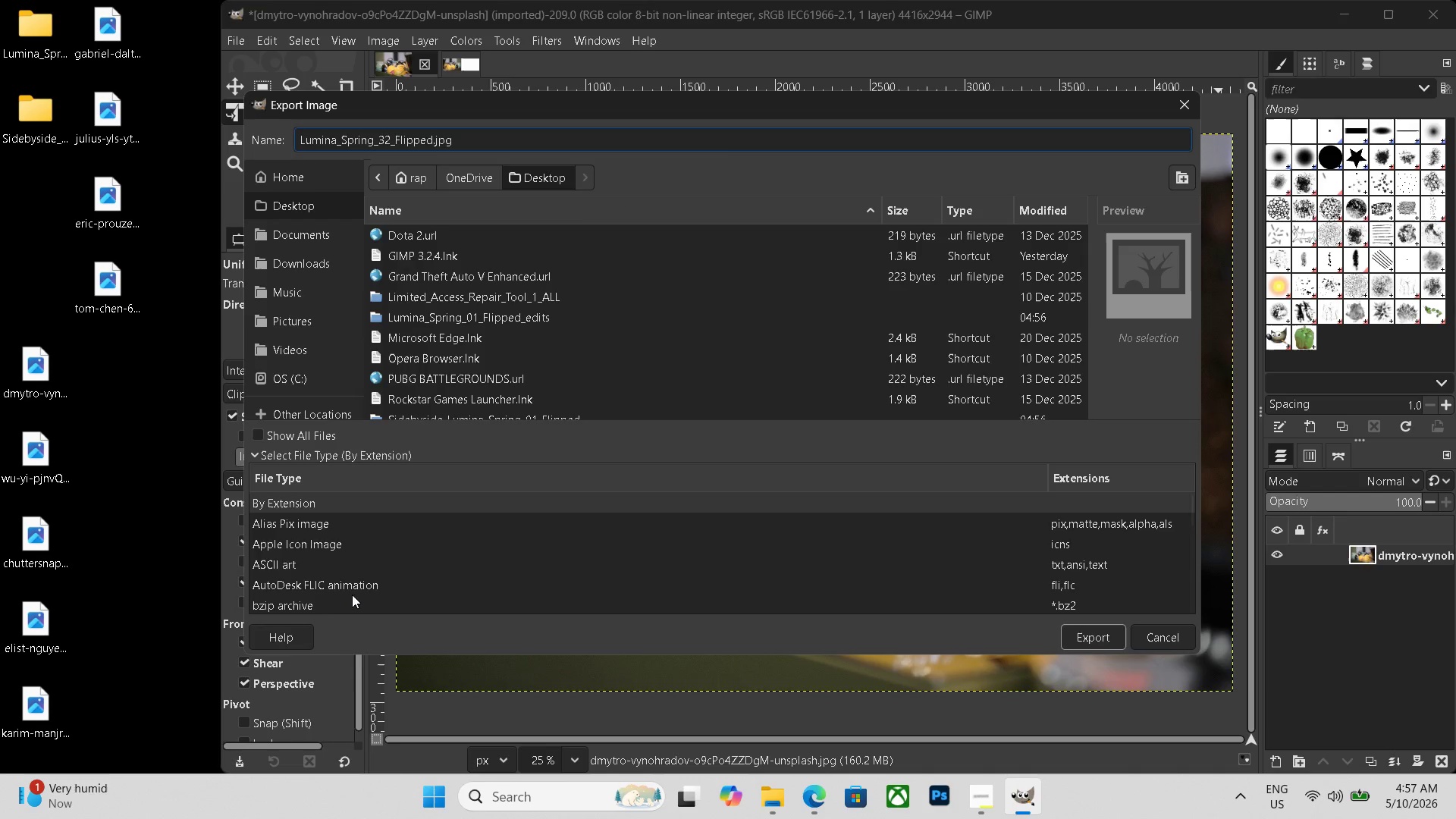 
scroll: coordinate [352, 592], scroll_direction: down, amount: 21.0
 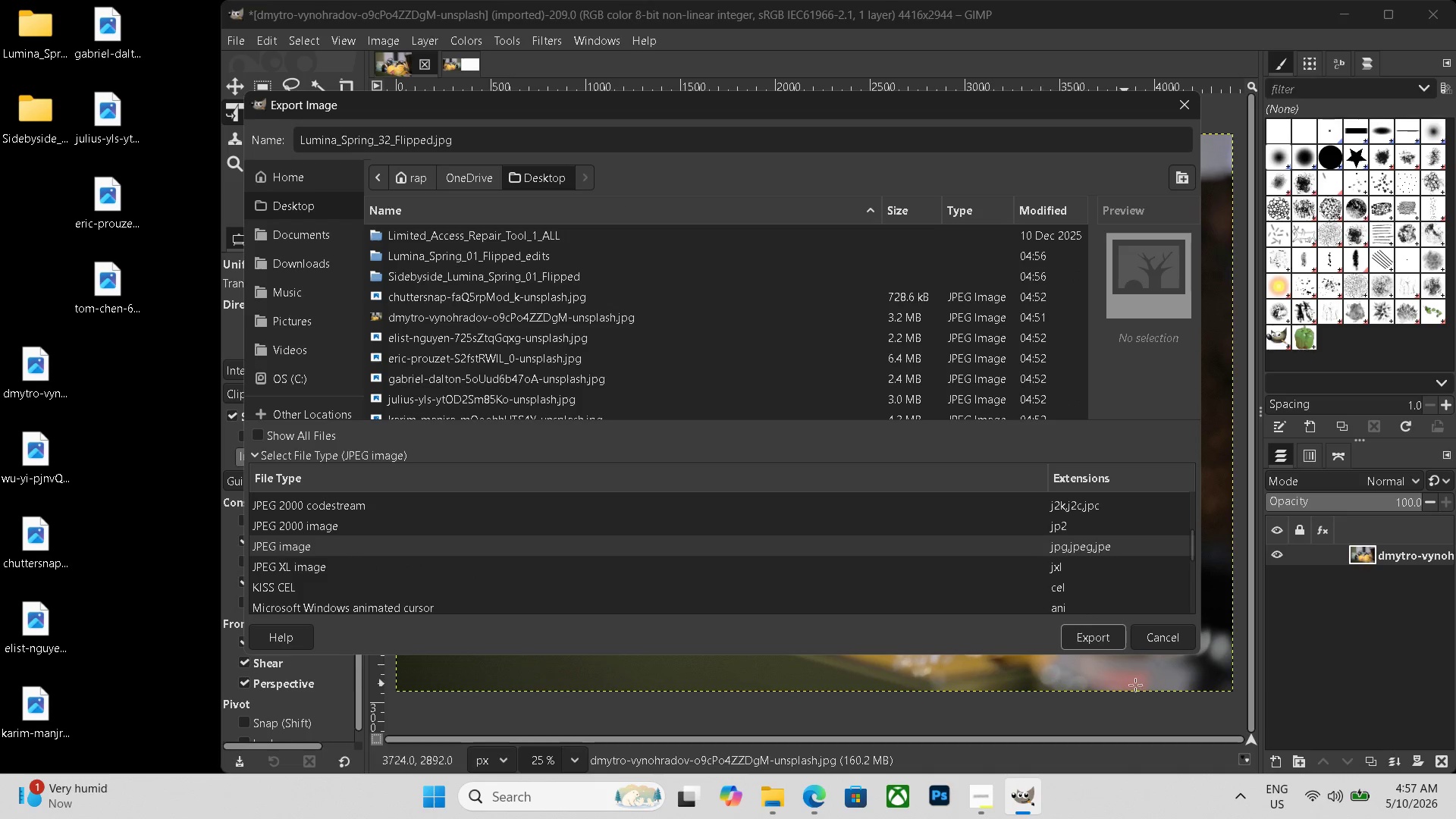 
left_click([1081, 635])
 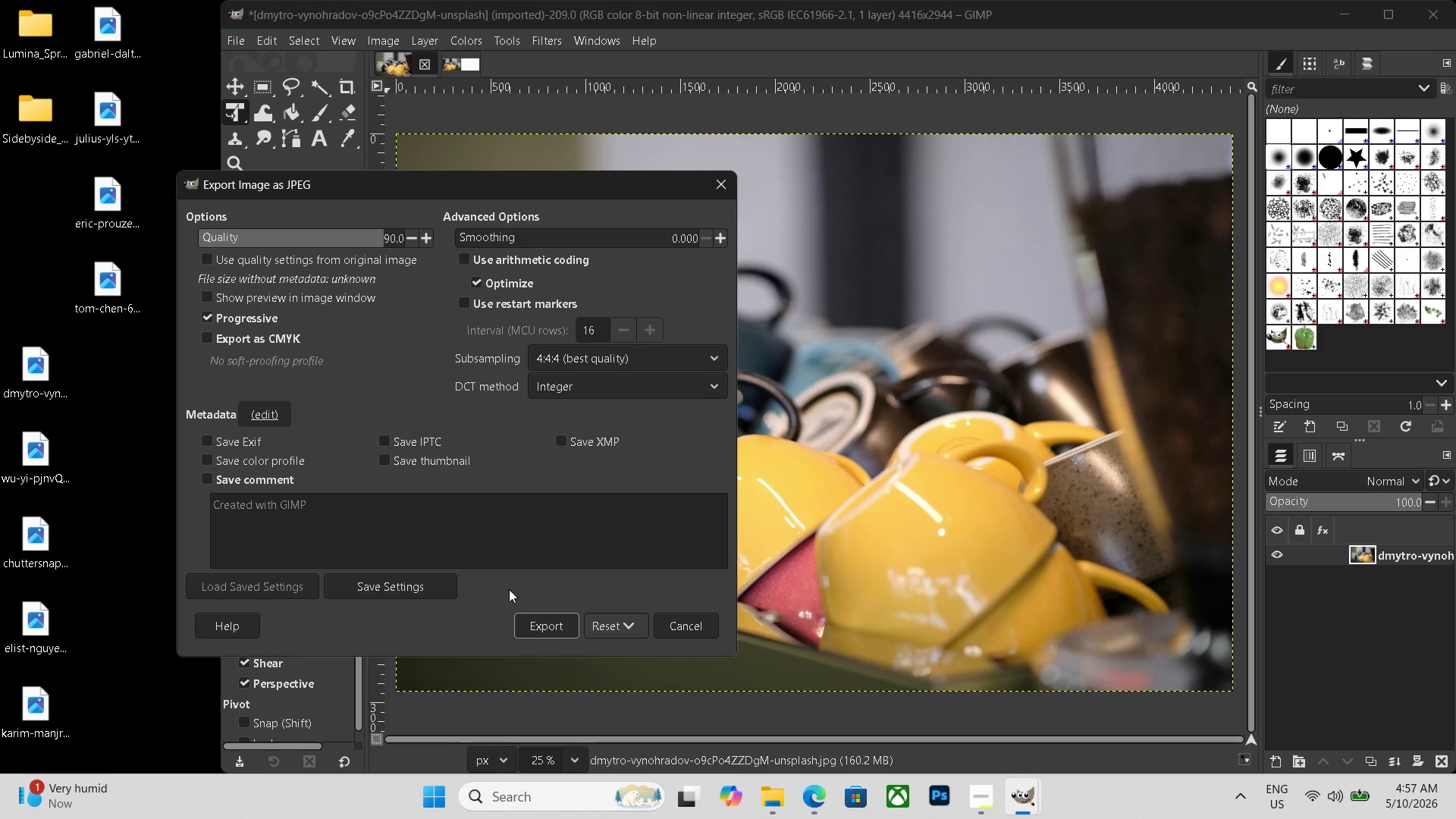 
left_click([537, 629])
 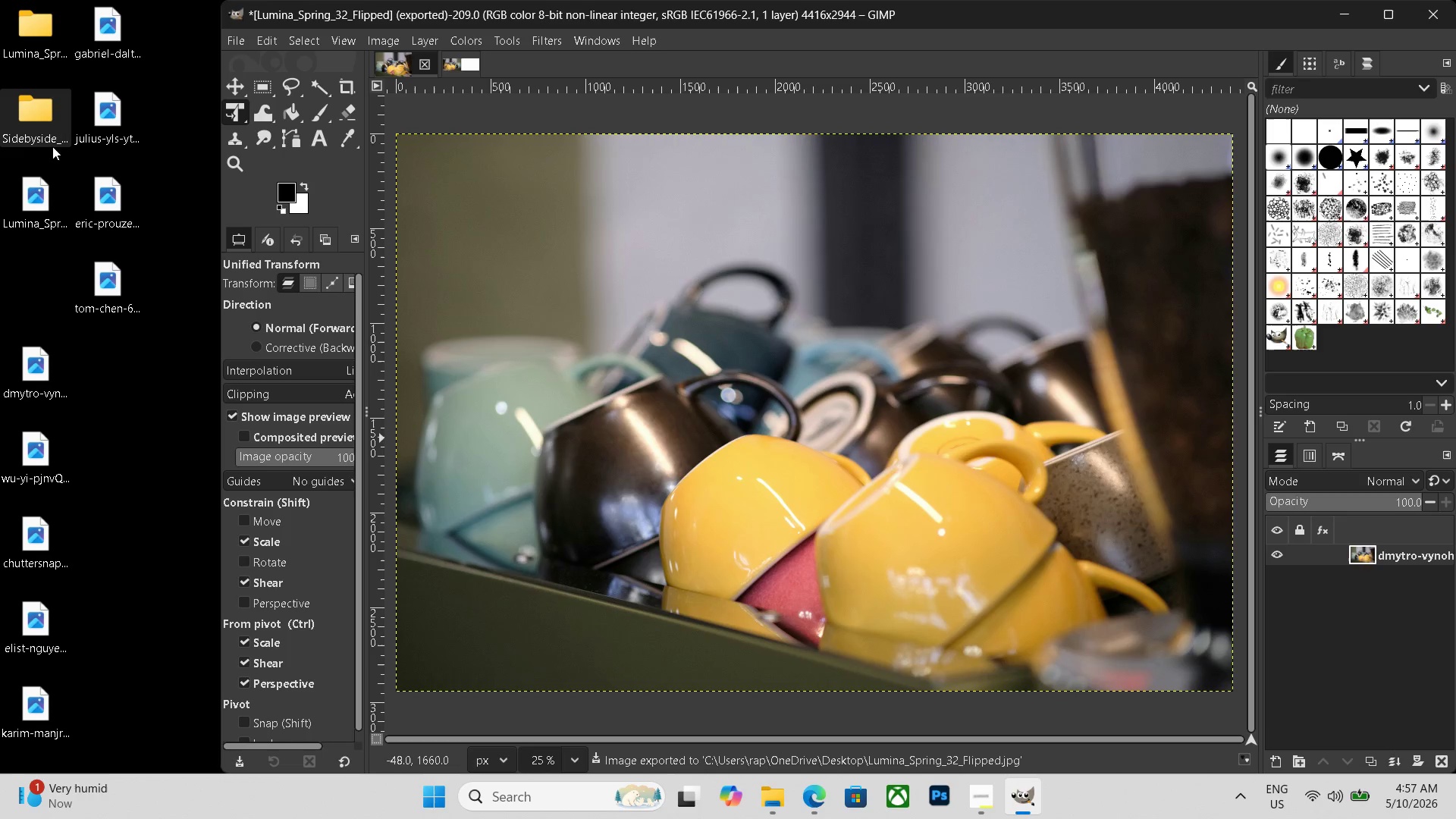 
left_click([473, 65])
 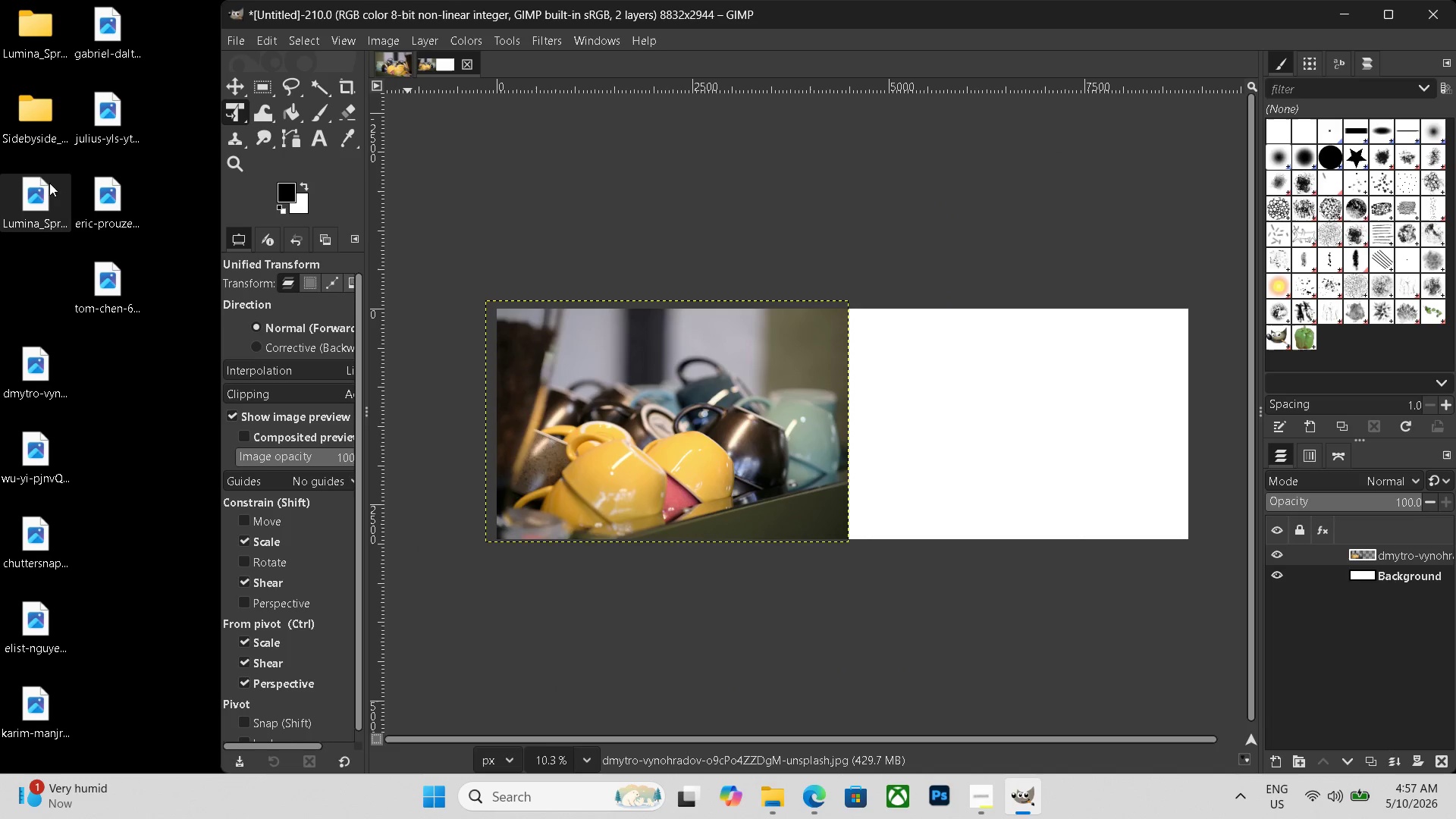 
left_click_drag(start_coordinate=[37, 187], to_coordinate=[1086, 384])
 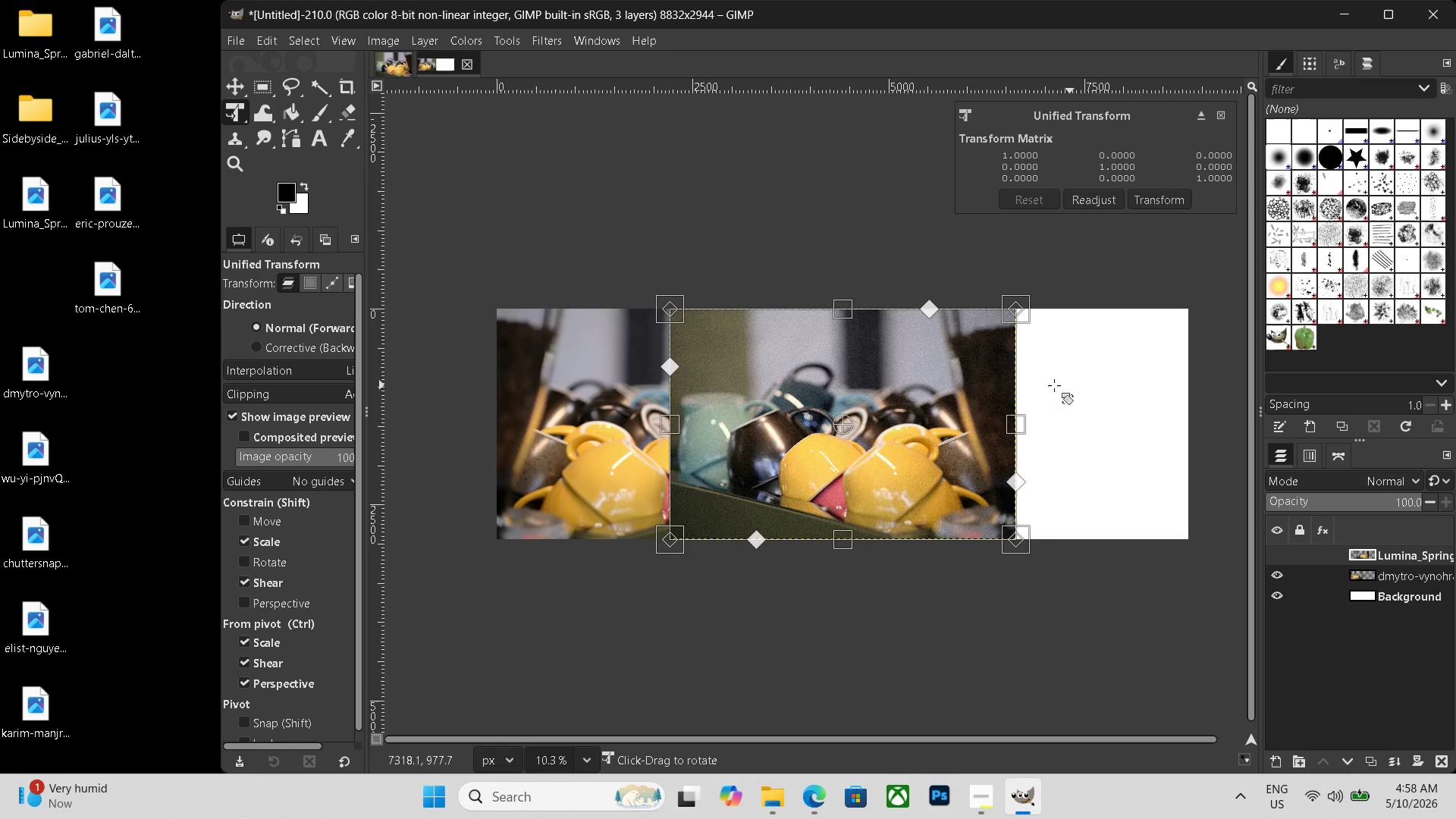 
left_click_drag(start_coordinate=[804, 450], to_coordinate=[984, 451])
 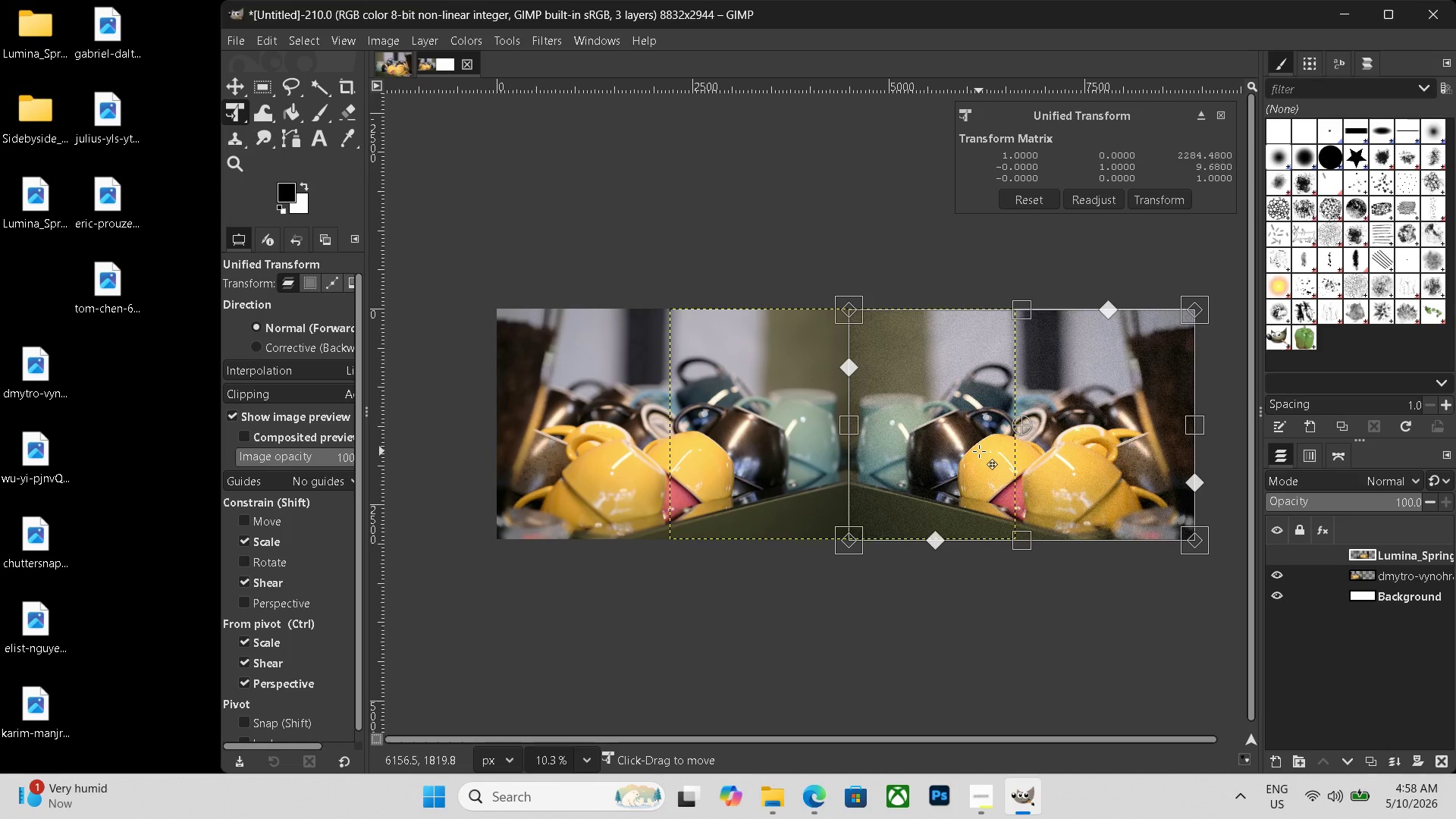 
wait(8.14)
 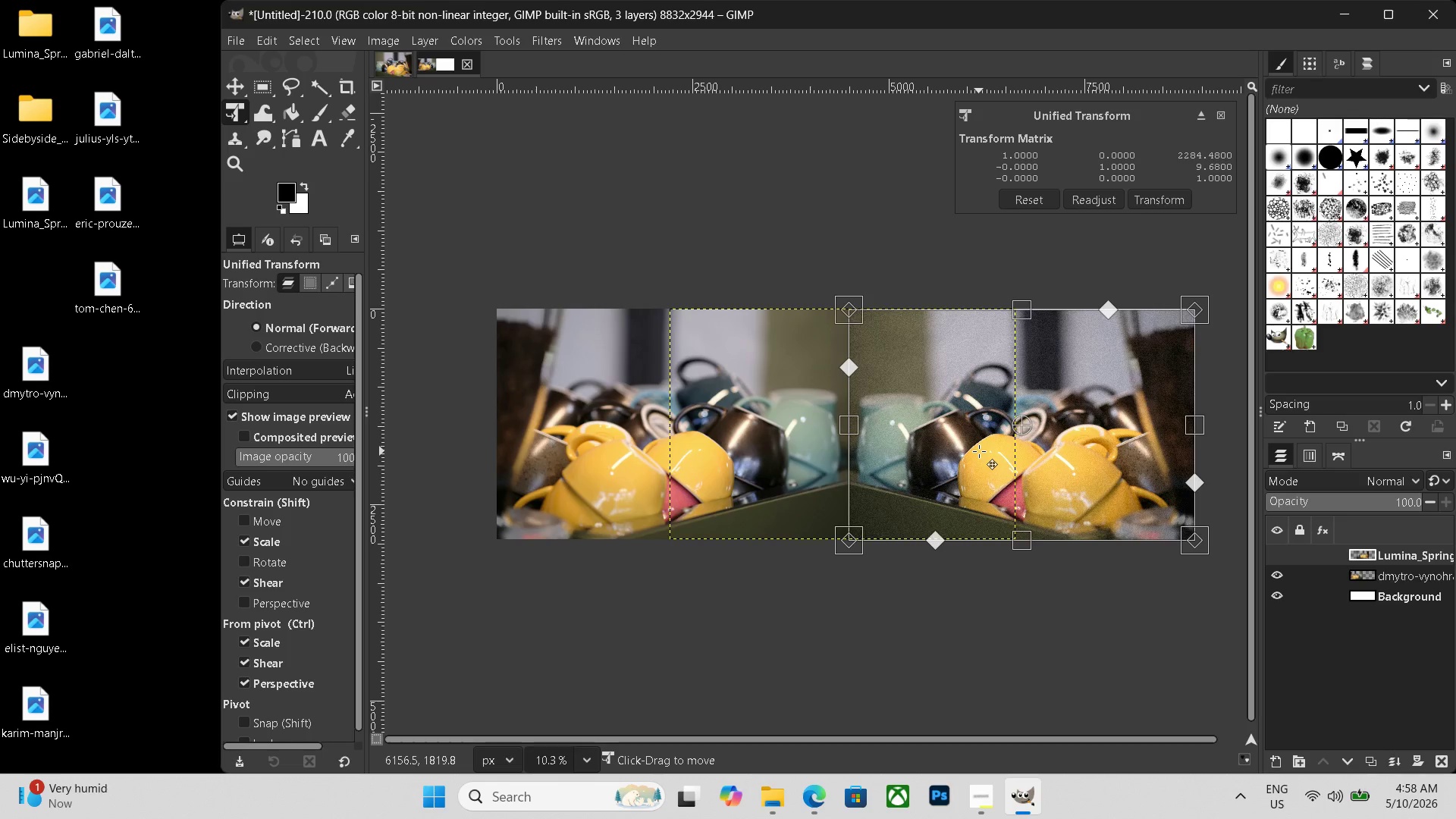 
key(Enter)
 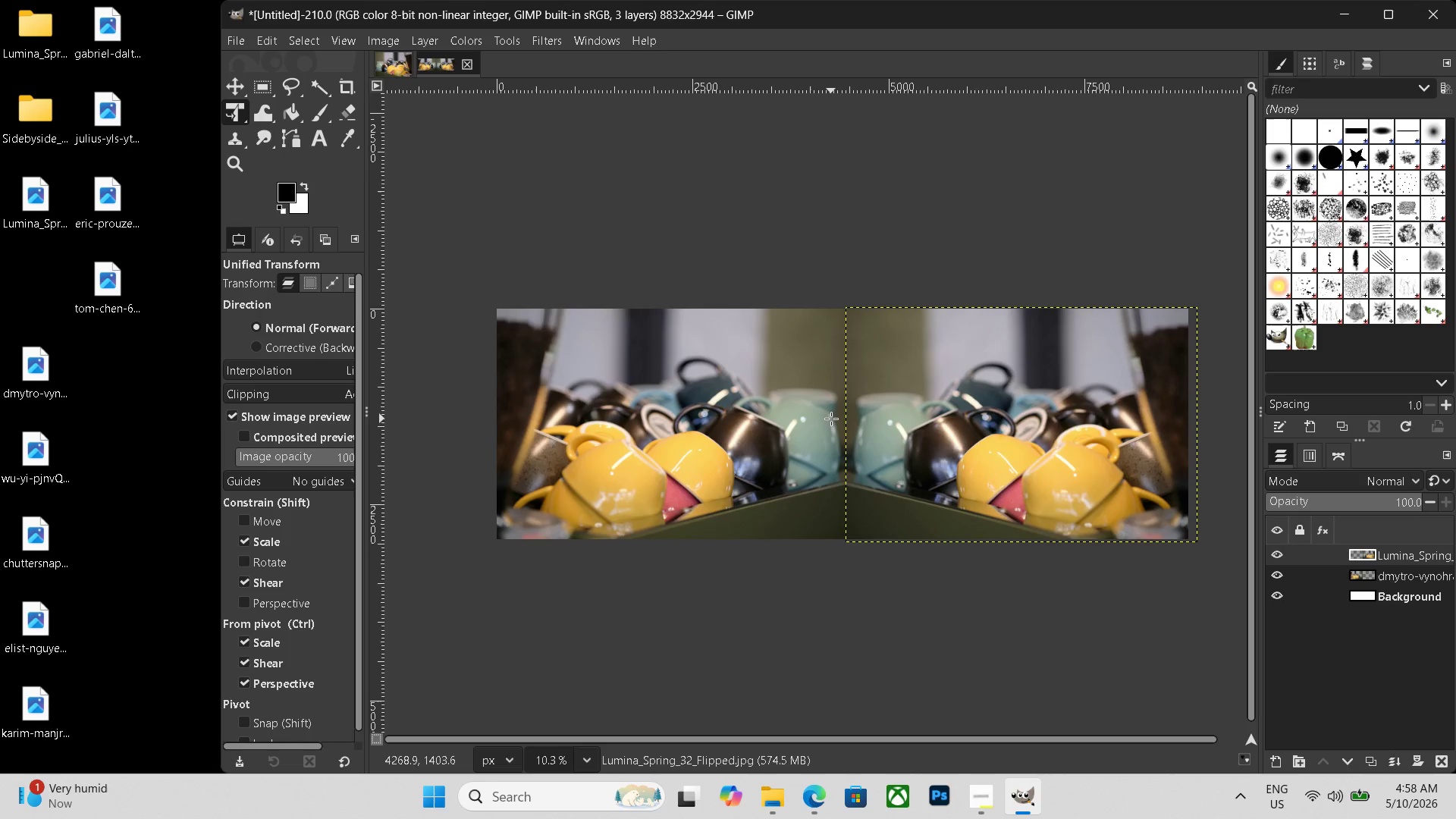 
key(Control+Shift+ShiftLeft)
 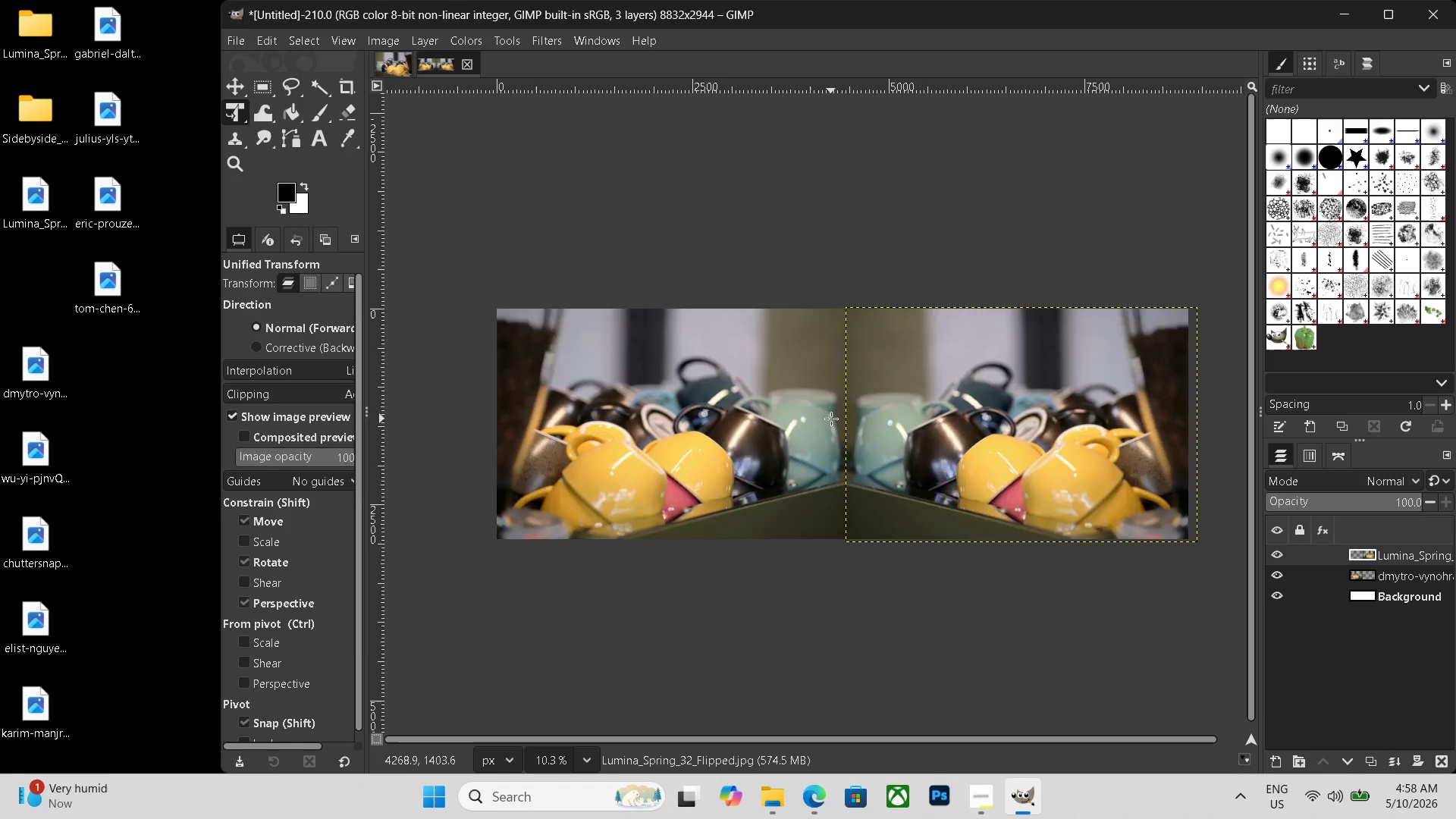 
key(Control+Shift+E)
 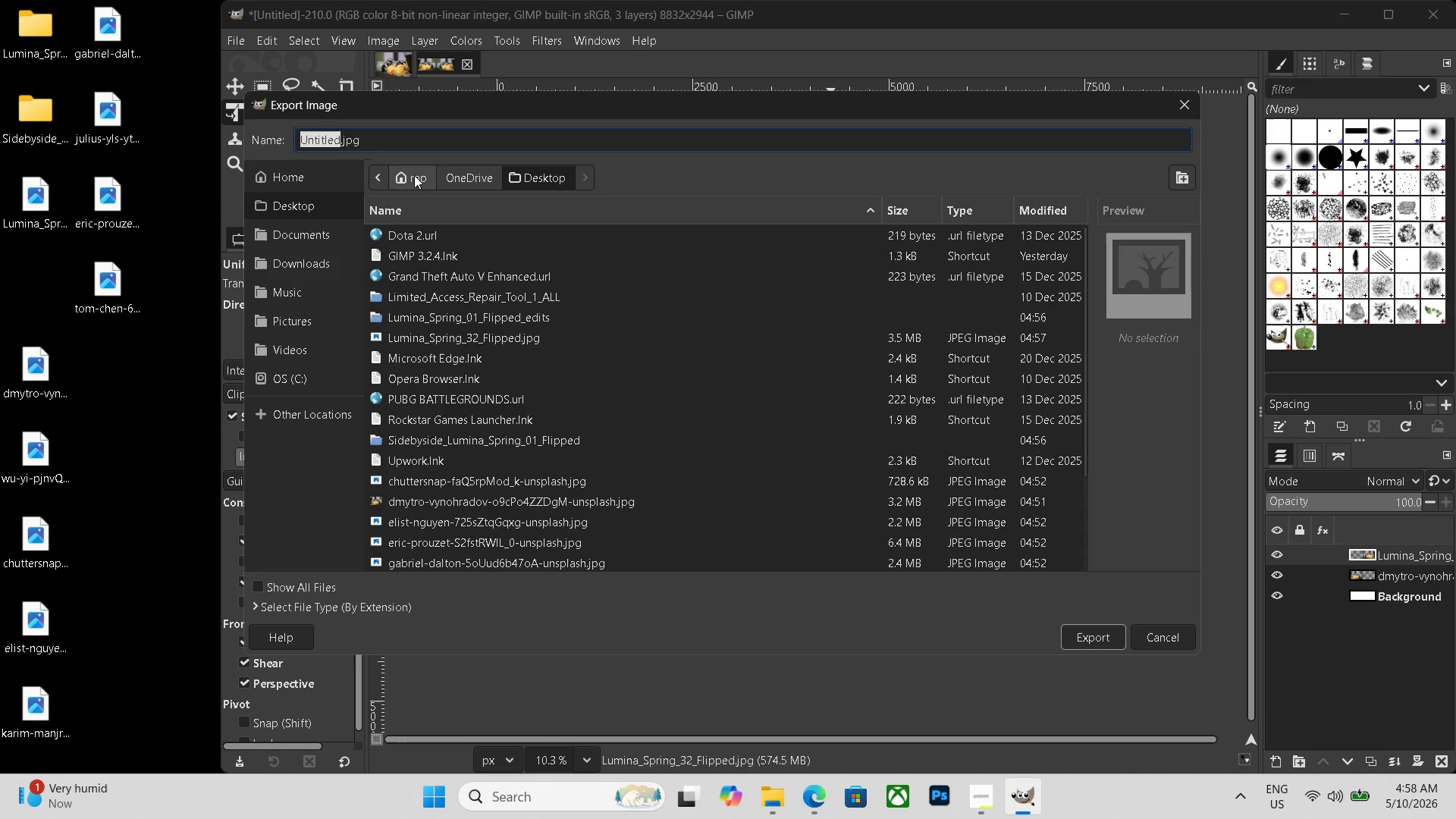 
double_click([391, 133])
 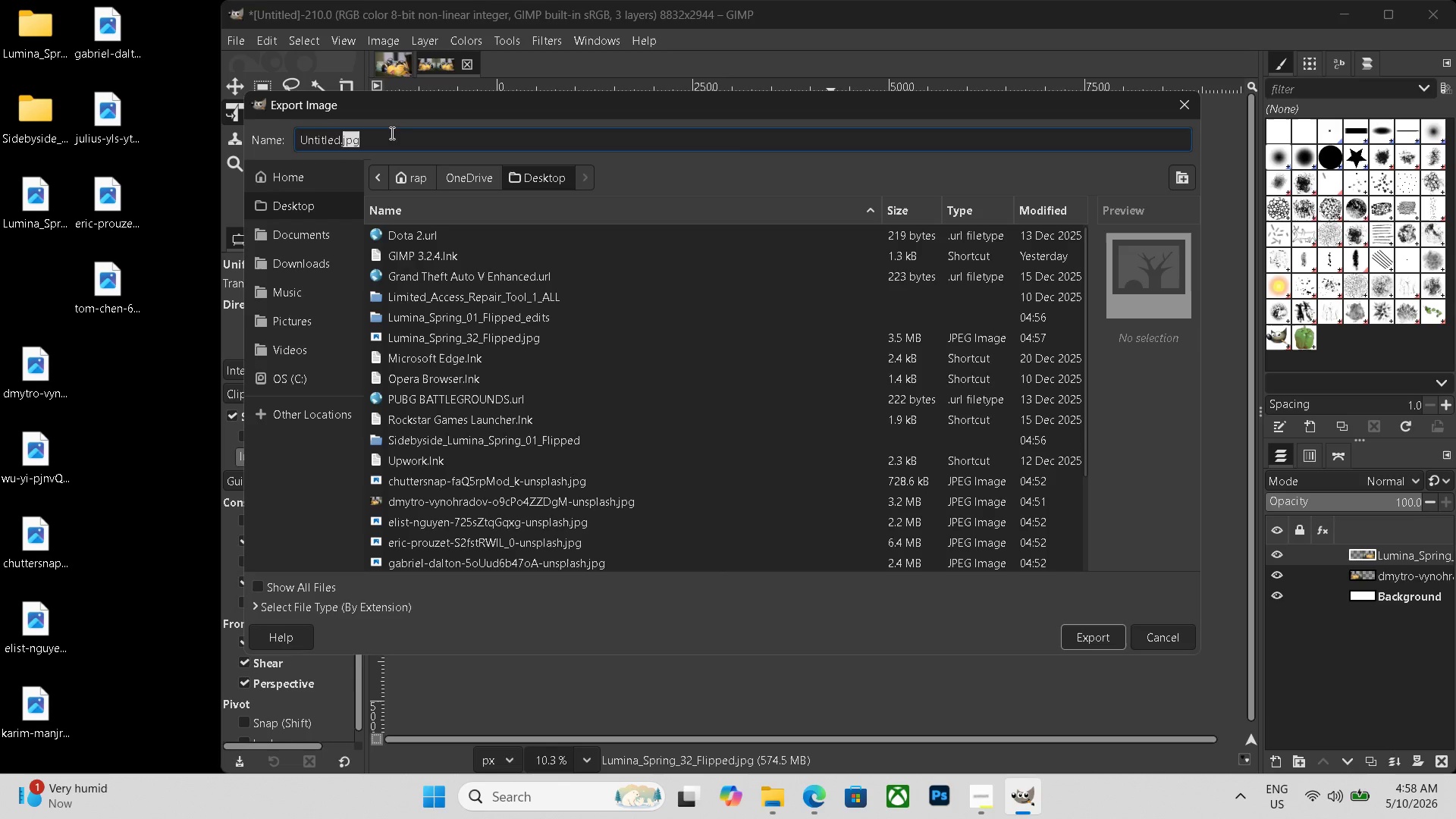 
triple_click([391, 133])
 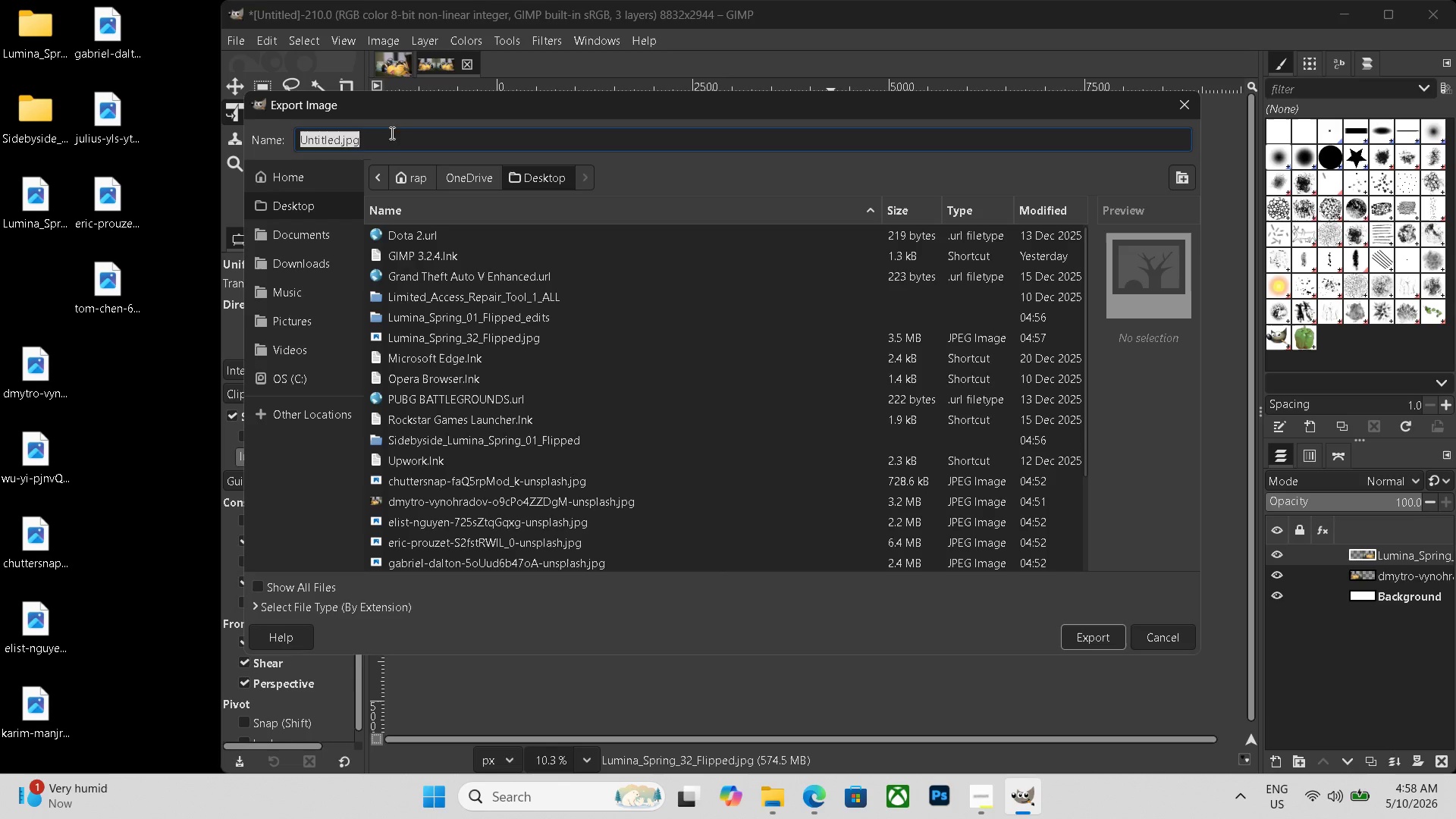 
type(sidebyside_)
 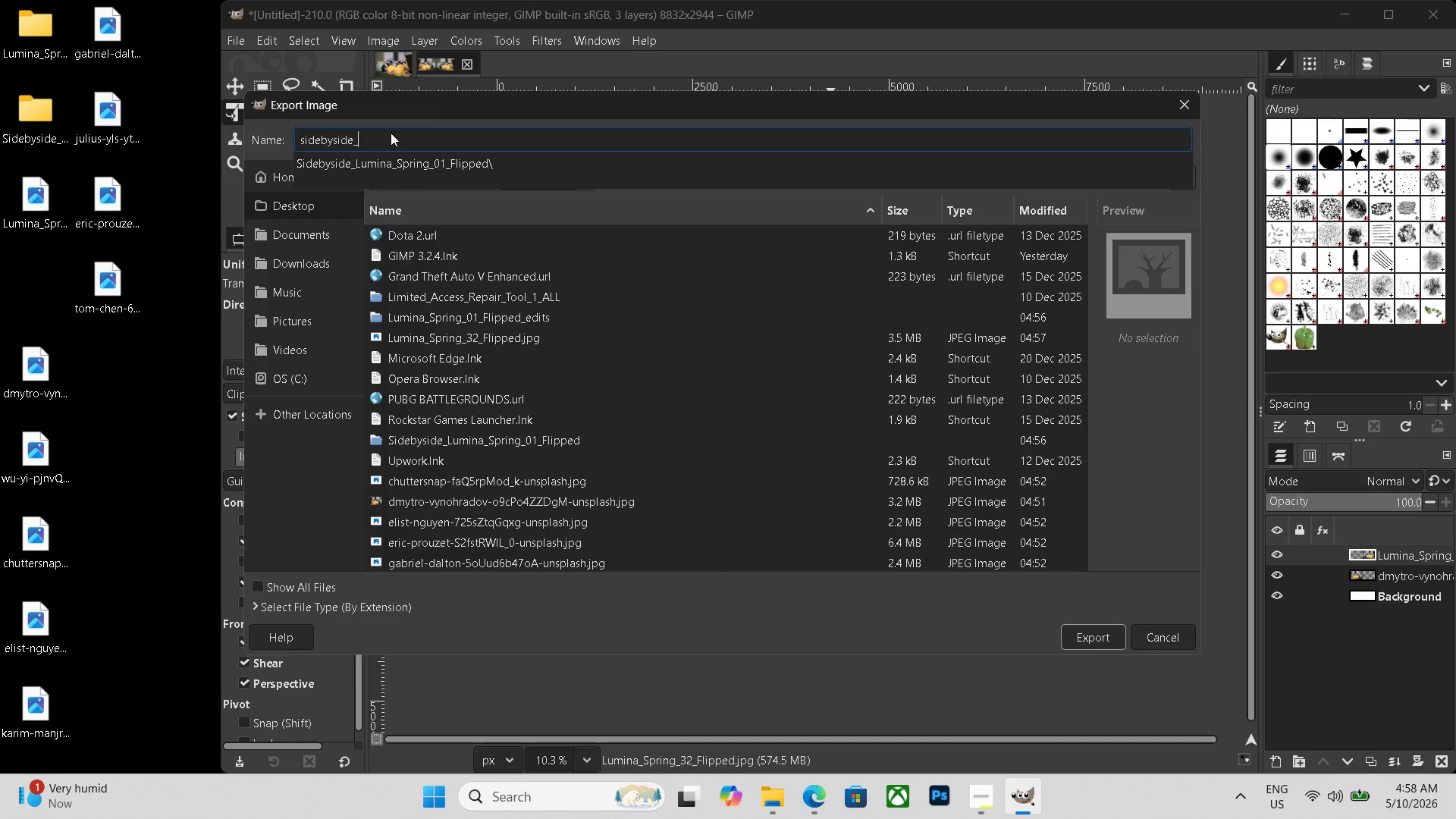 
 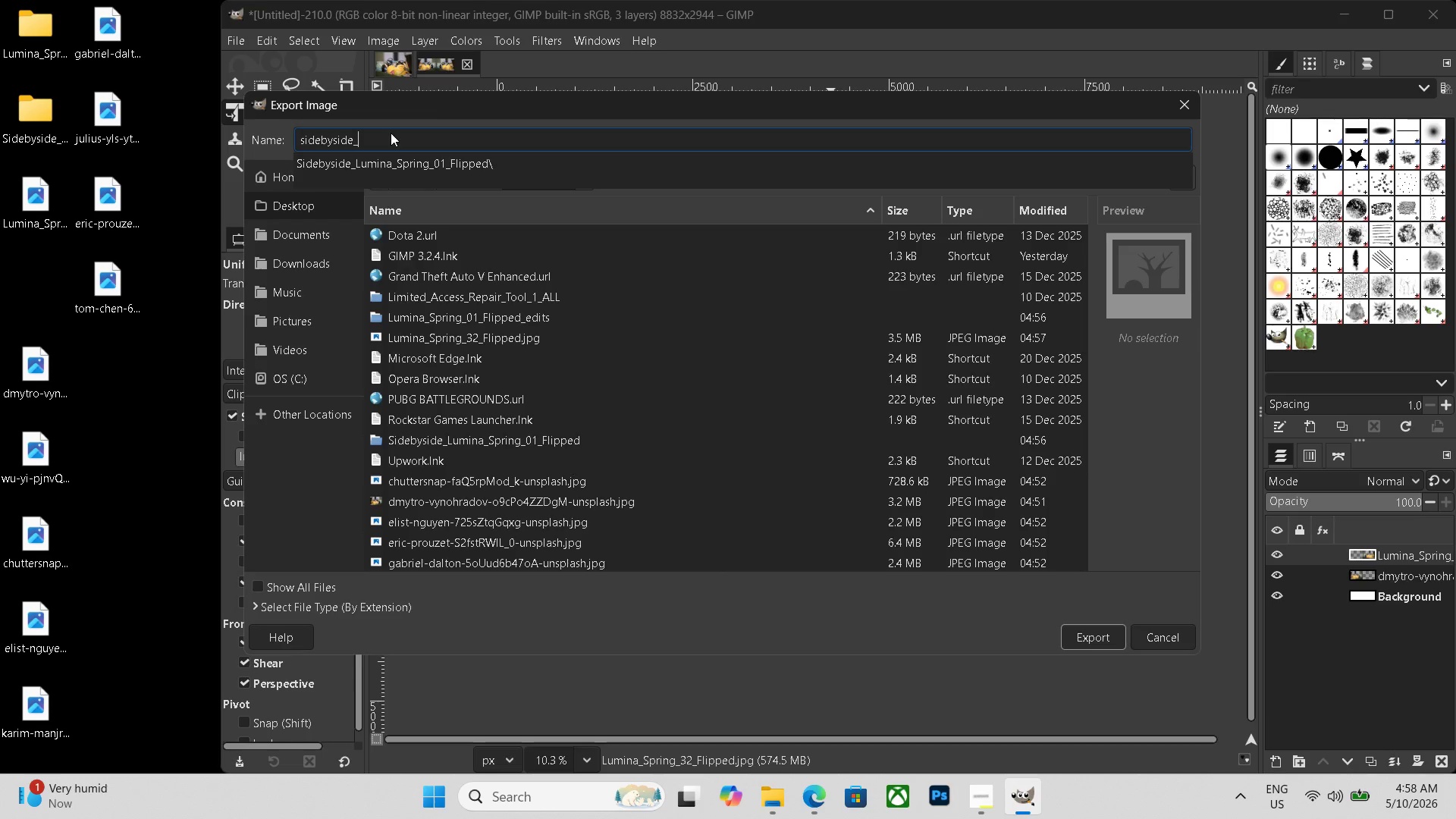 
key(Control+ControlLeft)
 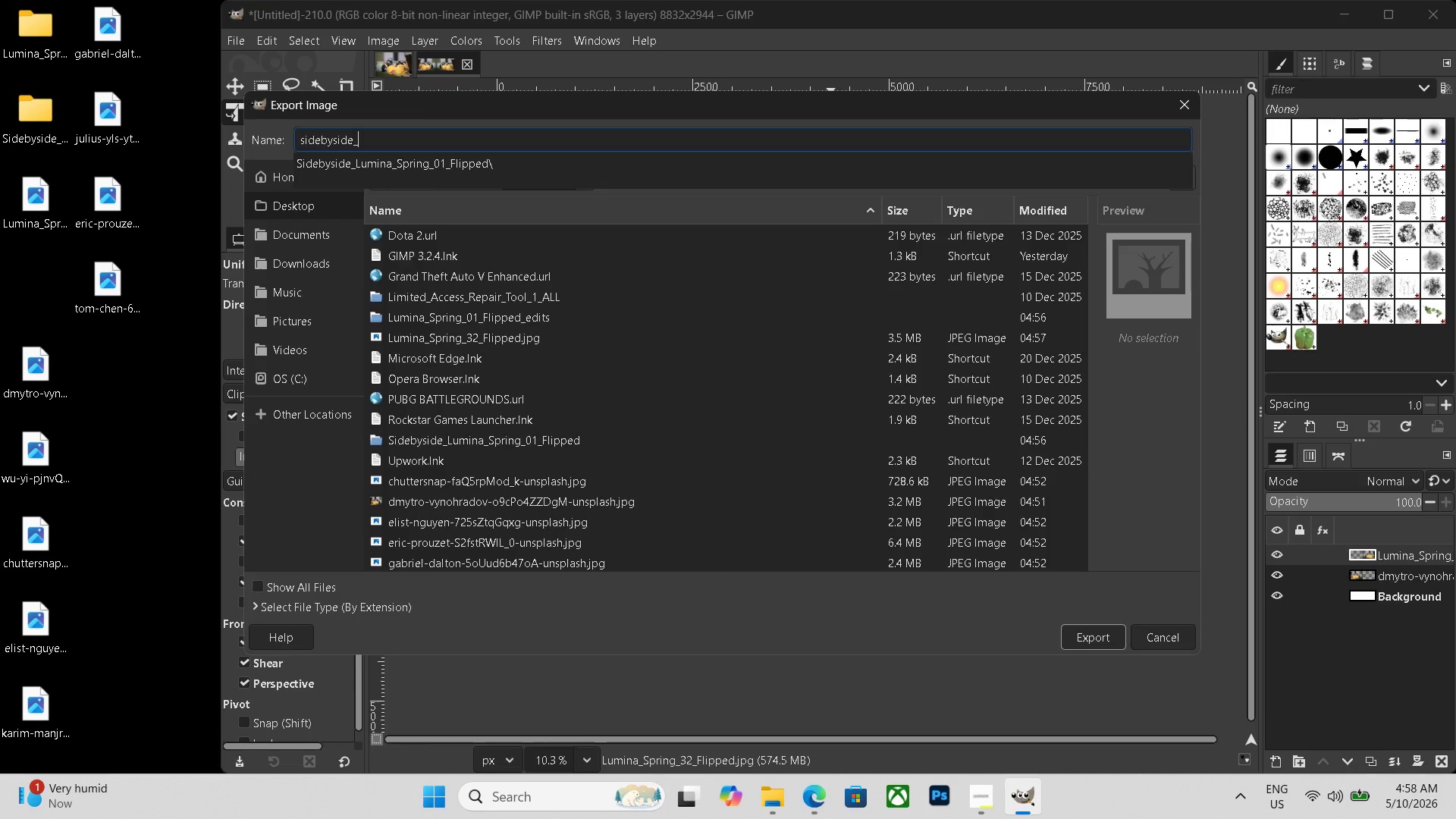 
key(Control+V)
 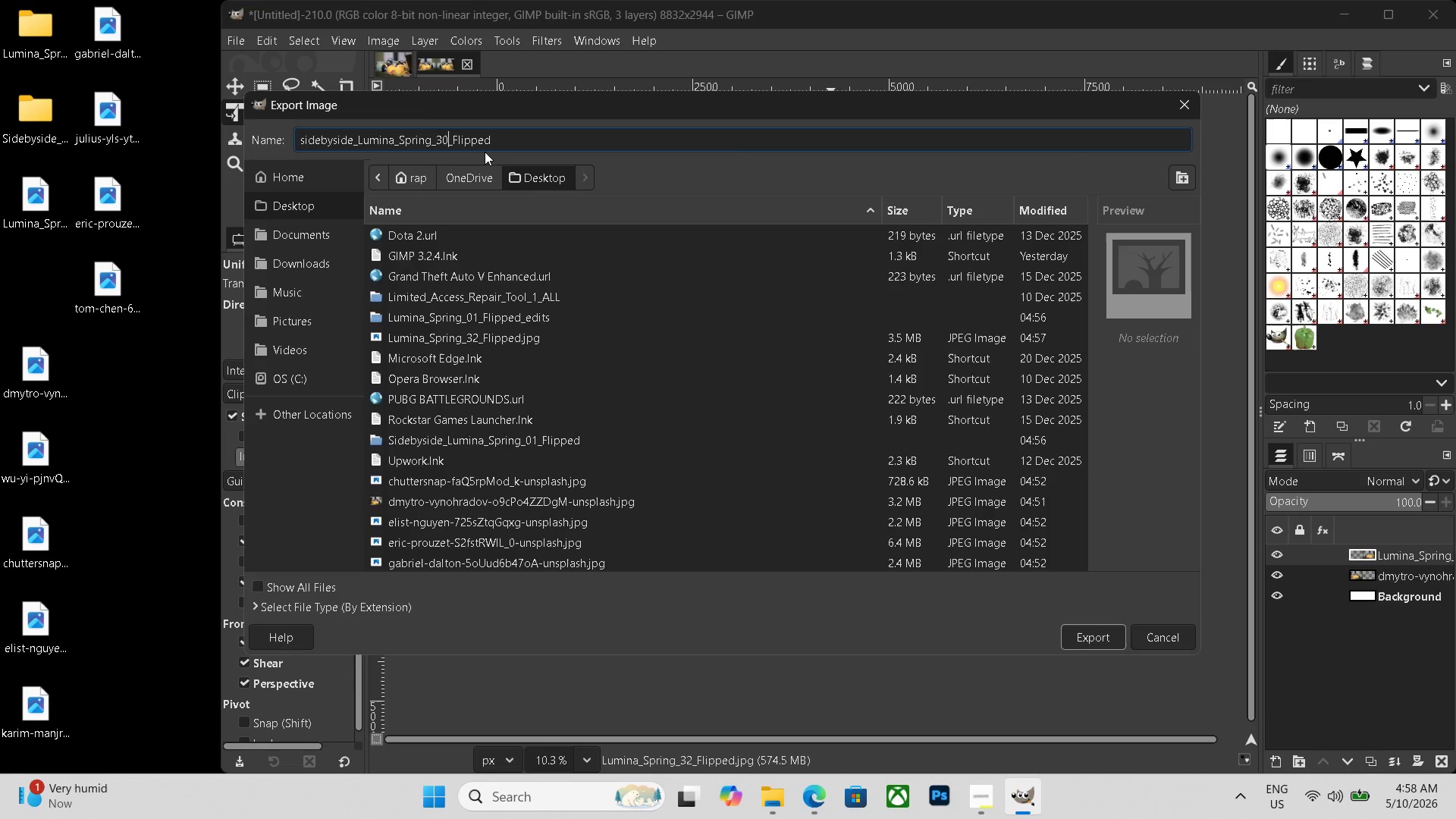 
key(Backspace)
 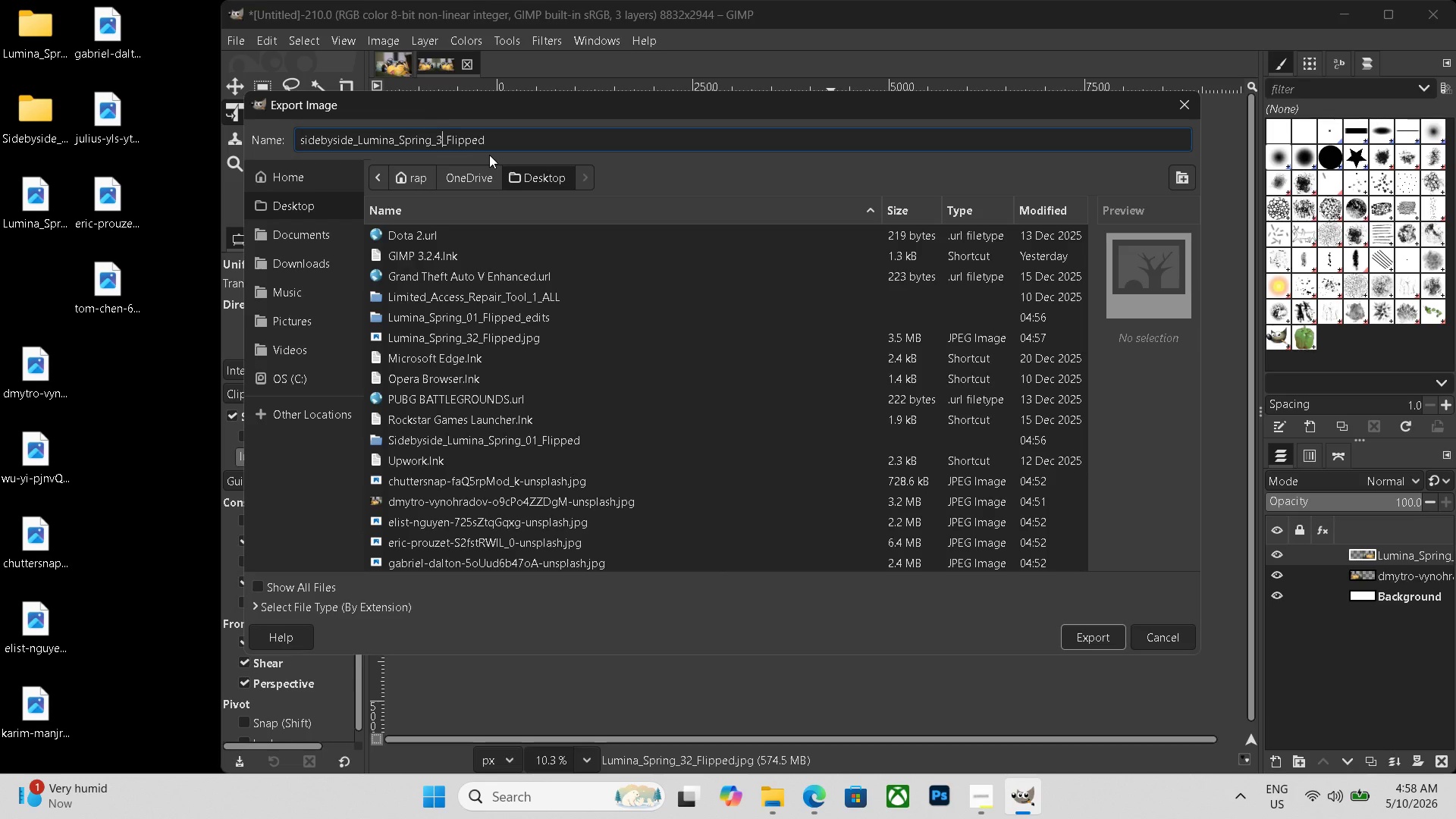 
key(Numpad2)
 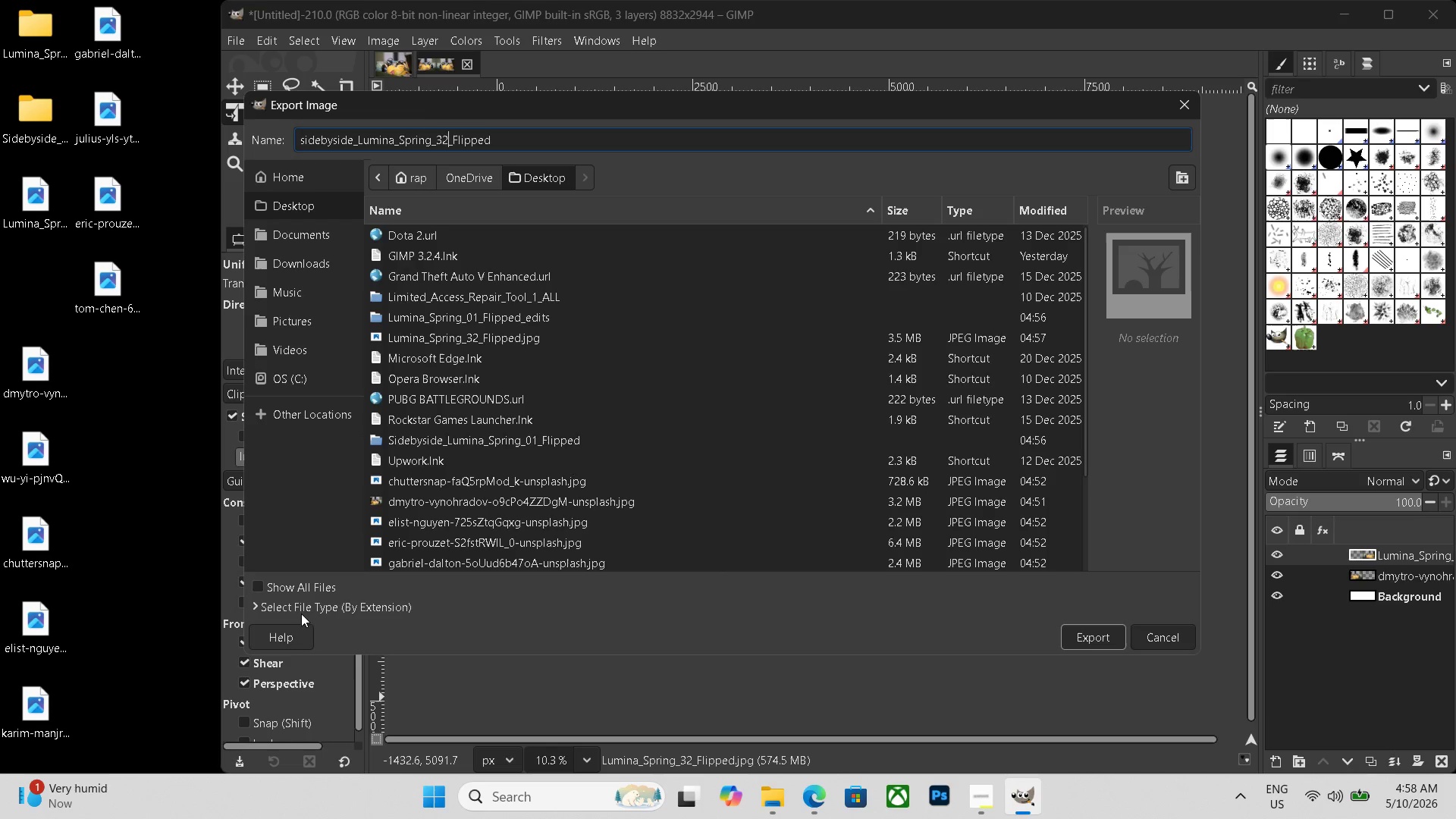 
left_click([321, 603])
 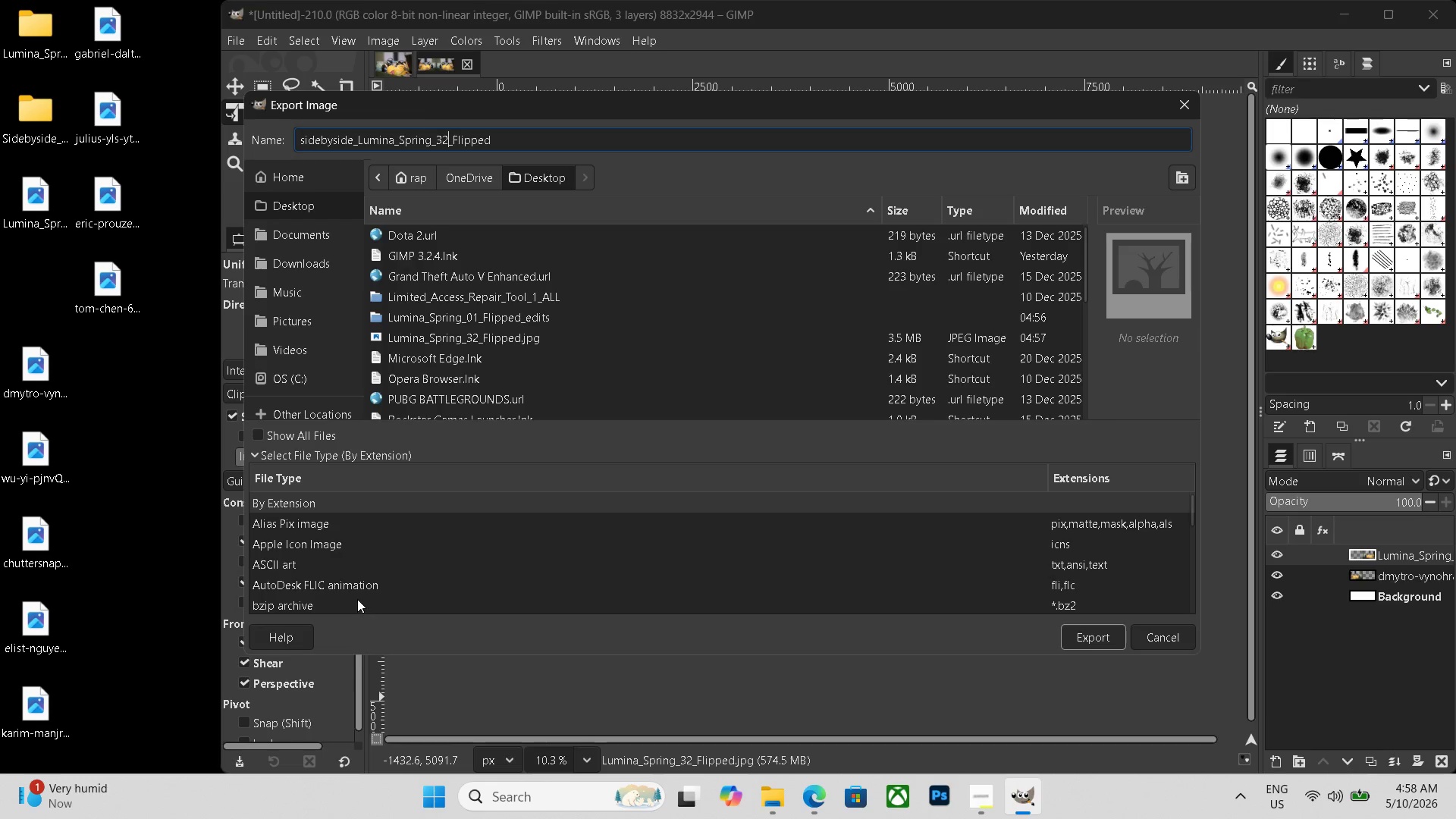 
scroll: coordinate [354, 585], scroll_direction: down, amount: 50.0
 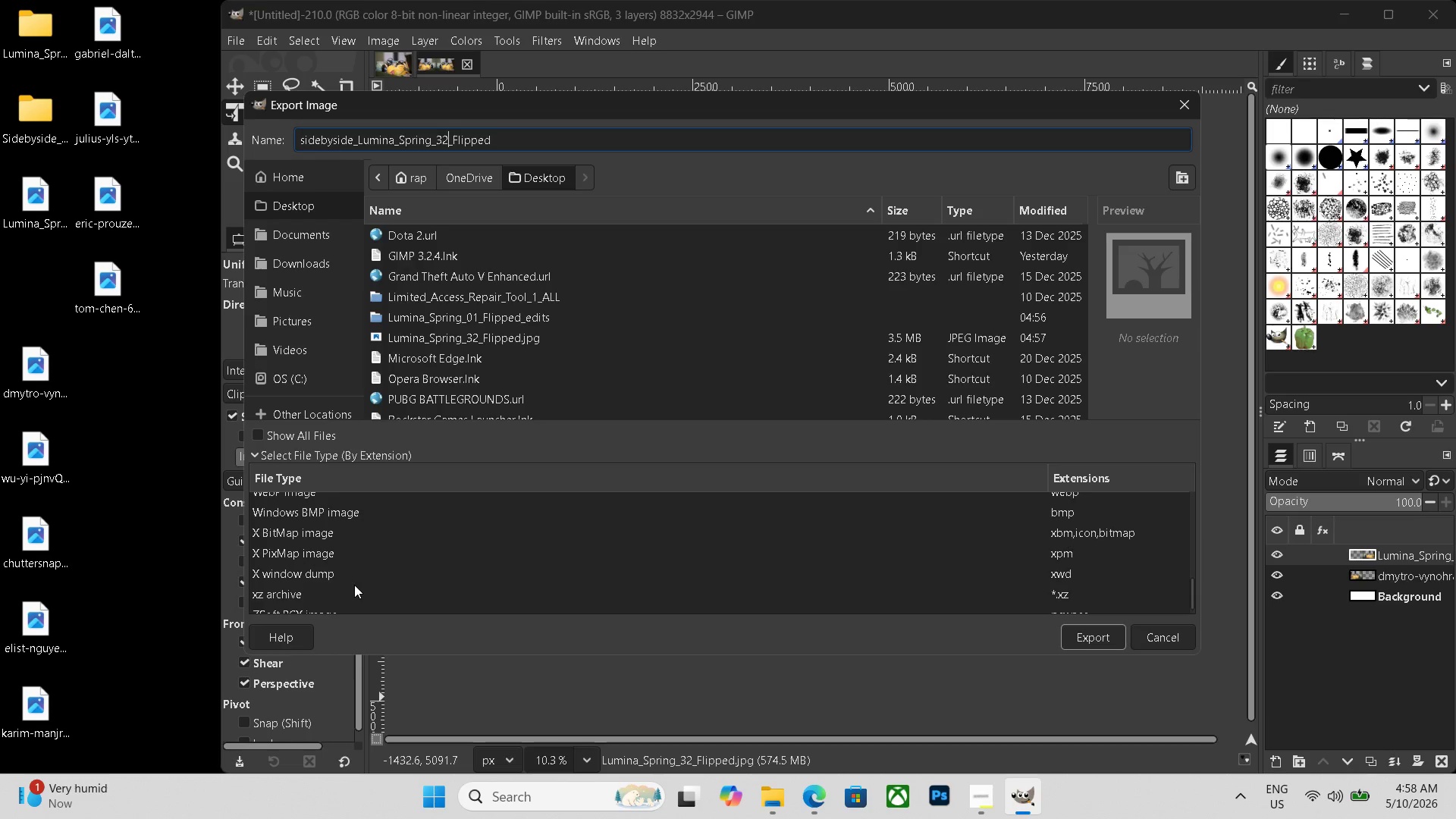 
scroll: coordinate [354, 585], scroll_direction: up, amount: 19.0
 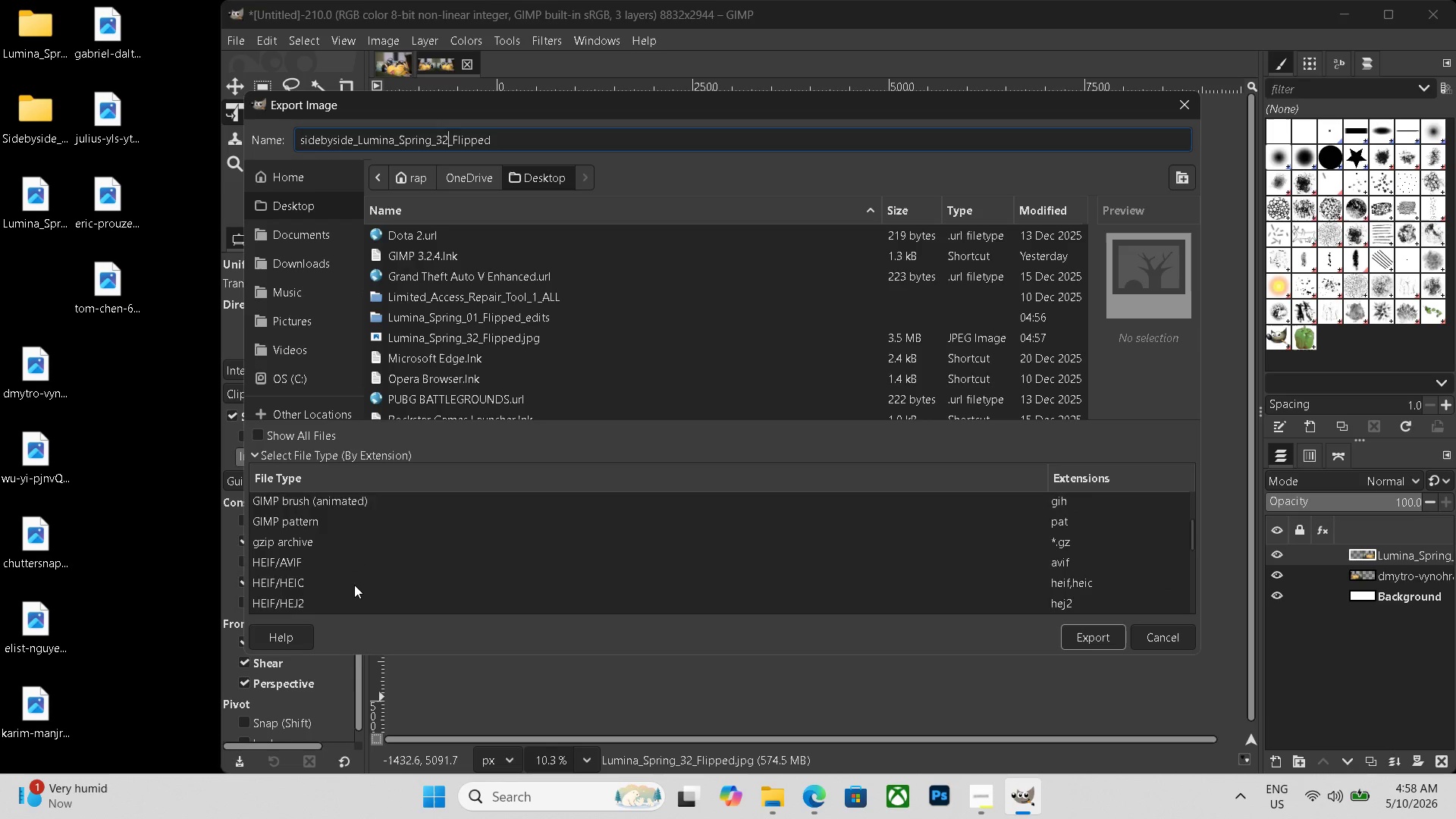 
left_click([316, 573])
 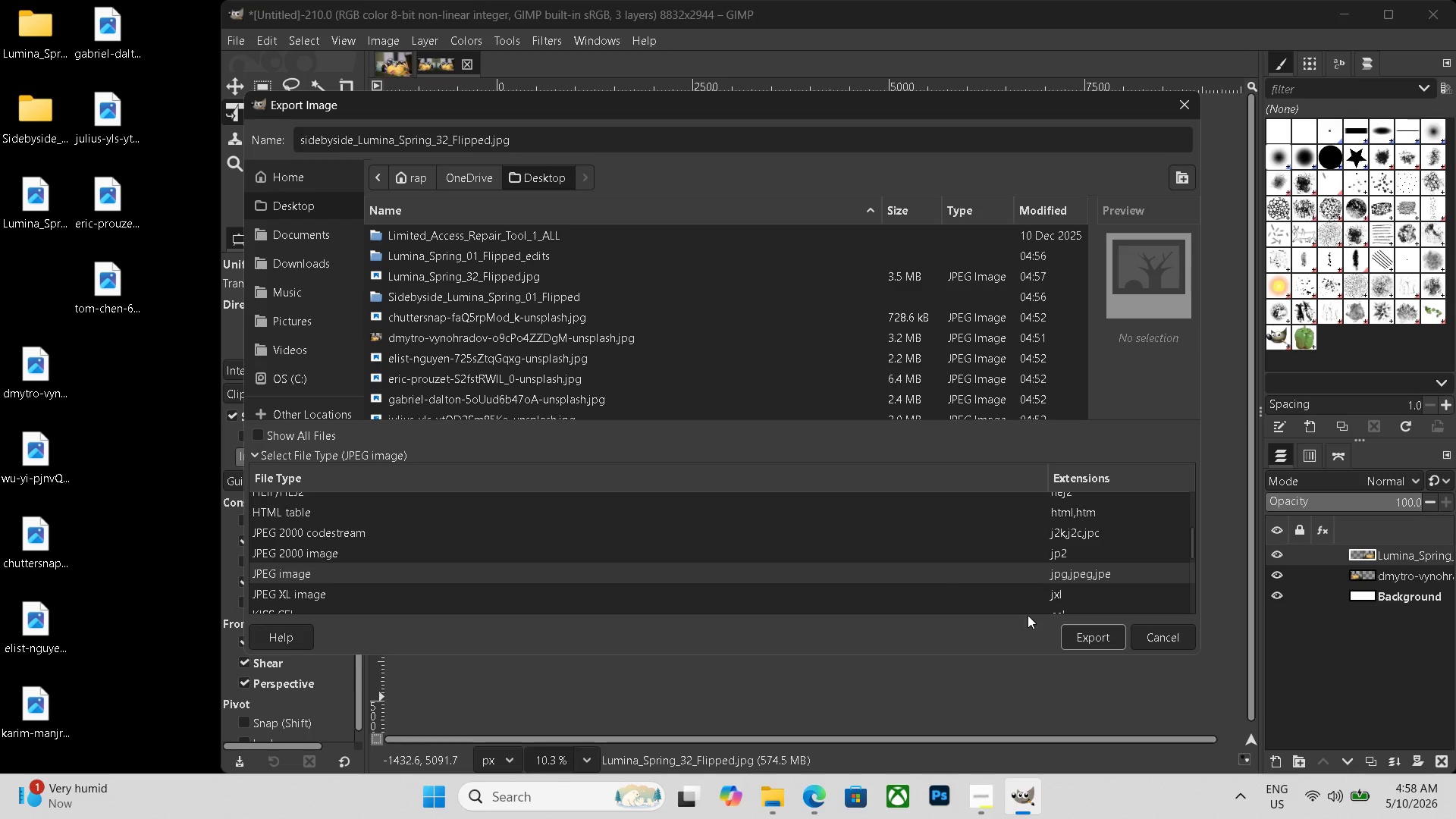 
left_click([1088, 628])
 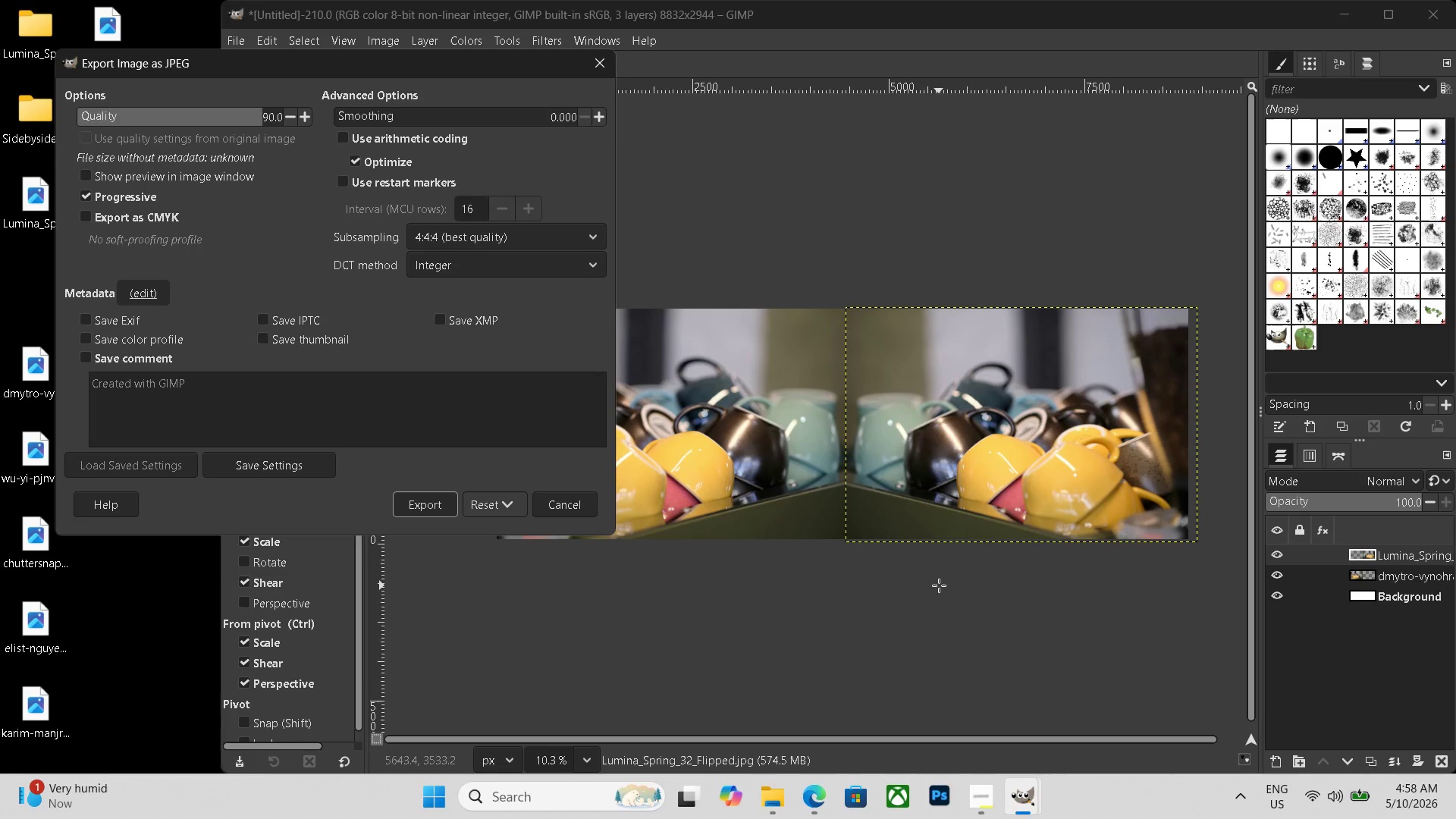 
left_click([431, 505])
 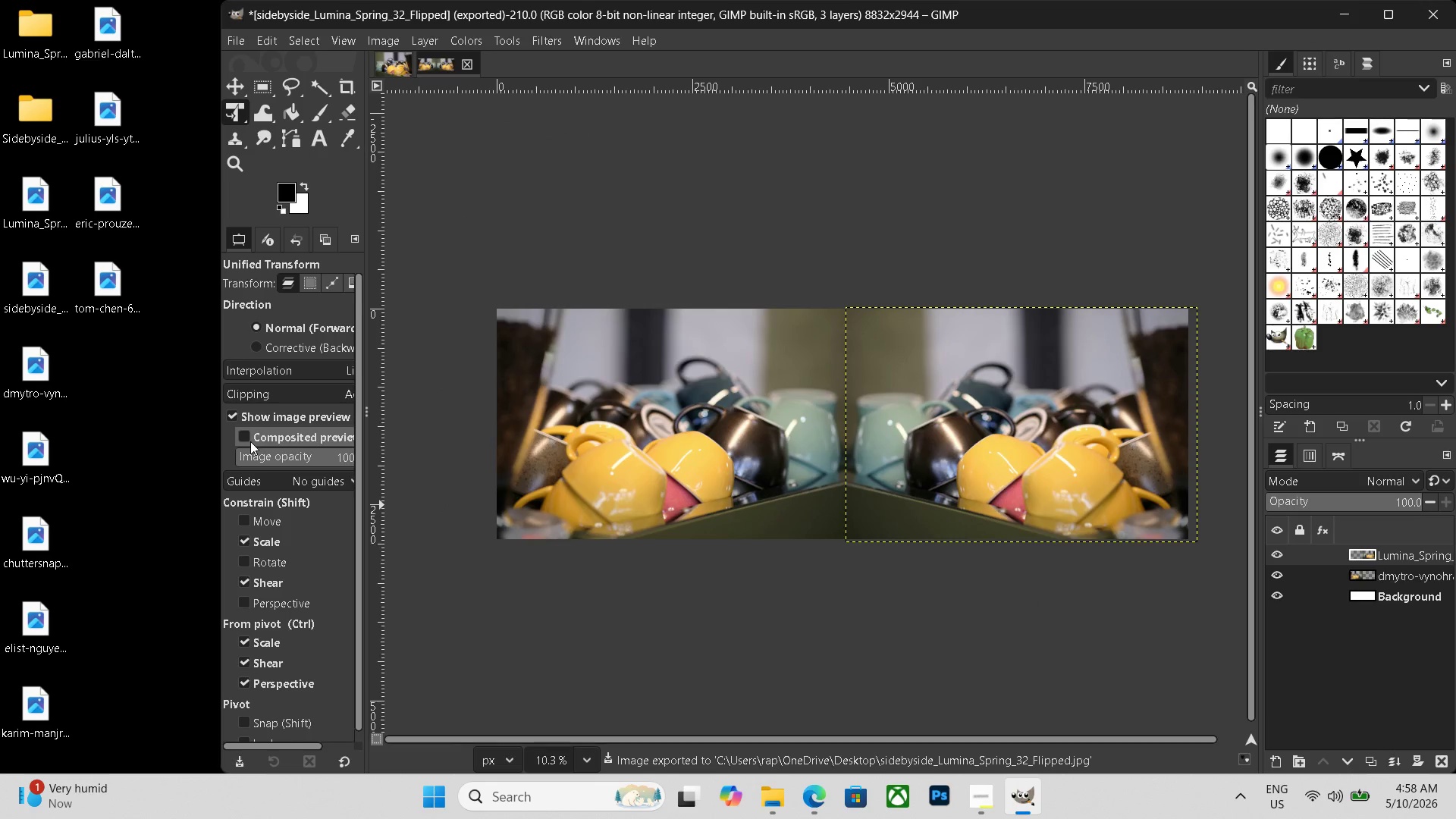 
left_click_drag(start_coordinate=[50, 214], to_coordinate=[39, 56])
 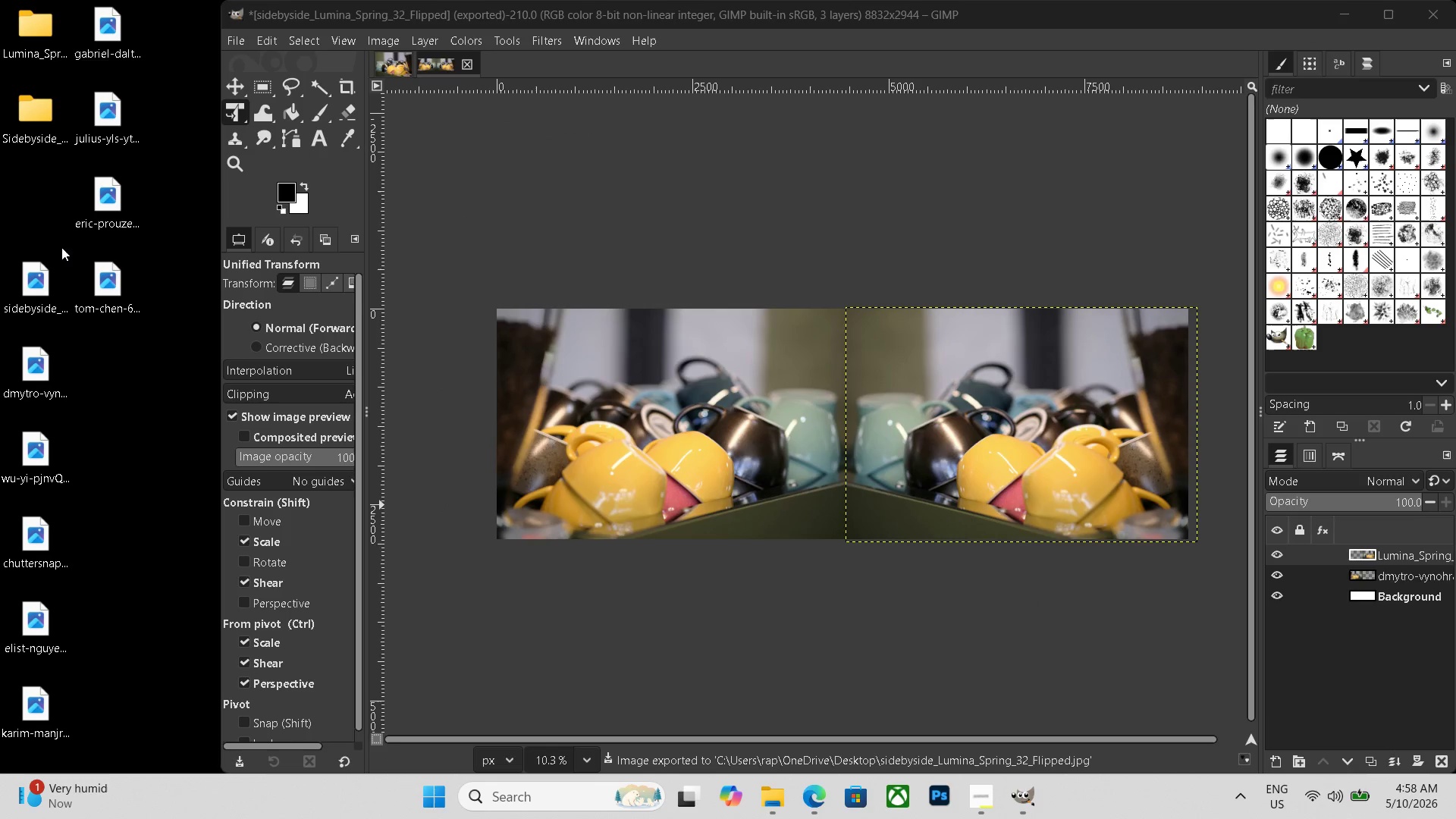 
left_click_drag(start_coordinate=[51, 263], to_coordinate=[43, 127])
 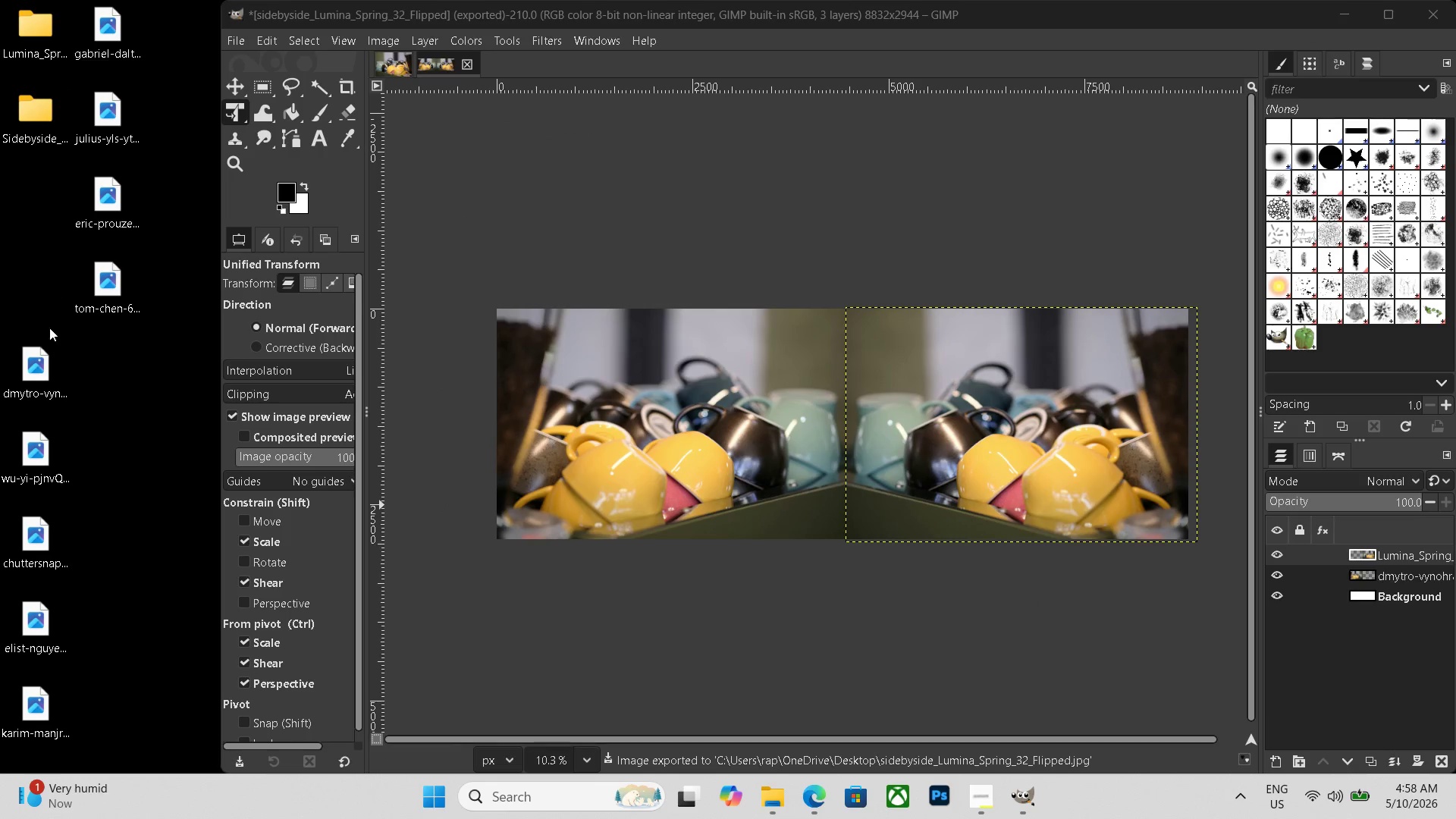 
left_click([46, 356])
 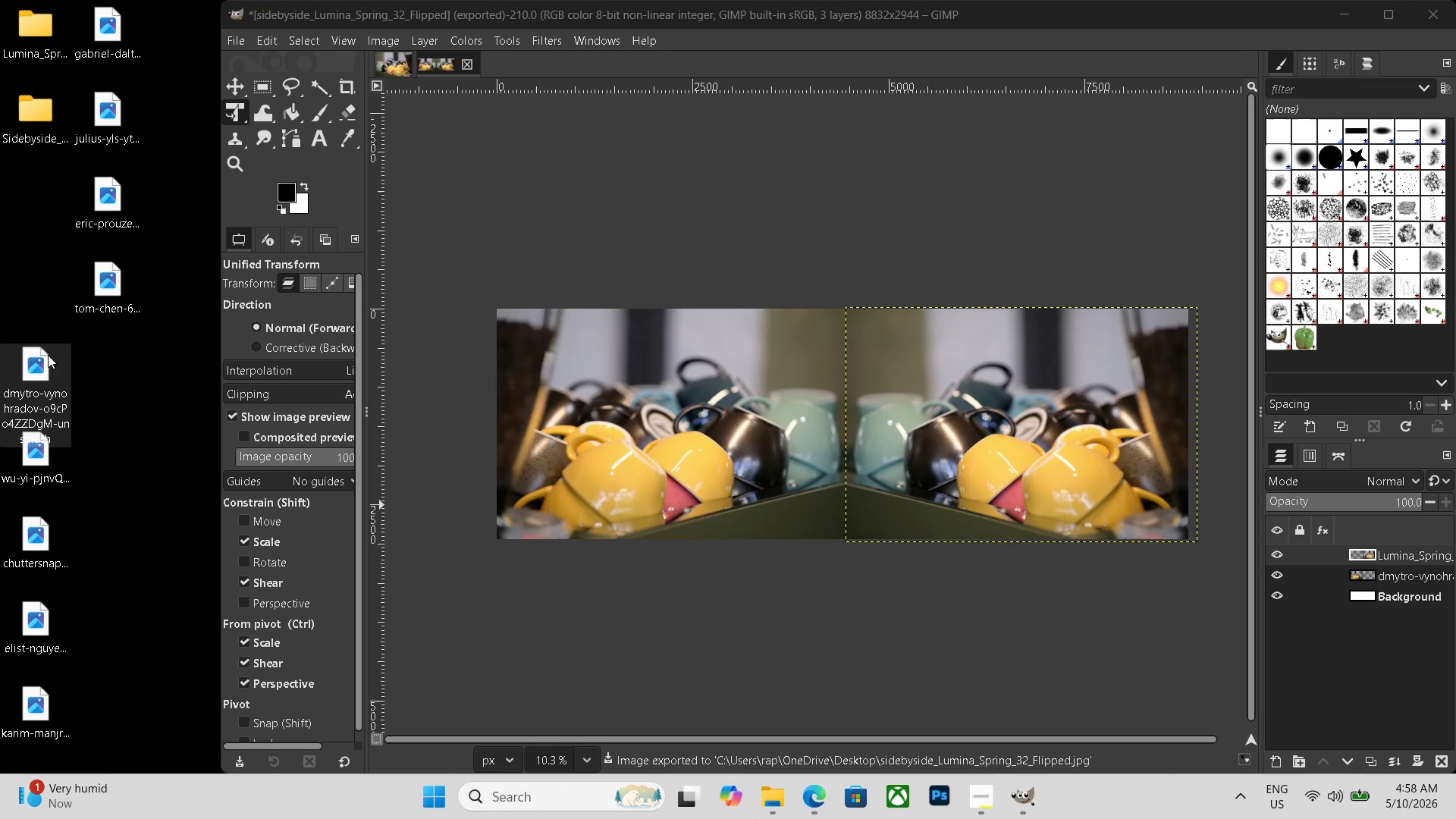 
key(Delete)
 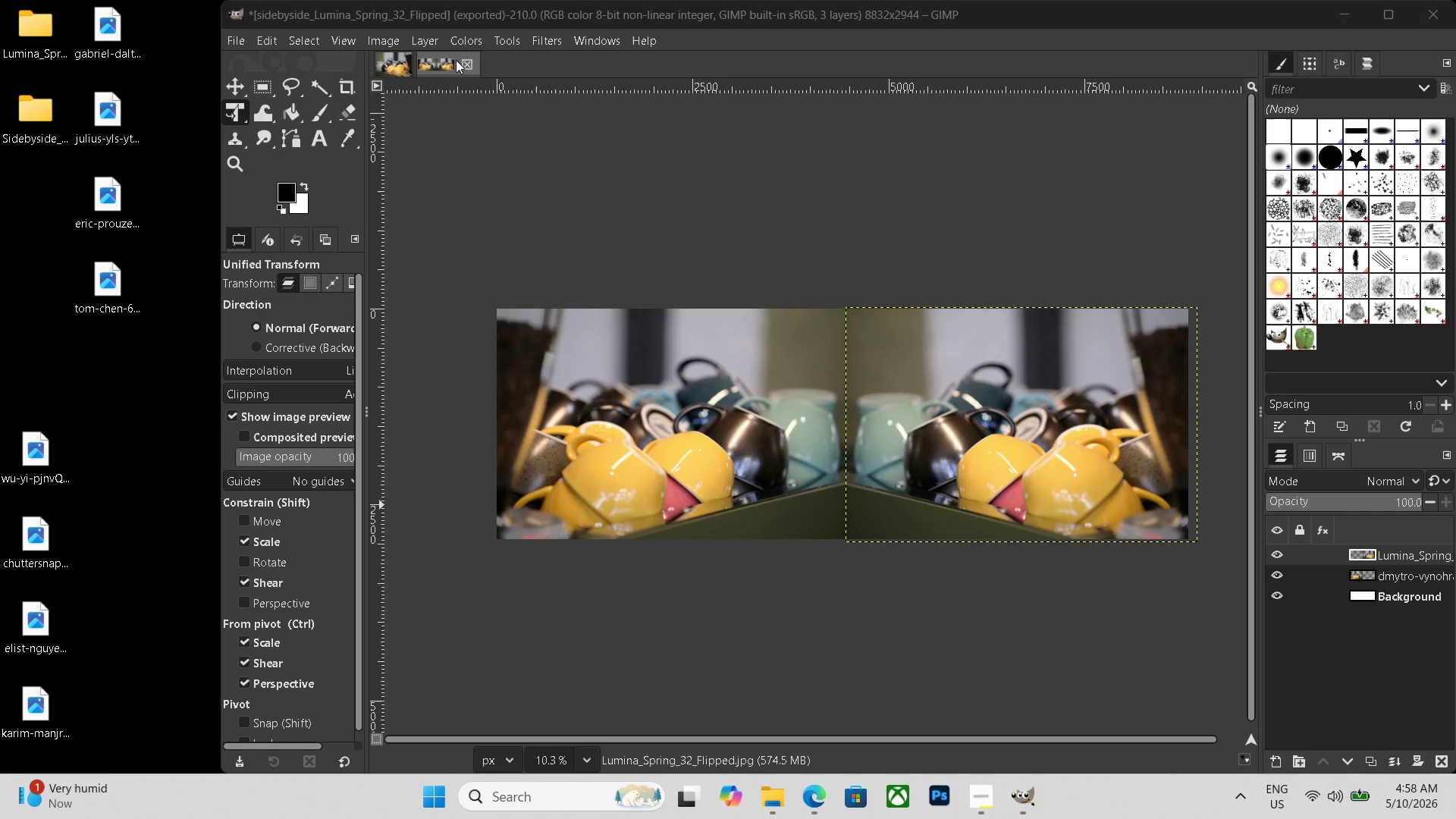 
left_click([470, 63])
 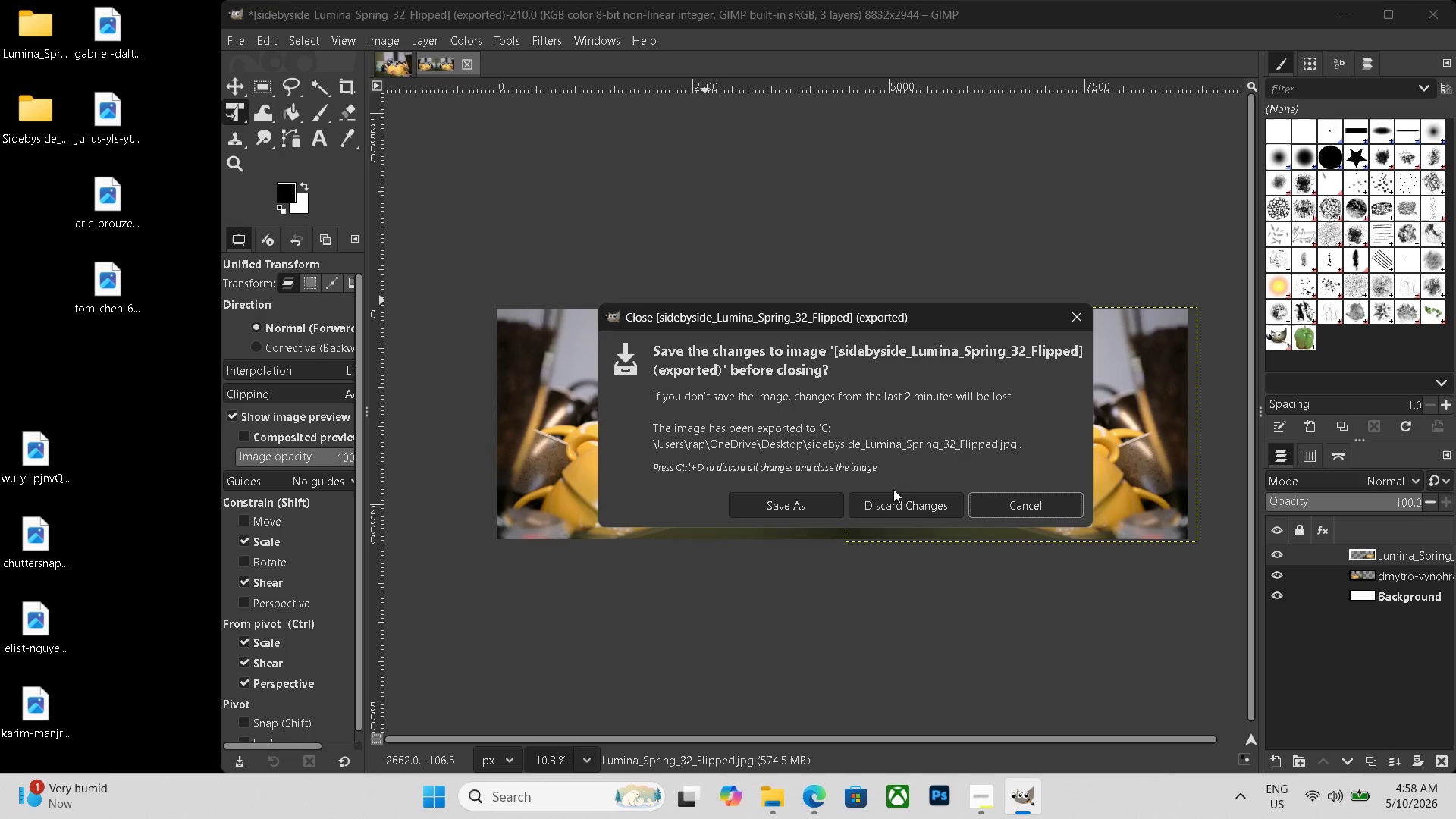 
left_click([894, 500])
 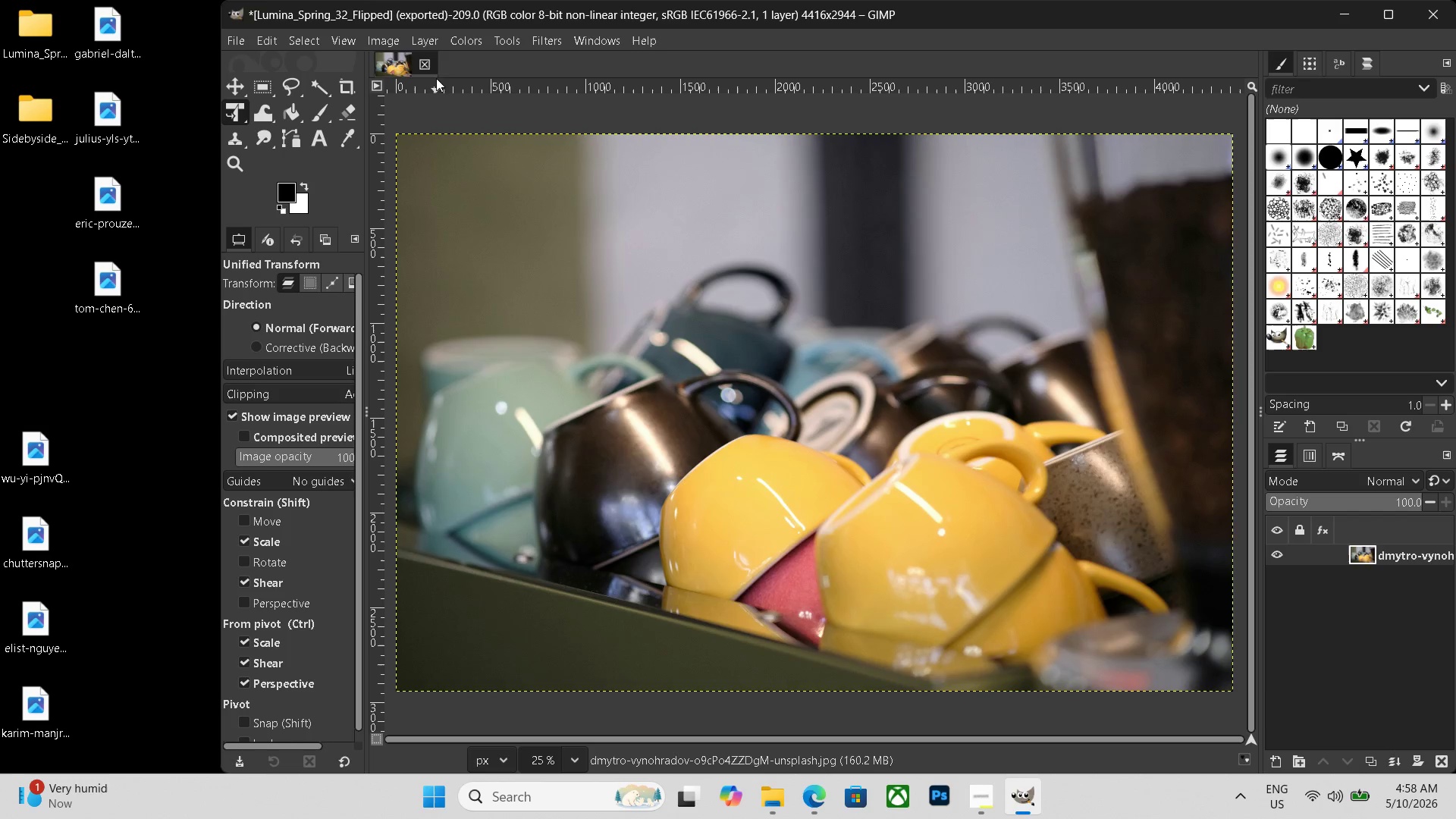 
left_click([431, 63])
 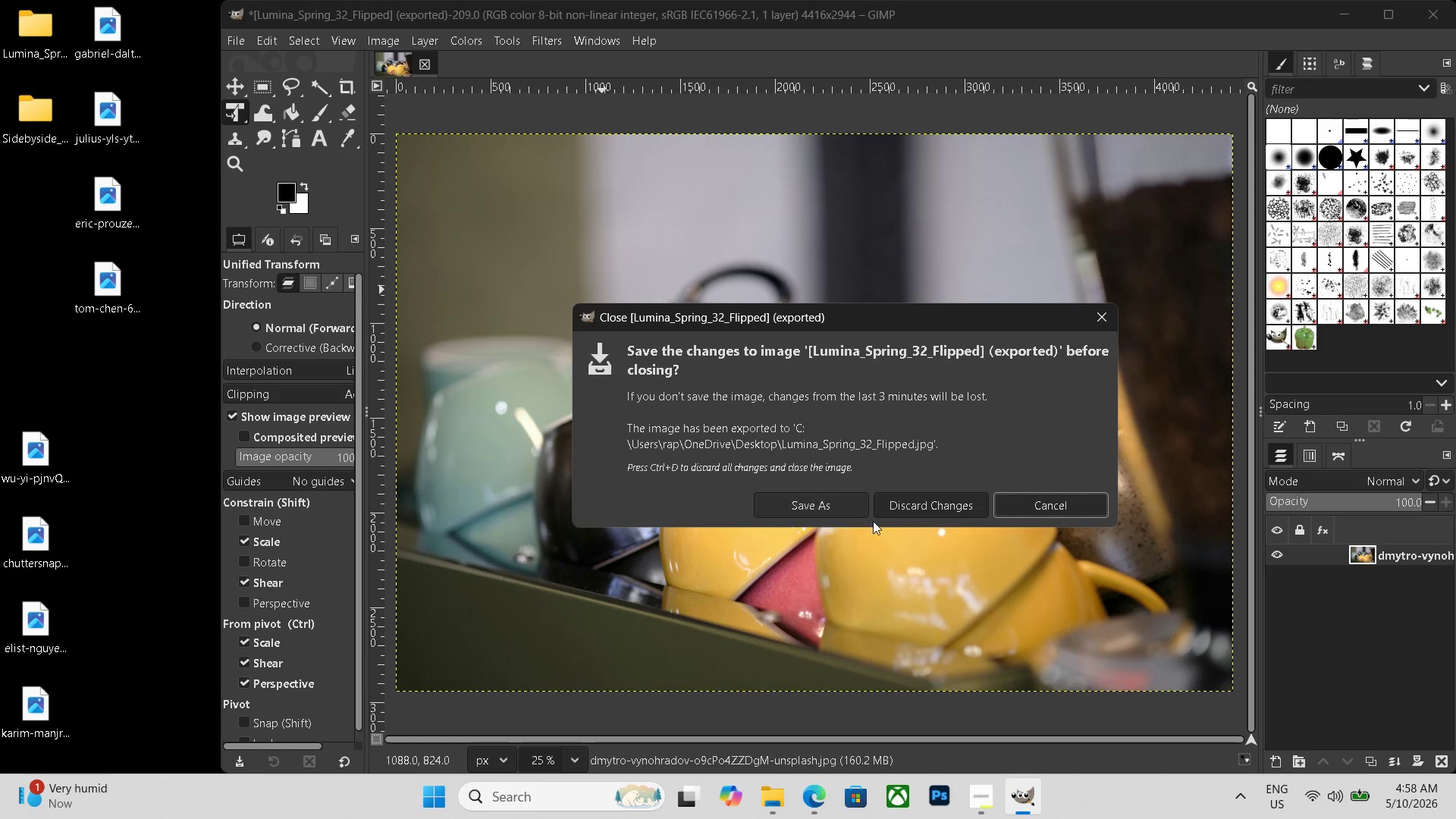 
left_click([904, 515])
 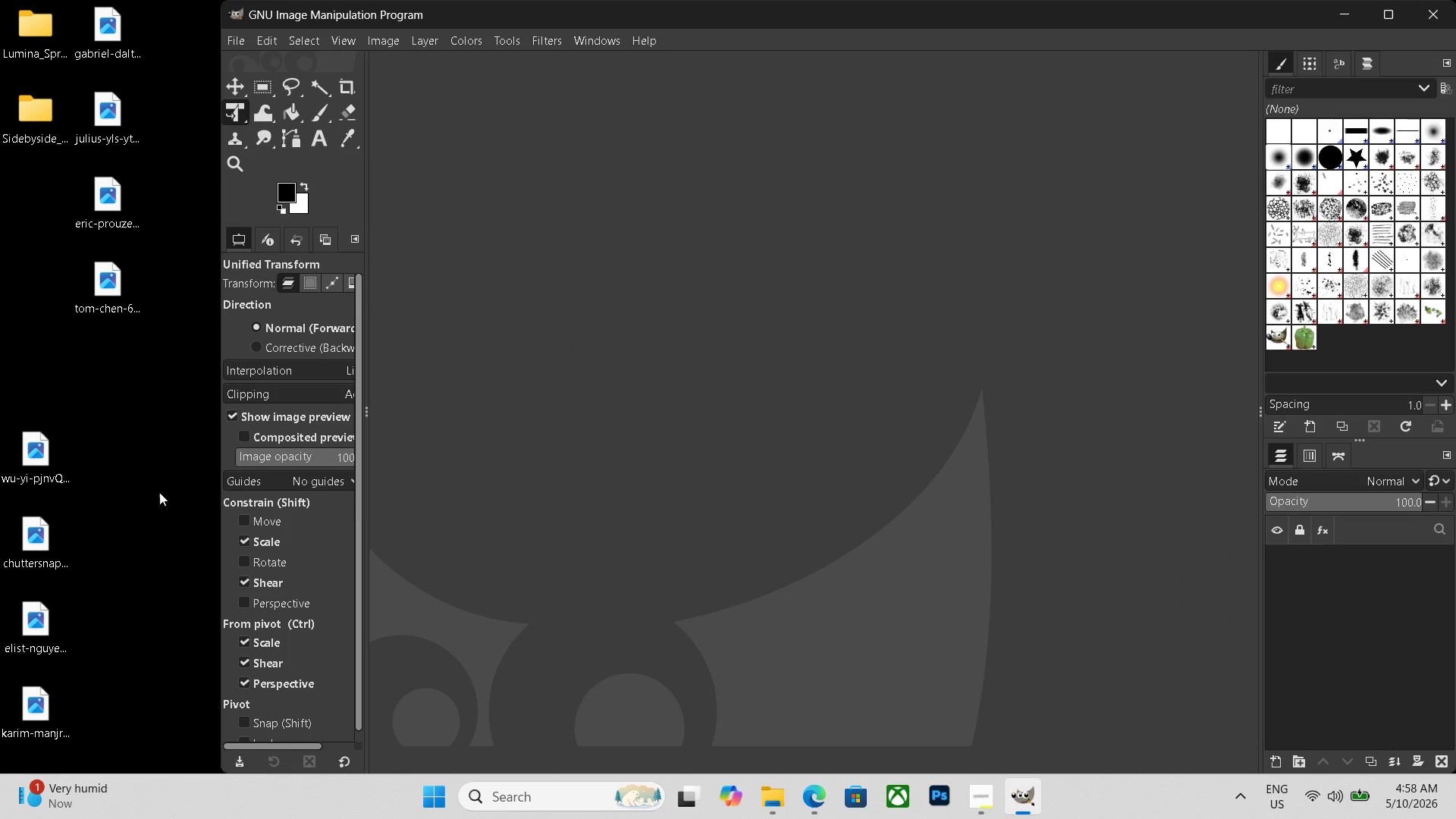 
left_click_drag(start_coordinate=[50, 463], to_coordinate=[565, 441])
 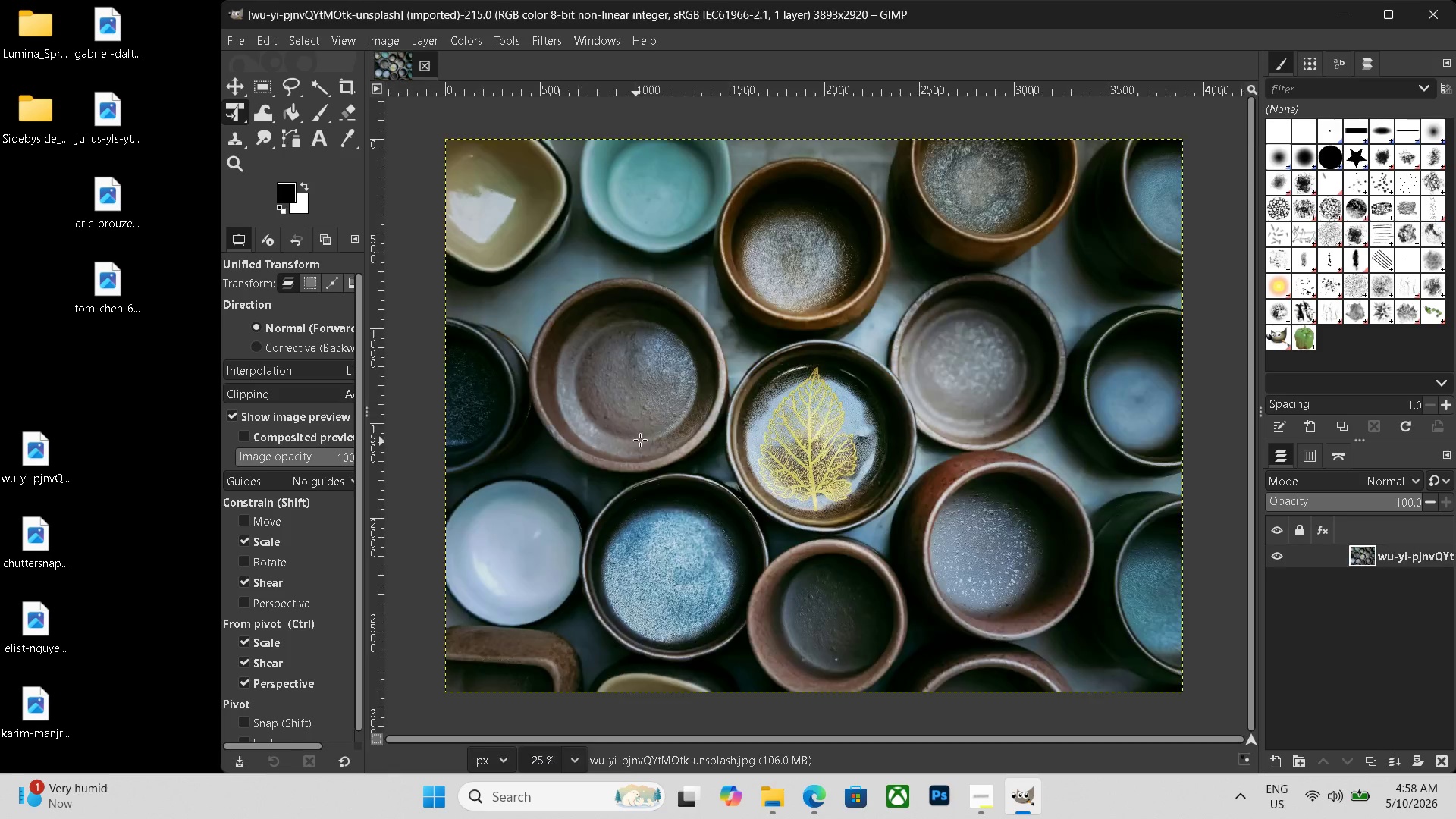 
hold_key(key=ControlLeft, duration=0.55)
scroll: coordinate [676, 438], scroll_direction: down, amount: 2.0
 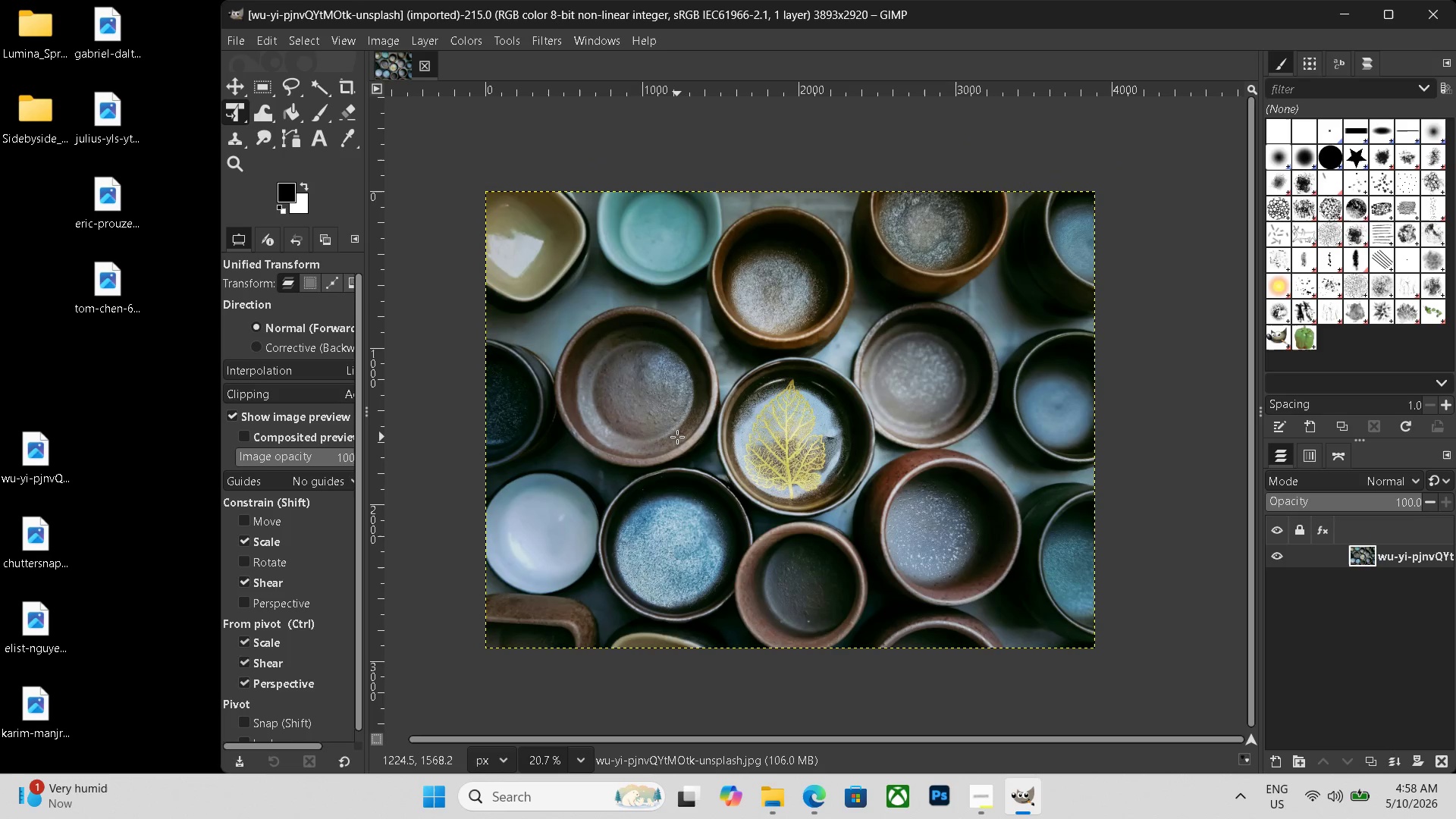 
hold_key(key=Space, duration=0.67)
 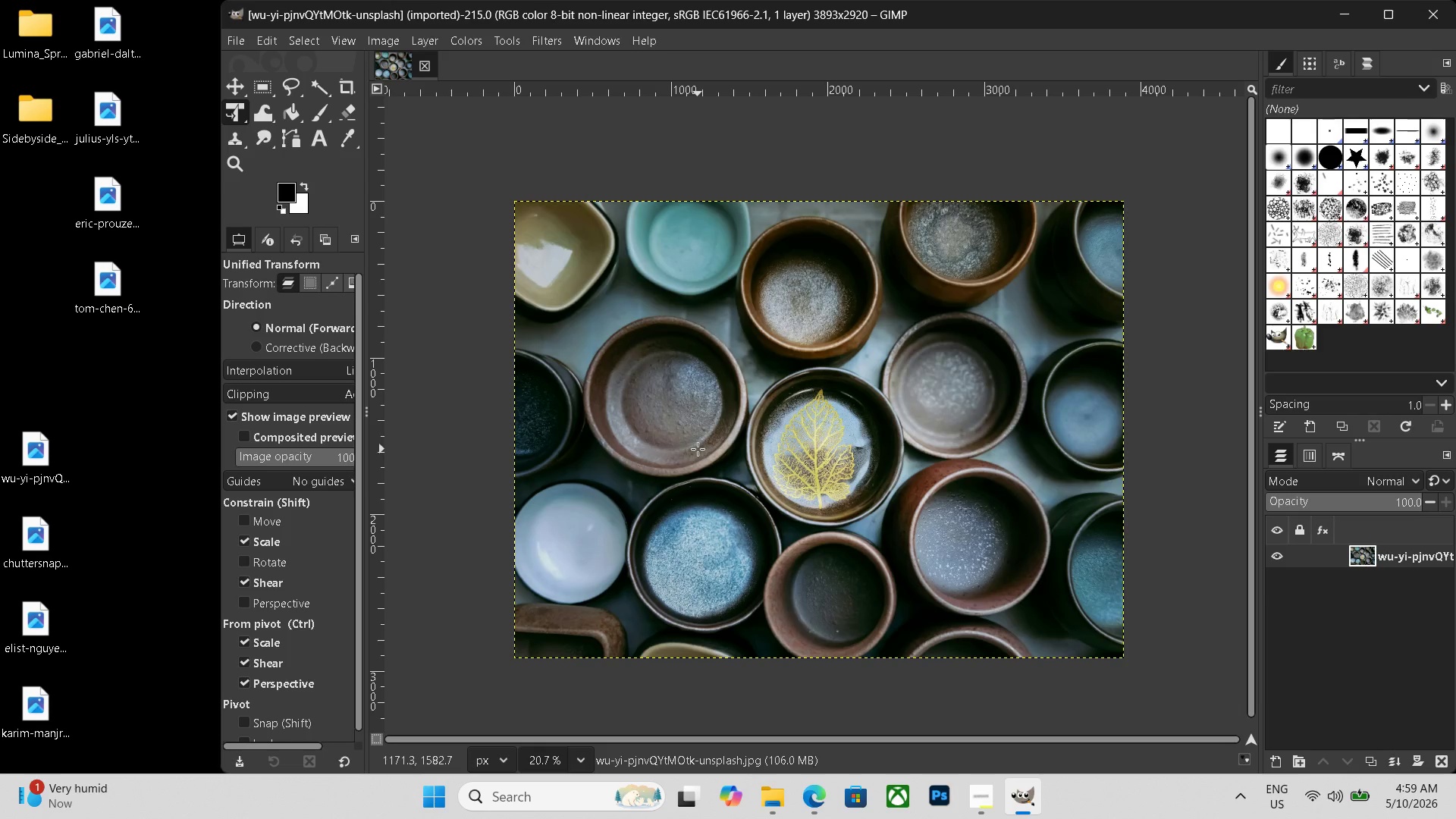 
wait(9.06)
 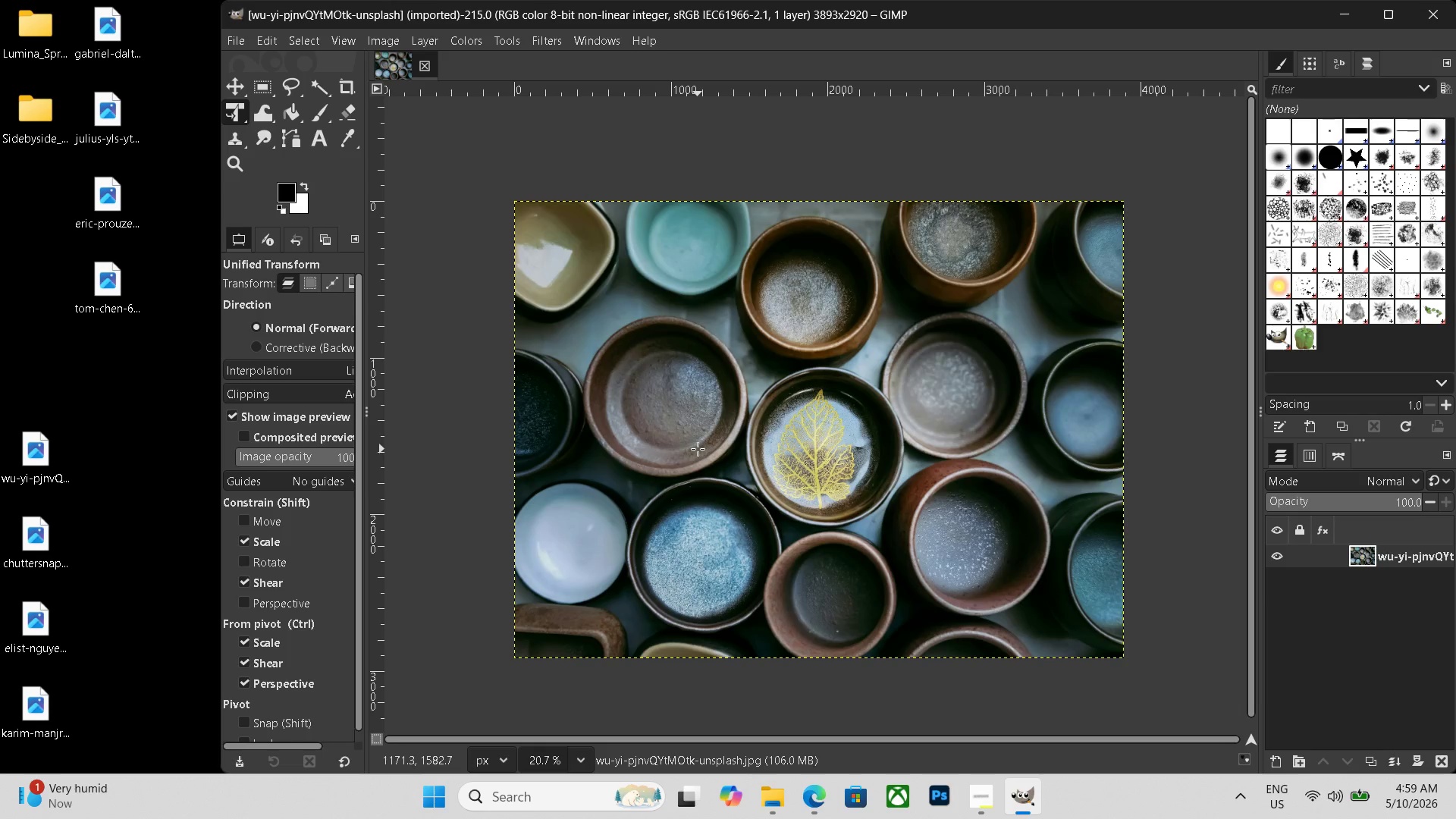 
left_click([429, 39])
 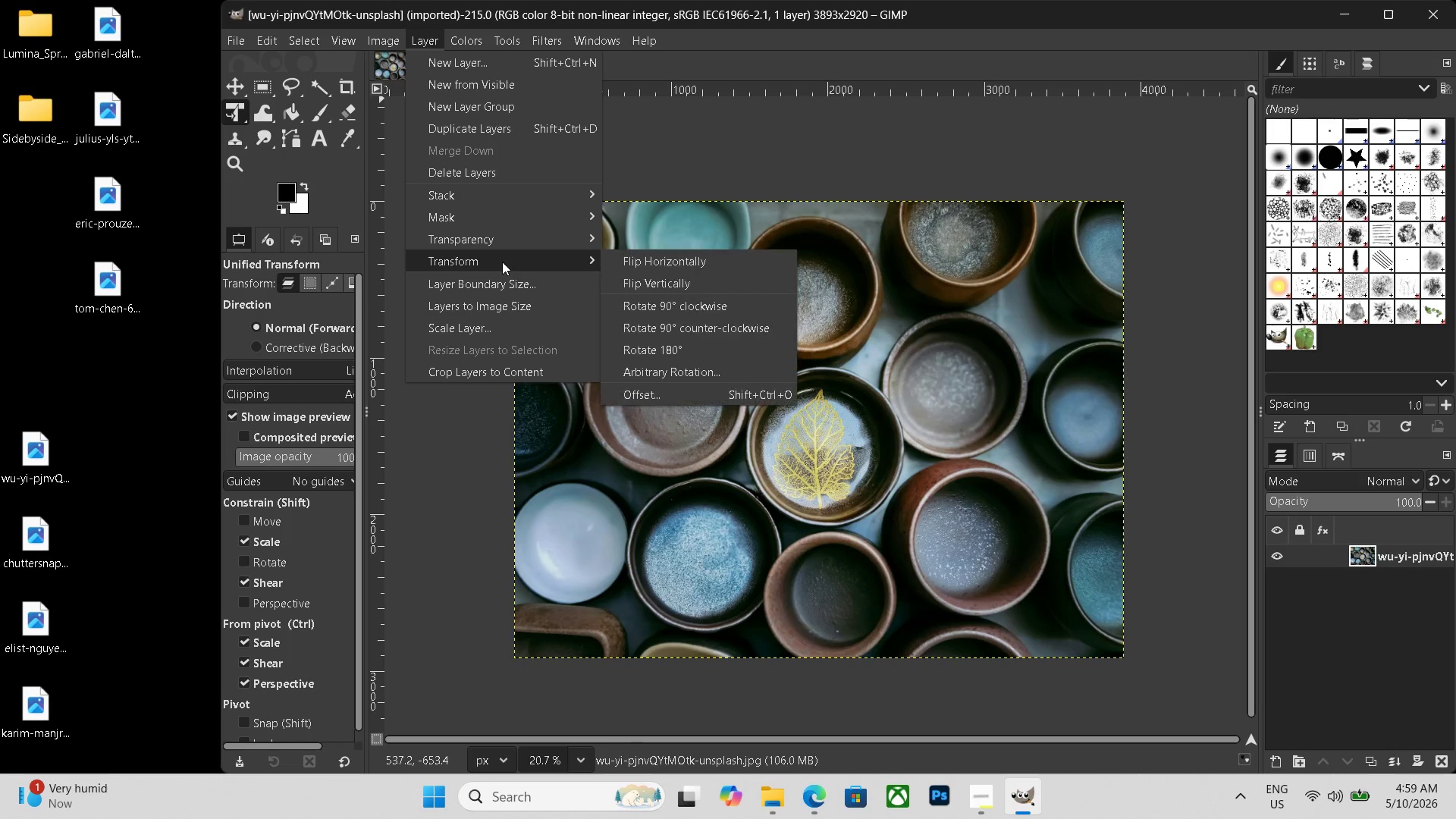 
mouse_move([666, 306])
 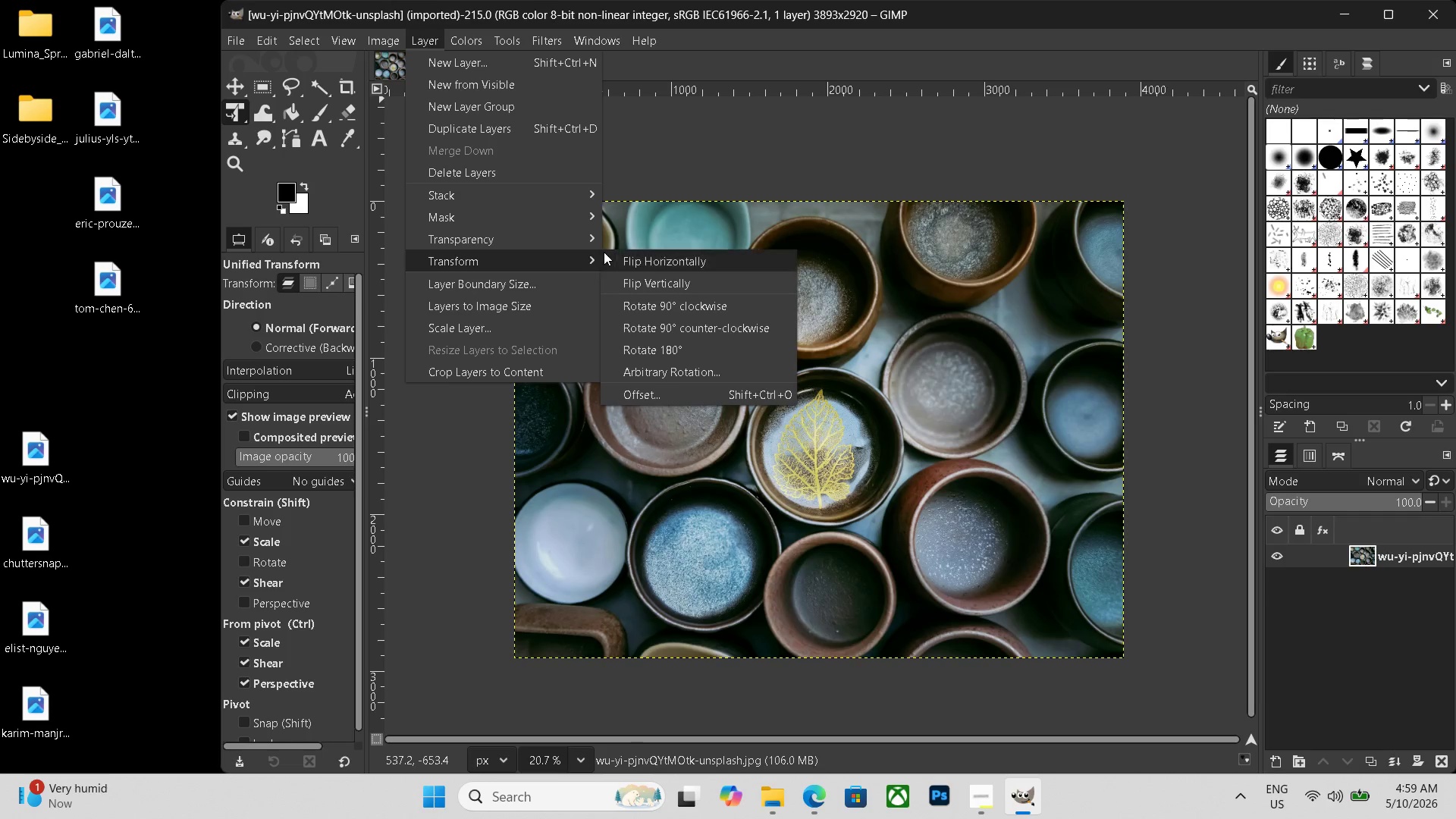 
left_click([642, 256])
 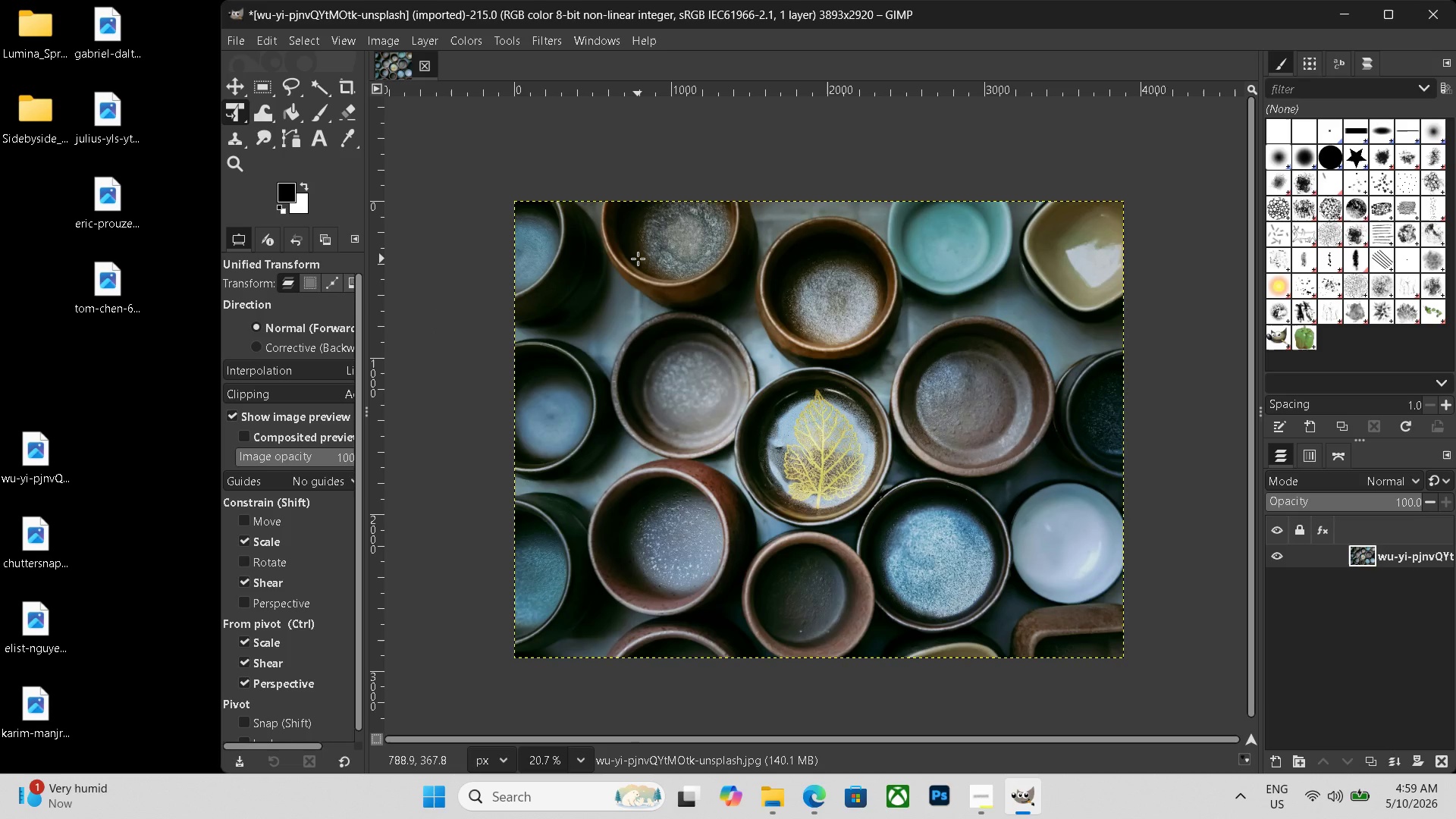 
wait(9.2)
 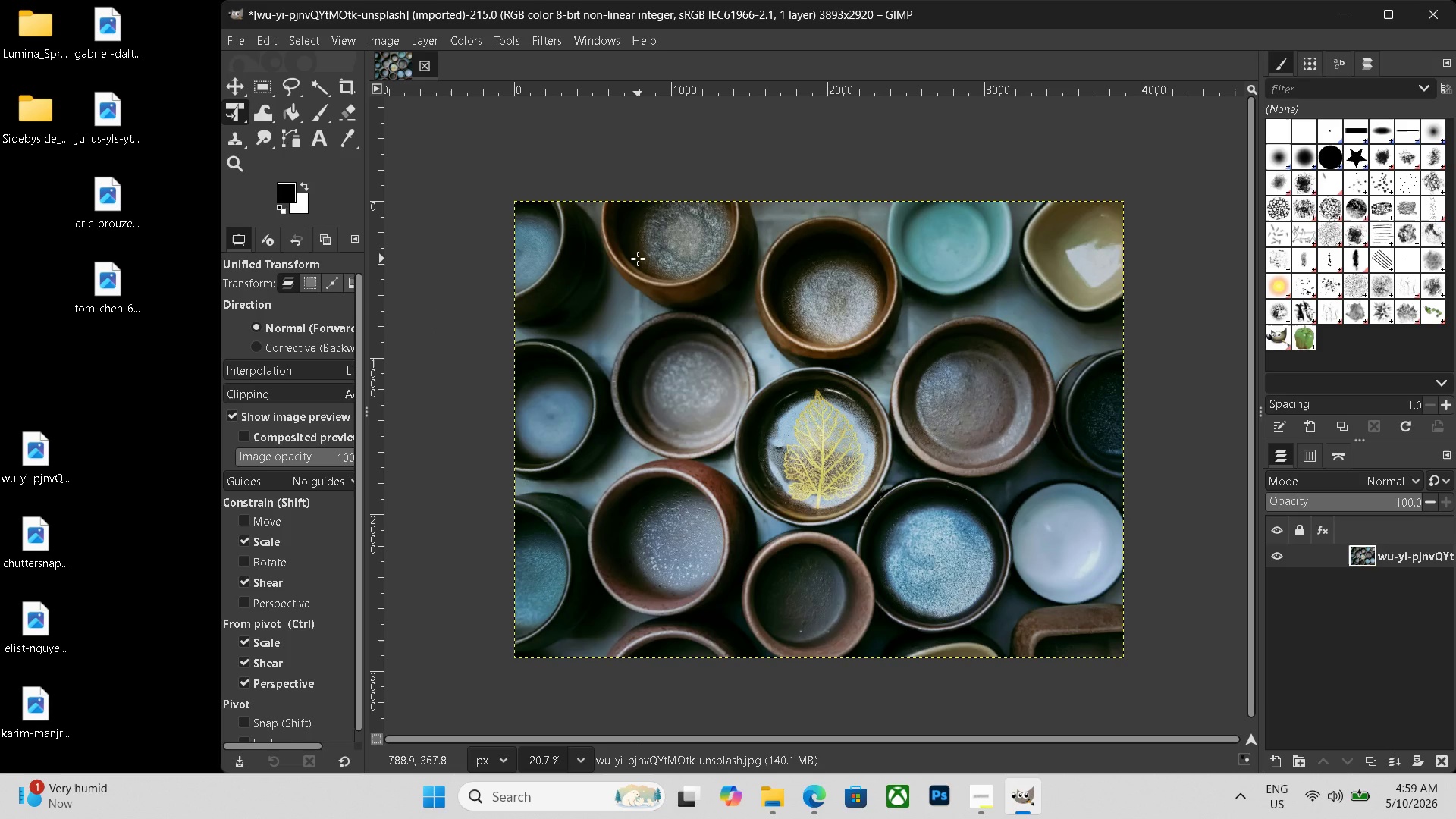 
key(Control+ControlLeft)
 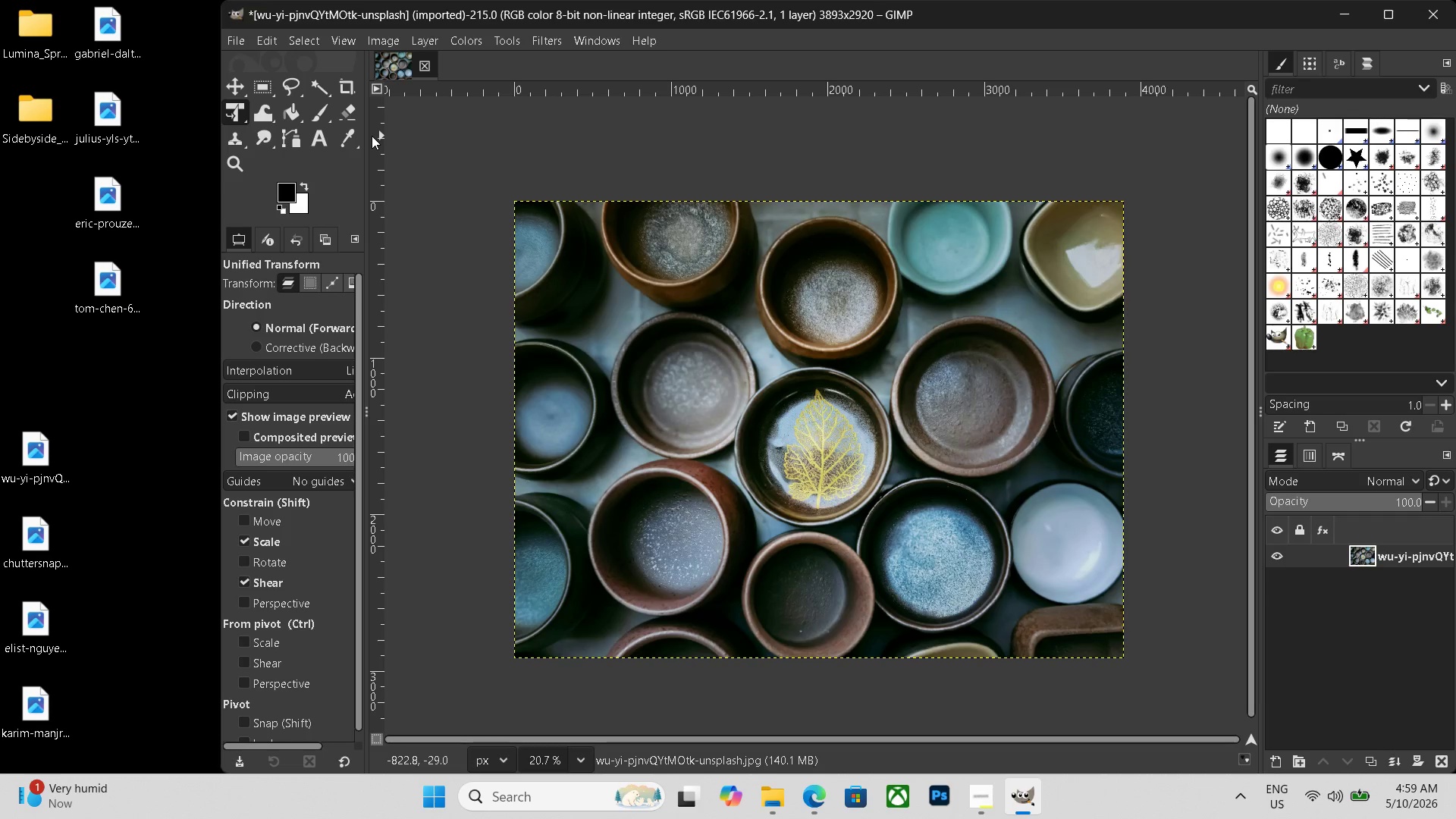 
key(Control+N)
 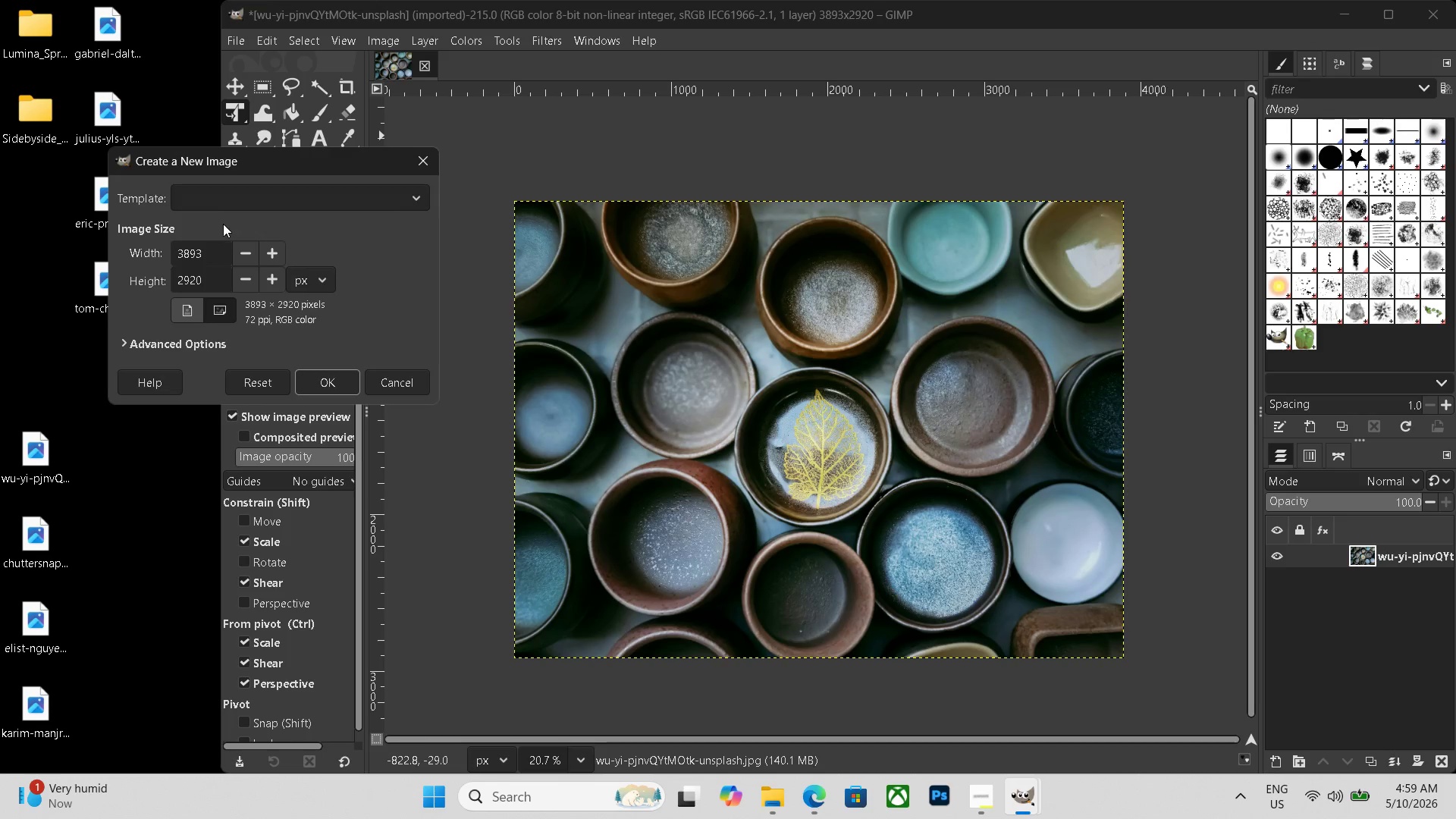 
left_click_drag(start_coordinate=[211, 246], to_coordinate=[67, 223])
 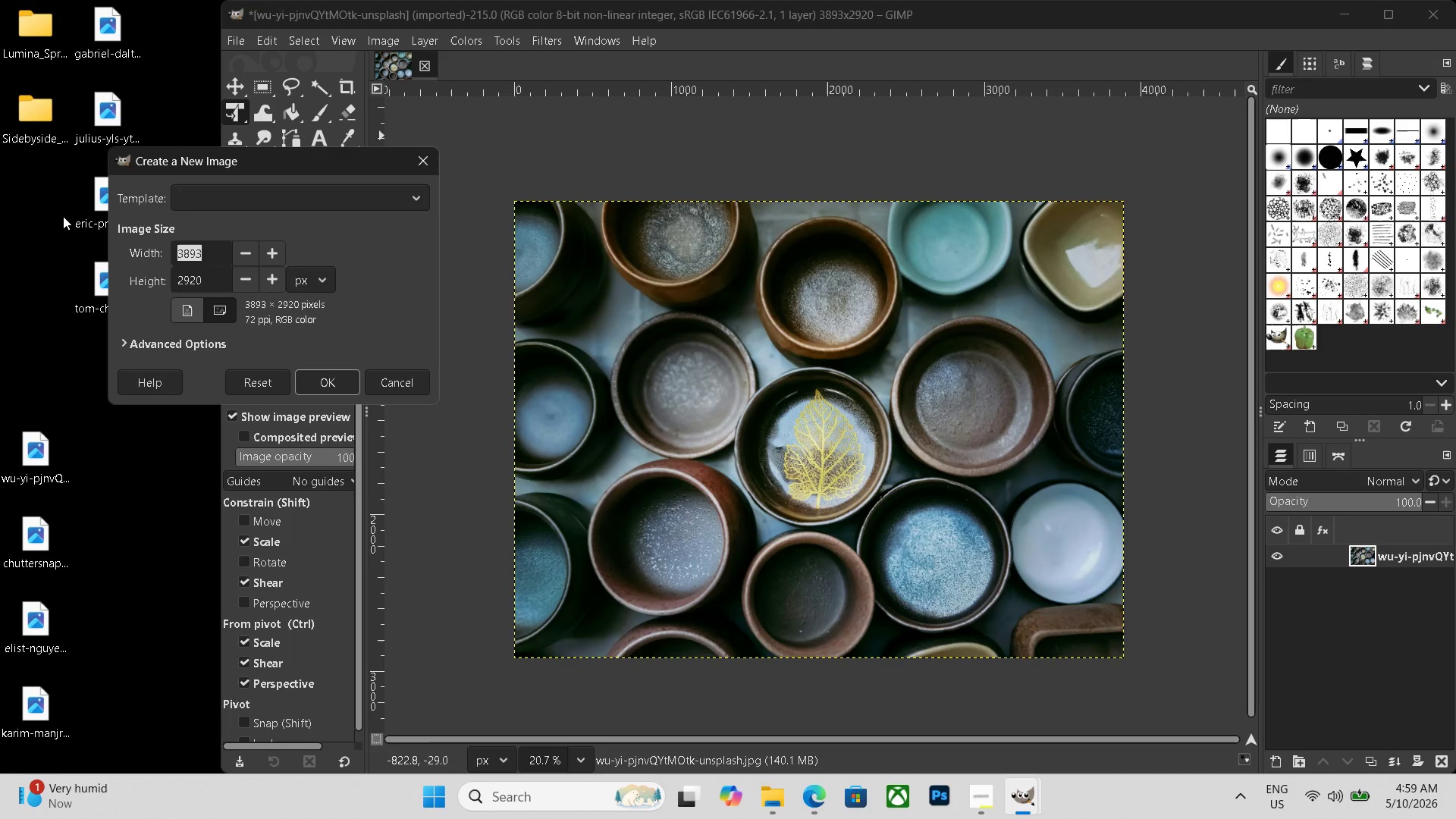 
wait(12.7)
 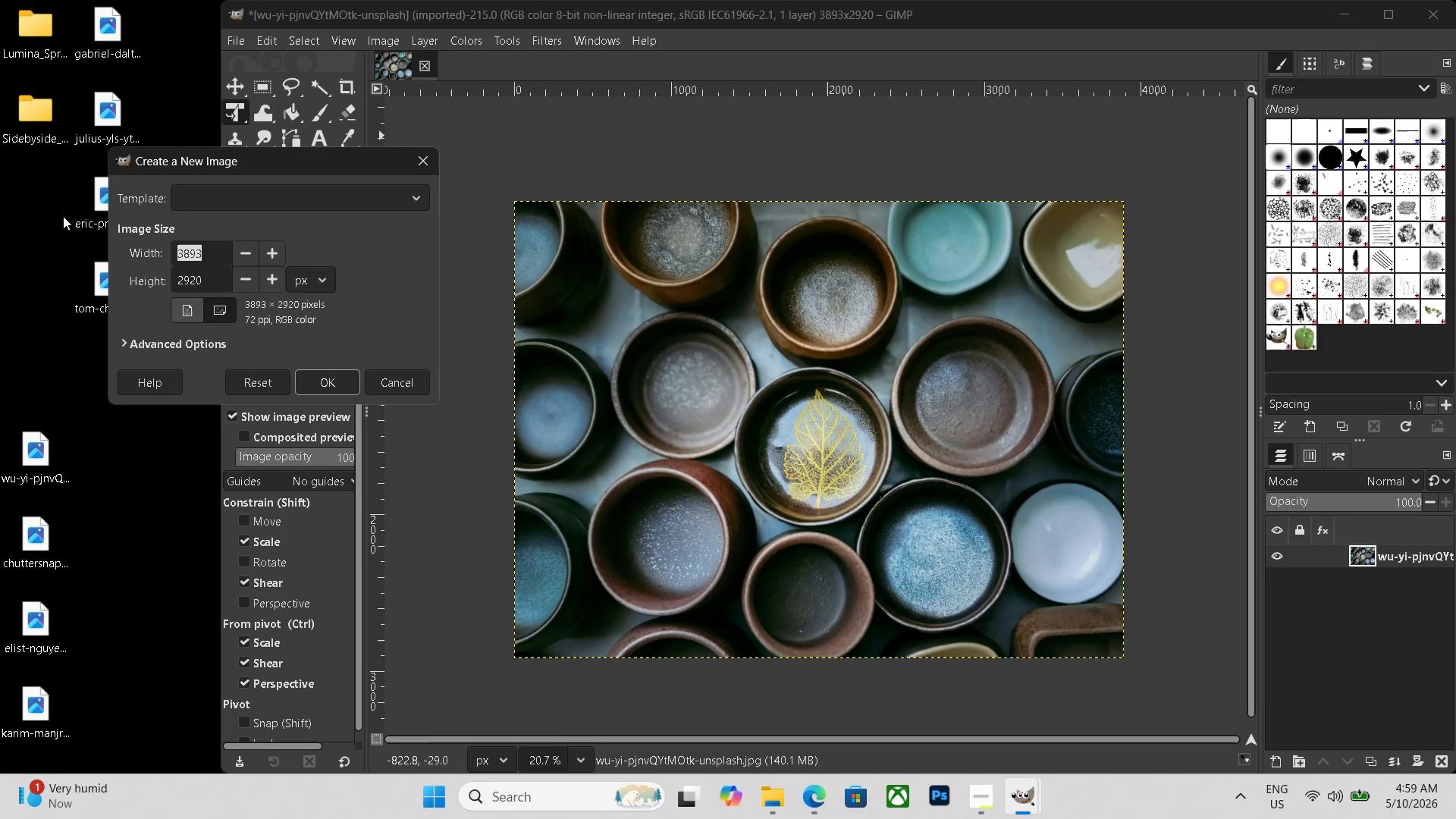 
key(Numpad7)
 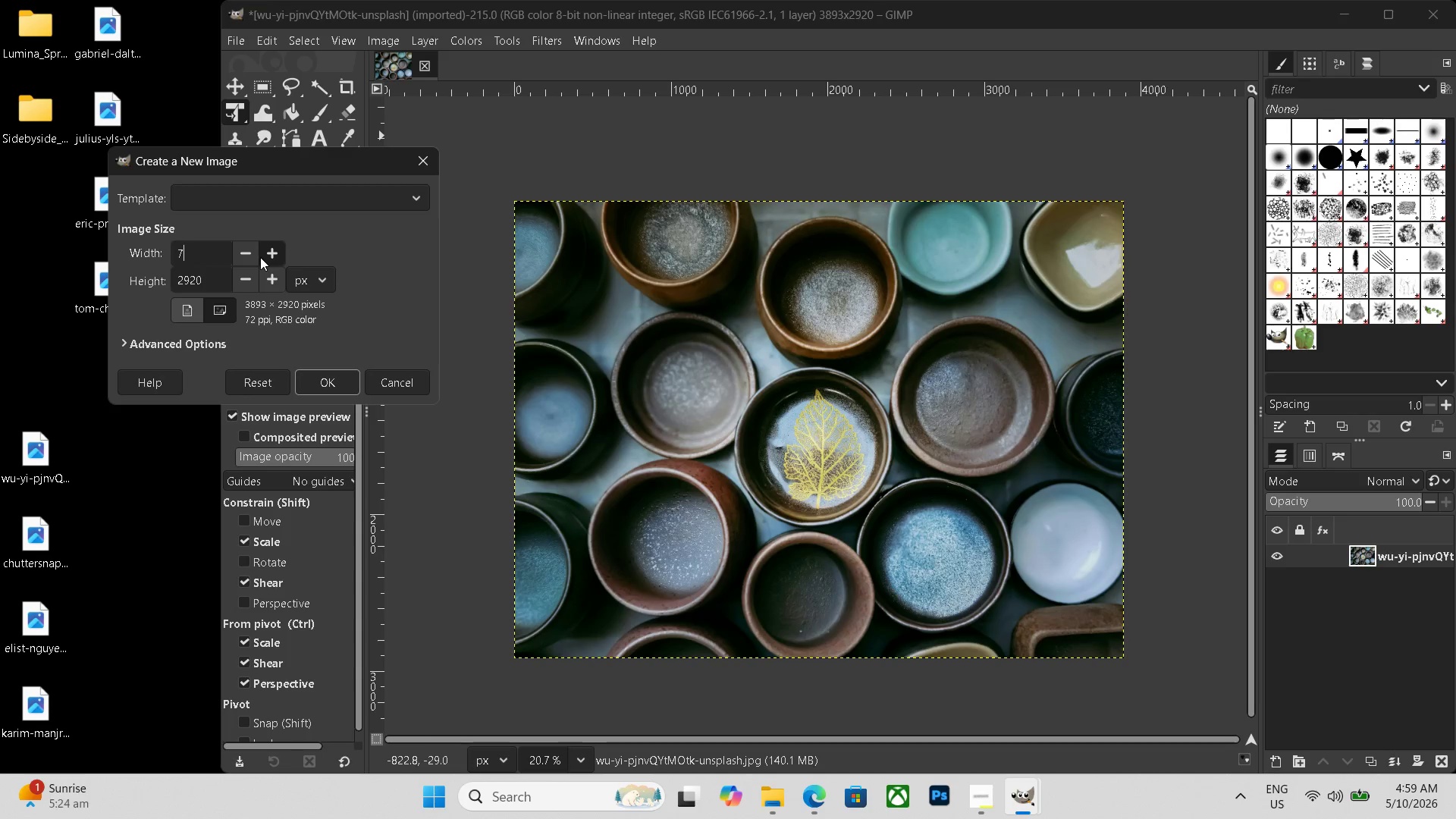 
key(Numpad7)
 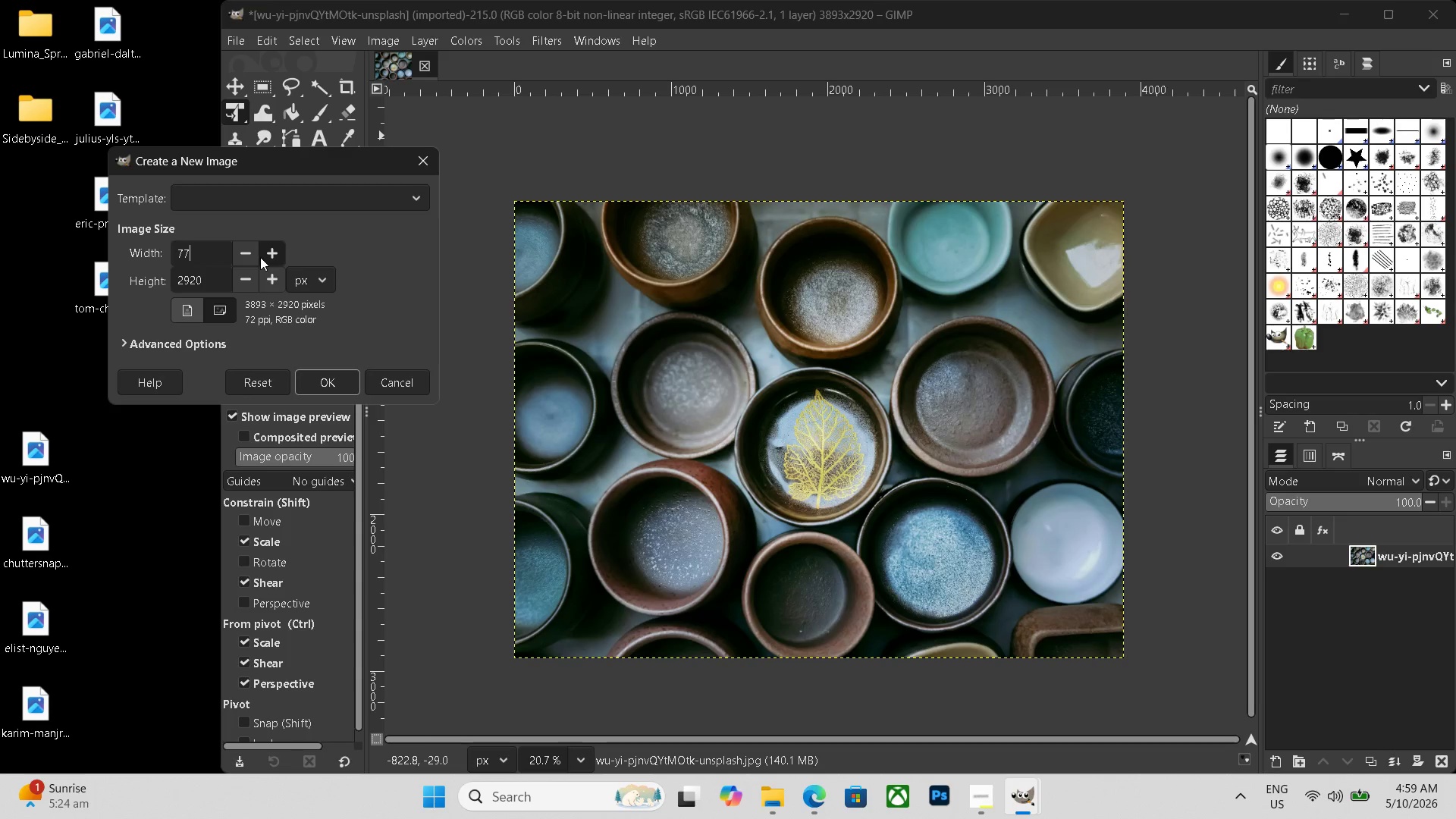 
key(Numpad8)
 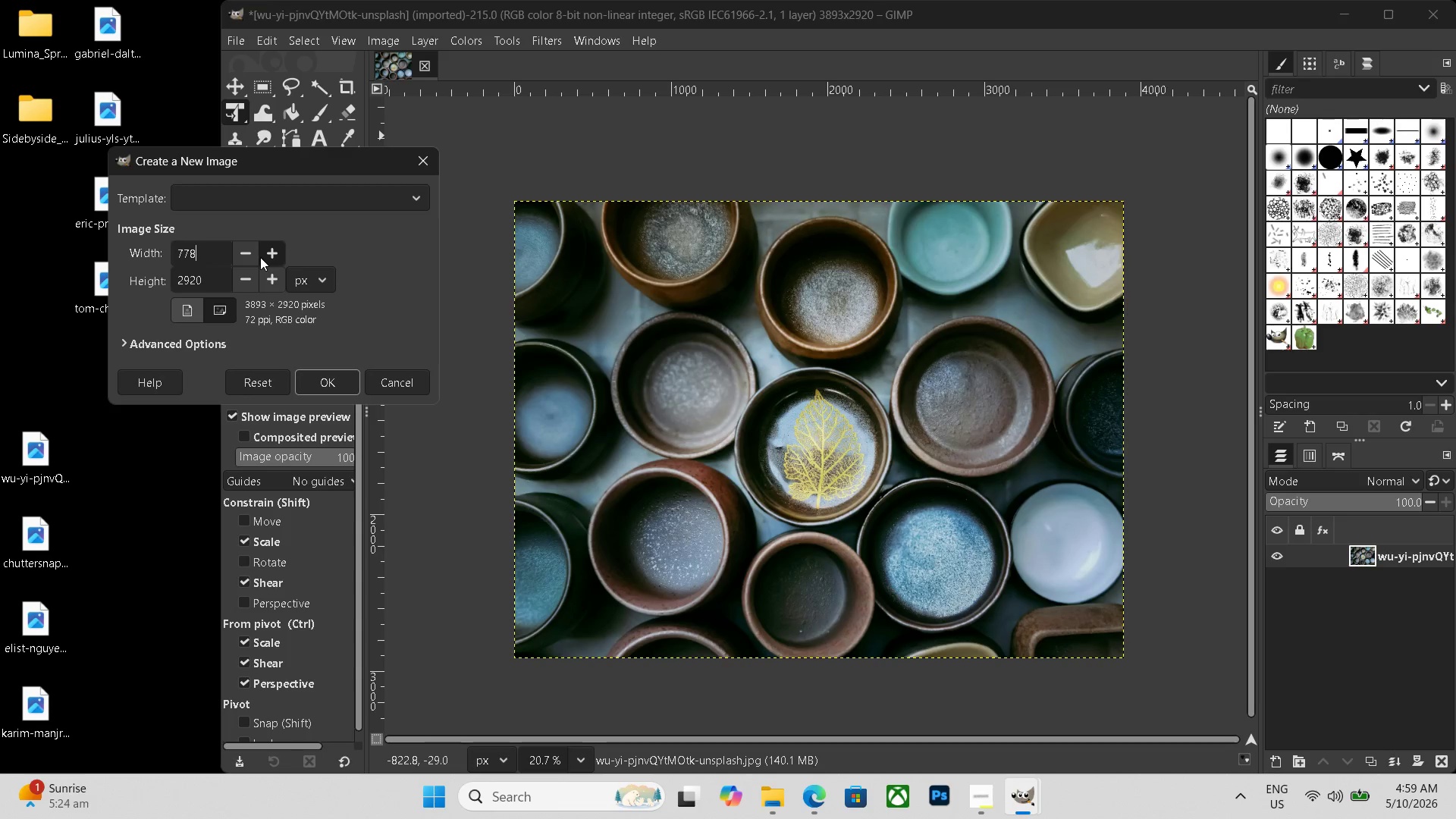 
key(Numpad6)
 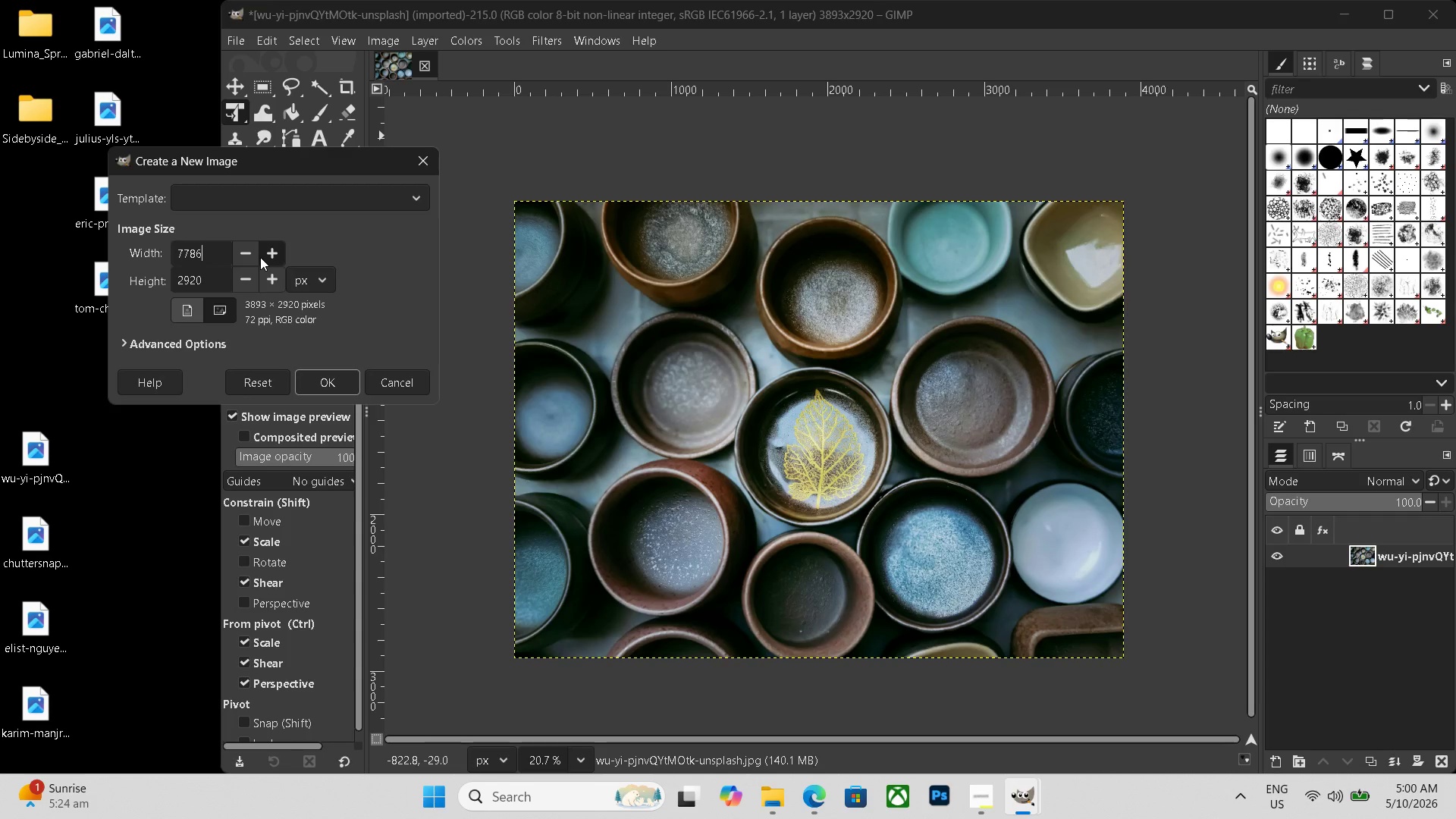 
wait(22.86)
 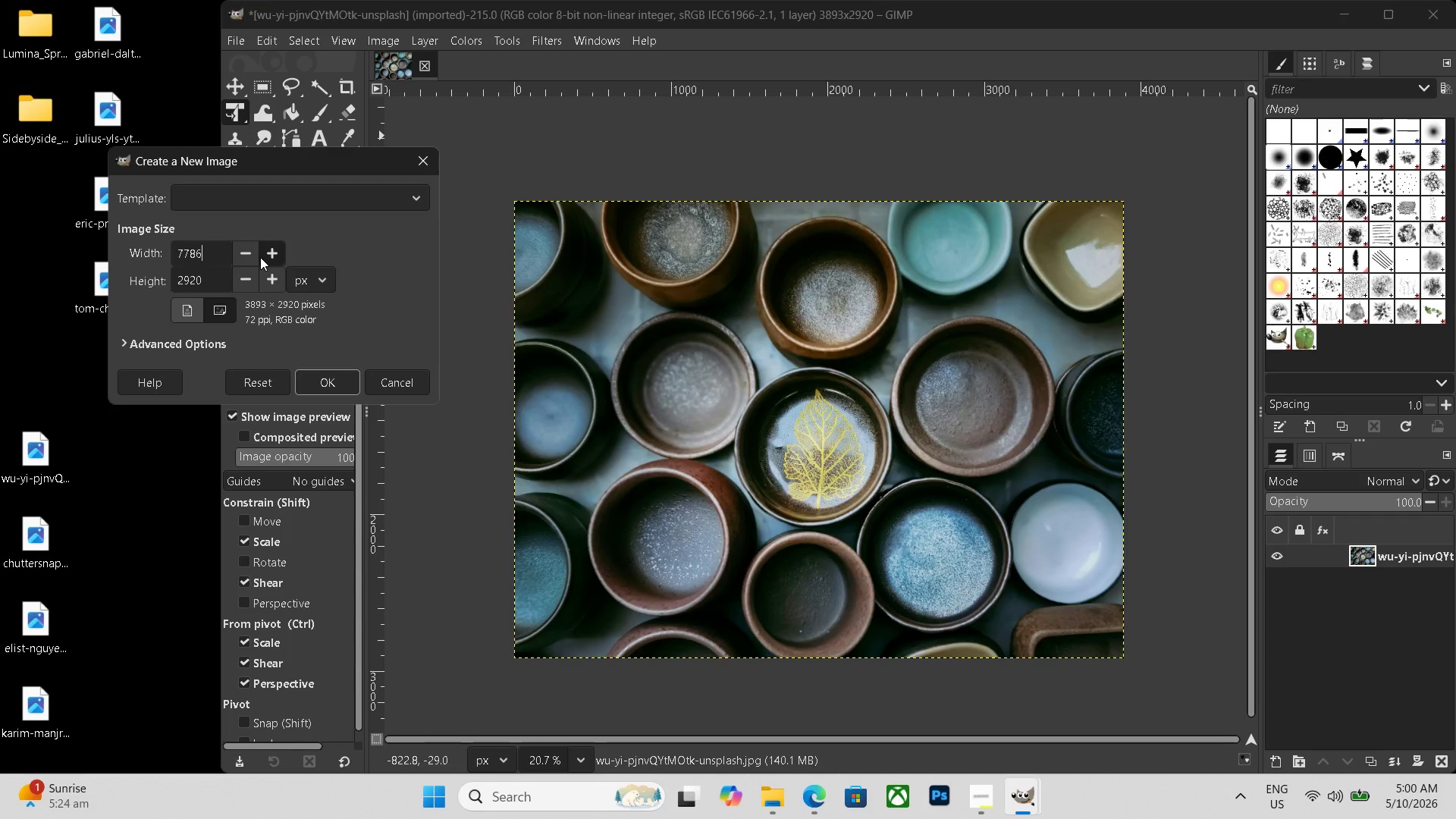 
left_click([340, 381])
 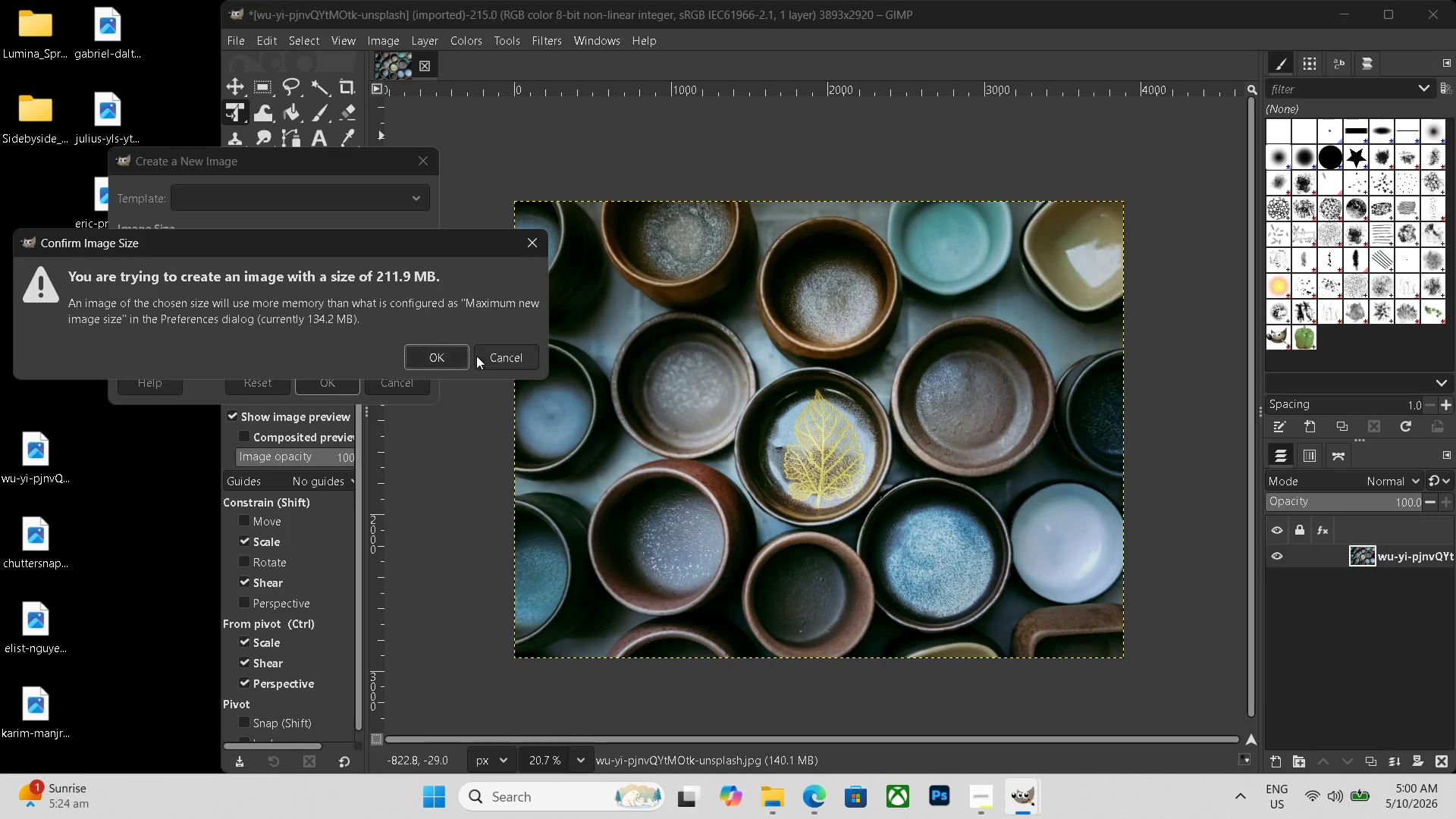 
left_click([457, 353])
 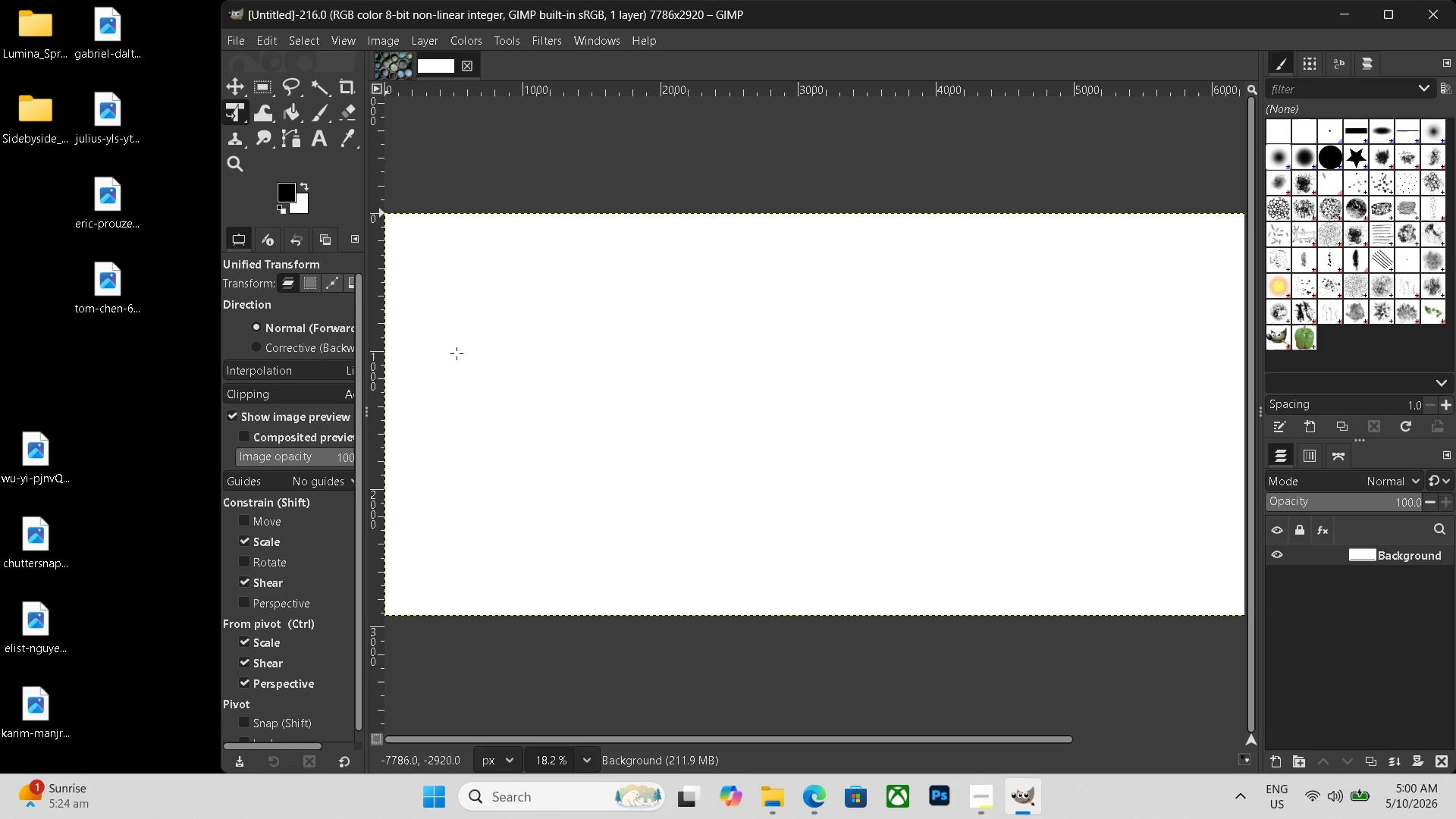 
wait(25.88)
 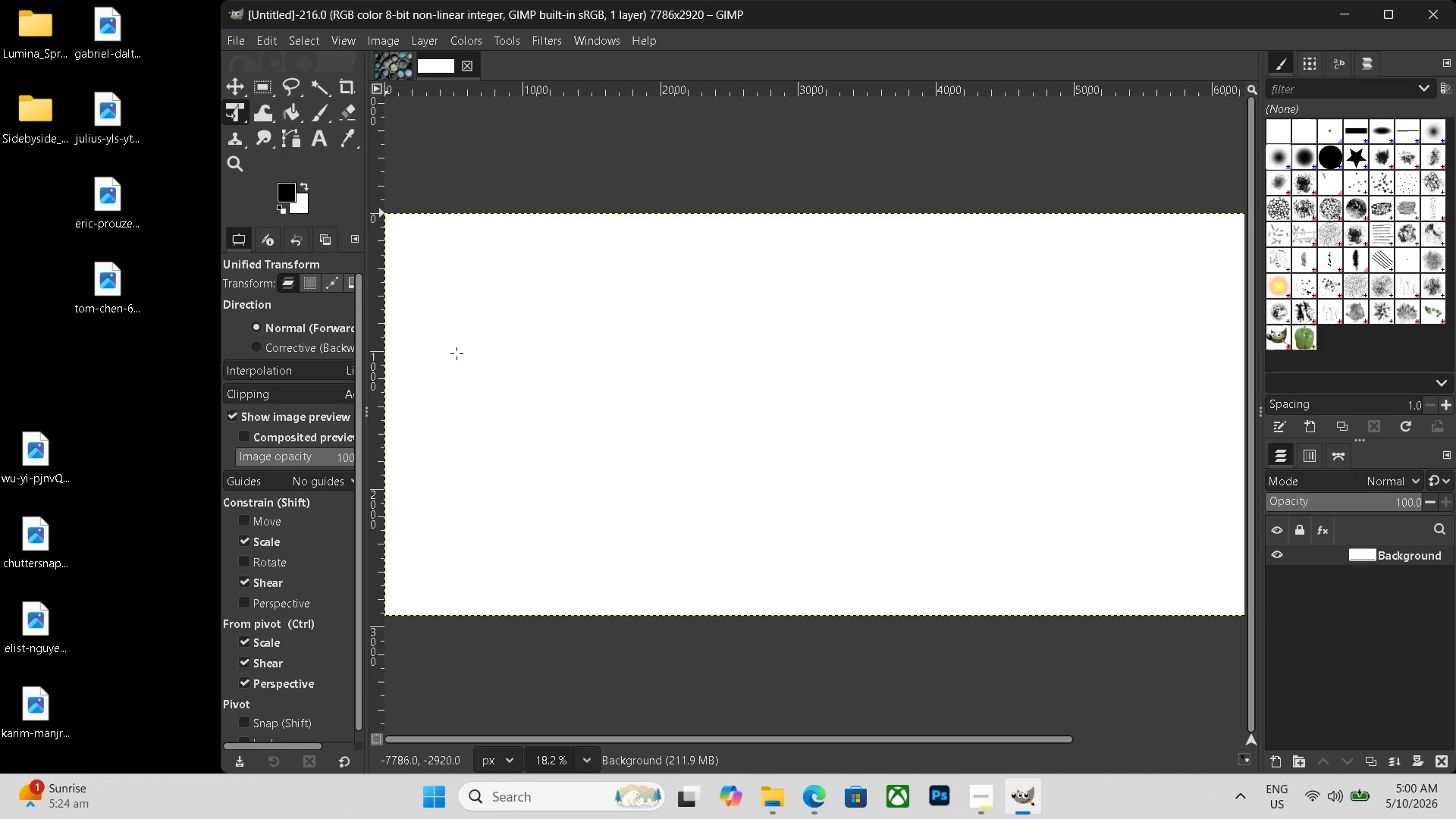 
hold_key(key=ControlLeft, duration=0.38)
scroll: coordinate [419, 500], scroll_direction: down, amount: 2.0
 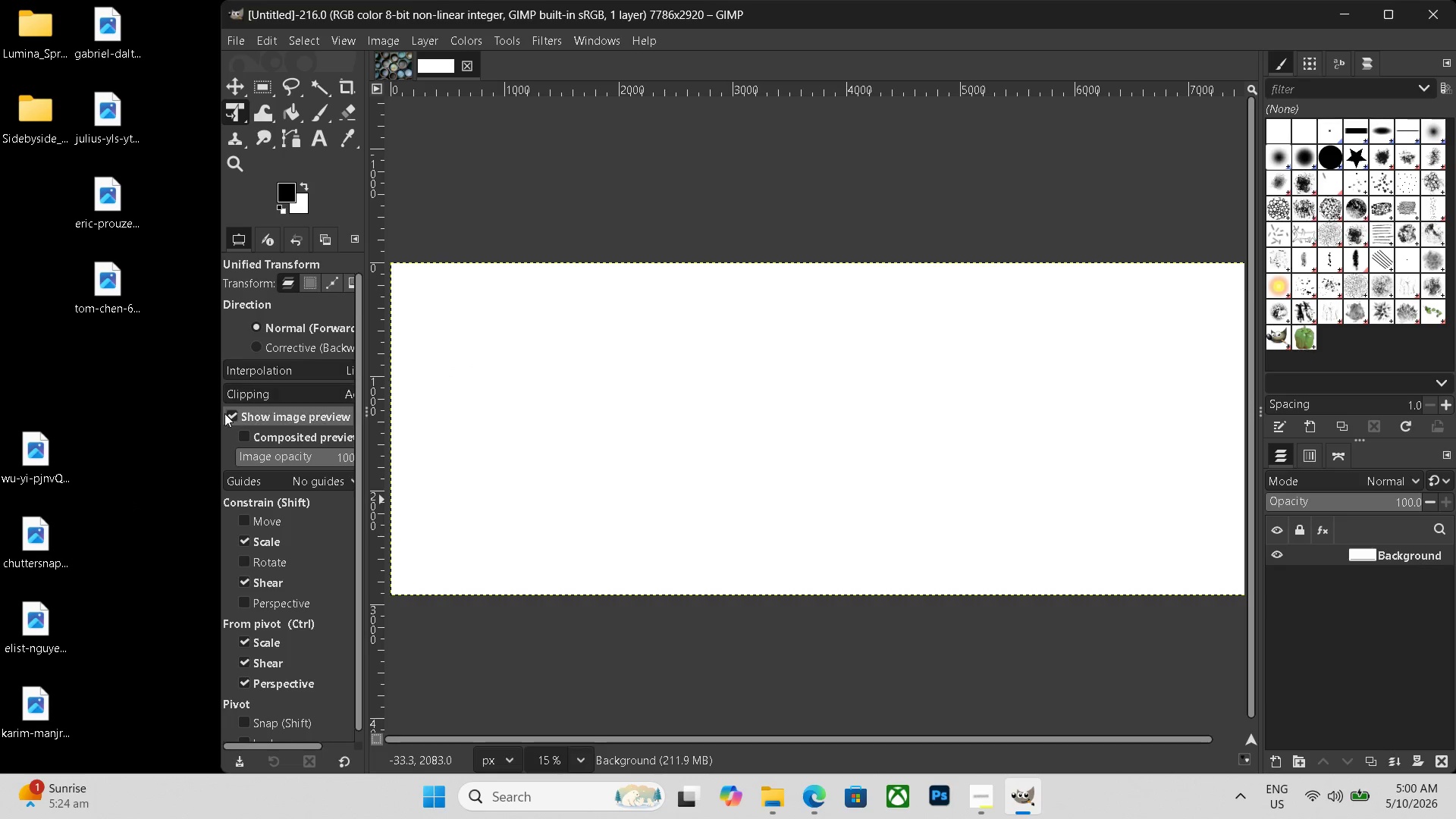 
left_click_drag(start_coordinate=[42, 471], to_coordinate=[530, 457])
 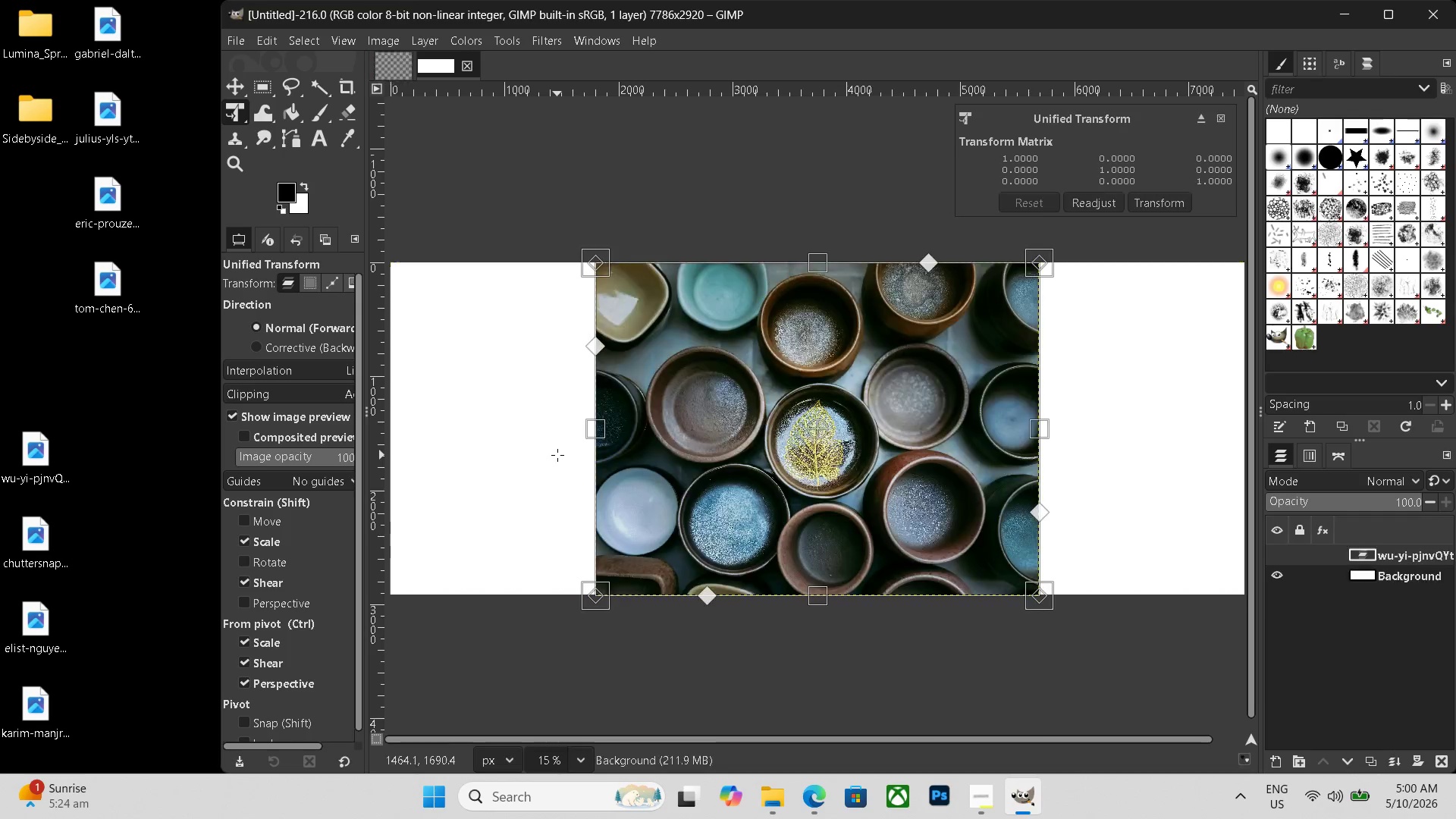 
key(Control+ControlLeft)
 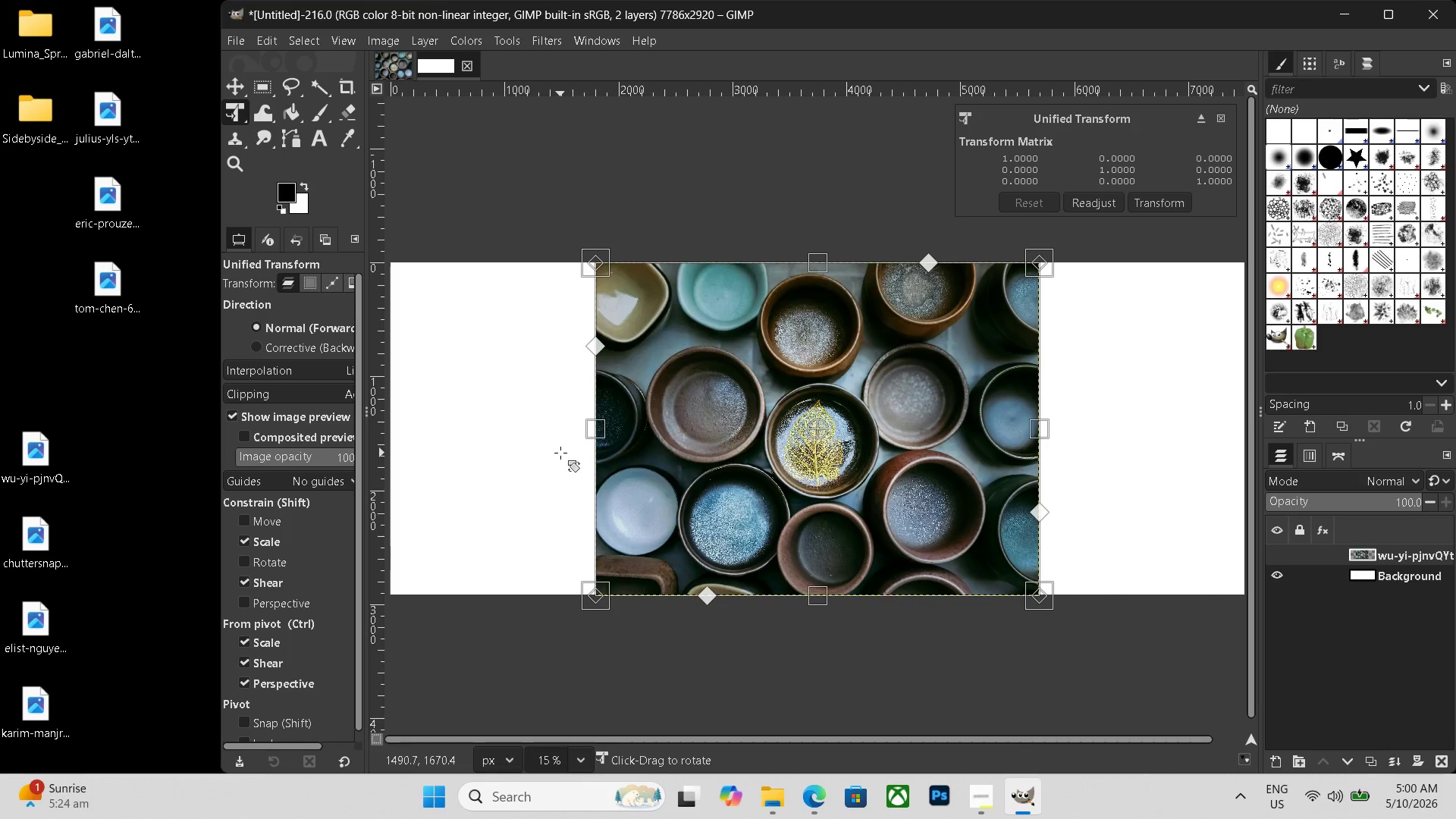 
scroll: coordinate [560, 453], scroll_direction: down, amount: 3.0
 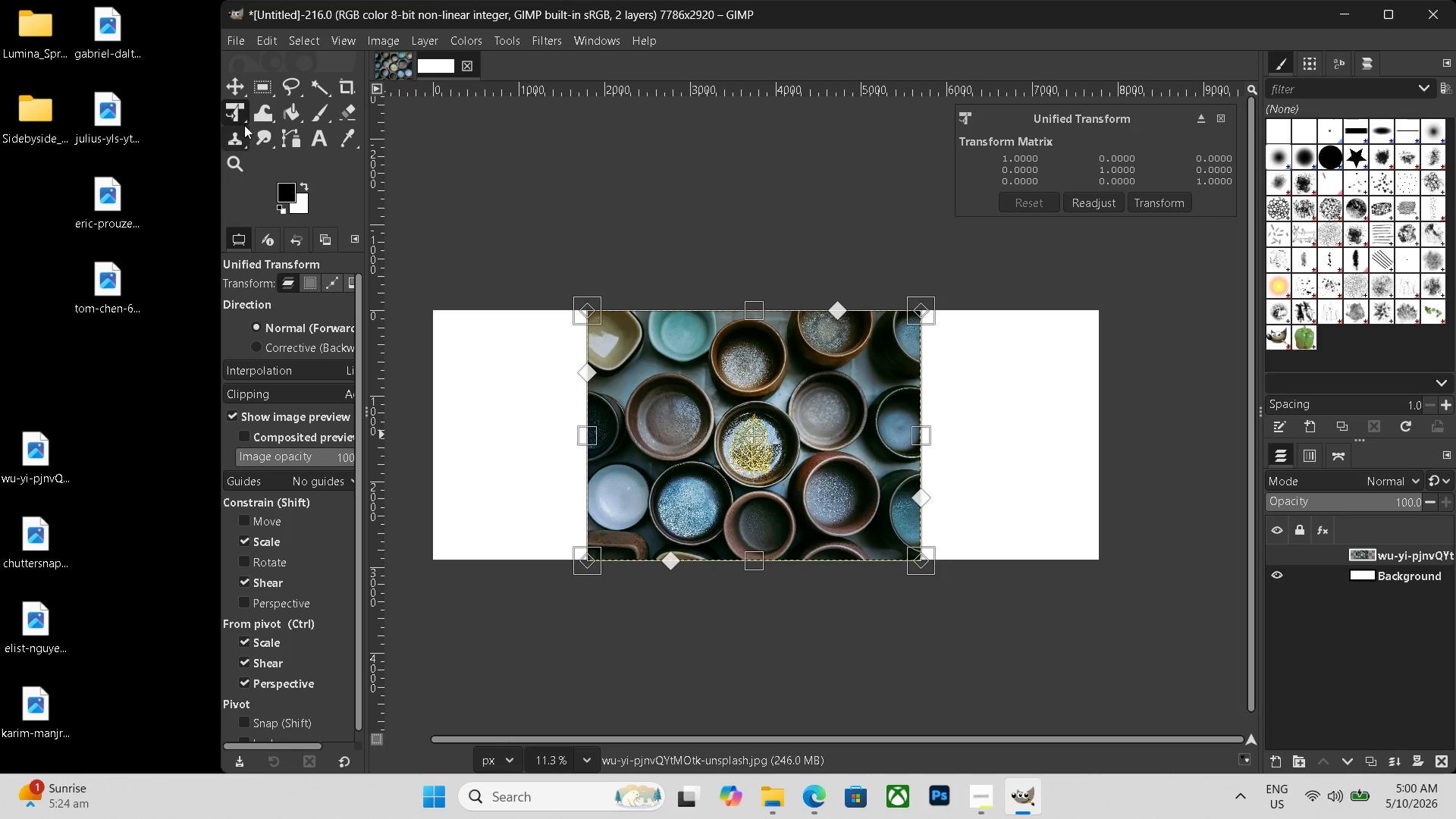 
left_click([234, 116])
 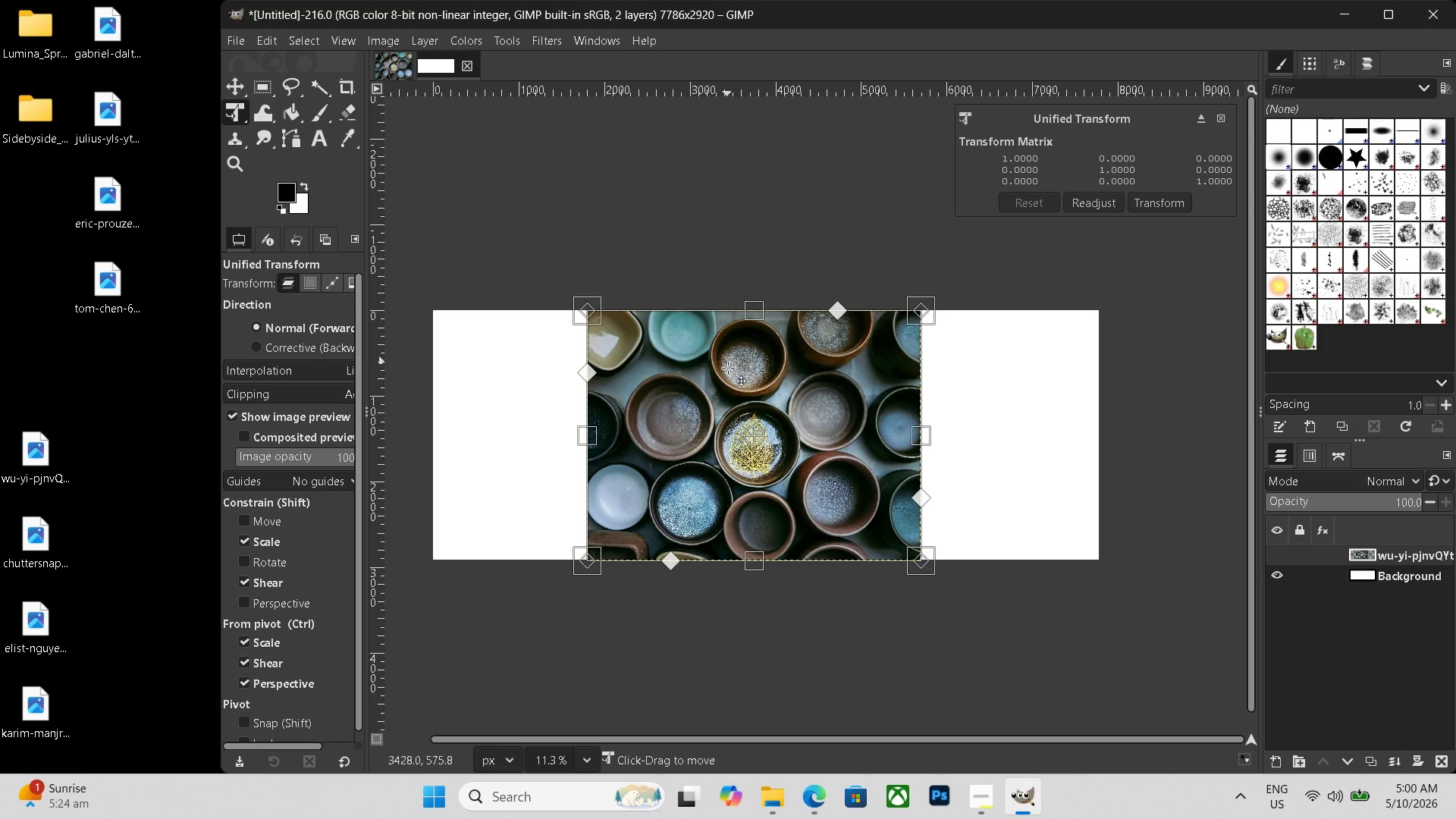 
left_click_drag(start_coordinate=[738, 396], to_coordinate=[583, 397])
 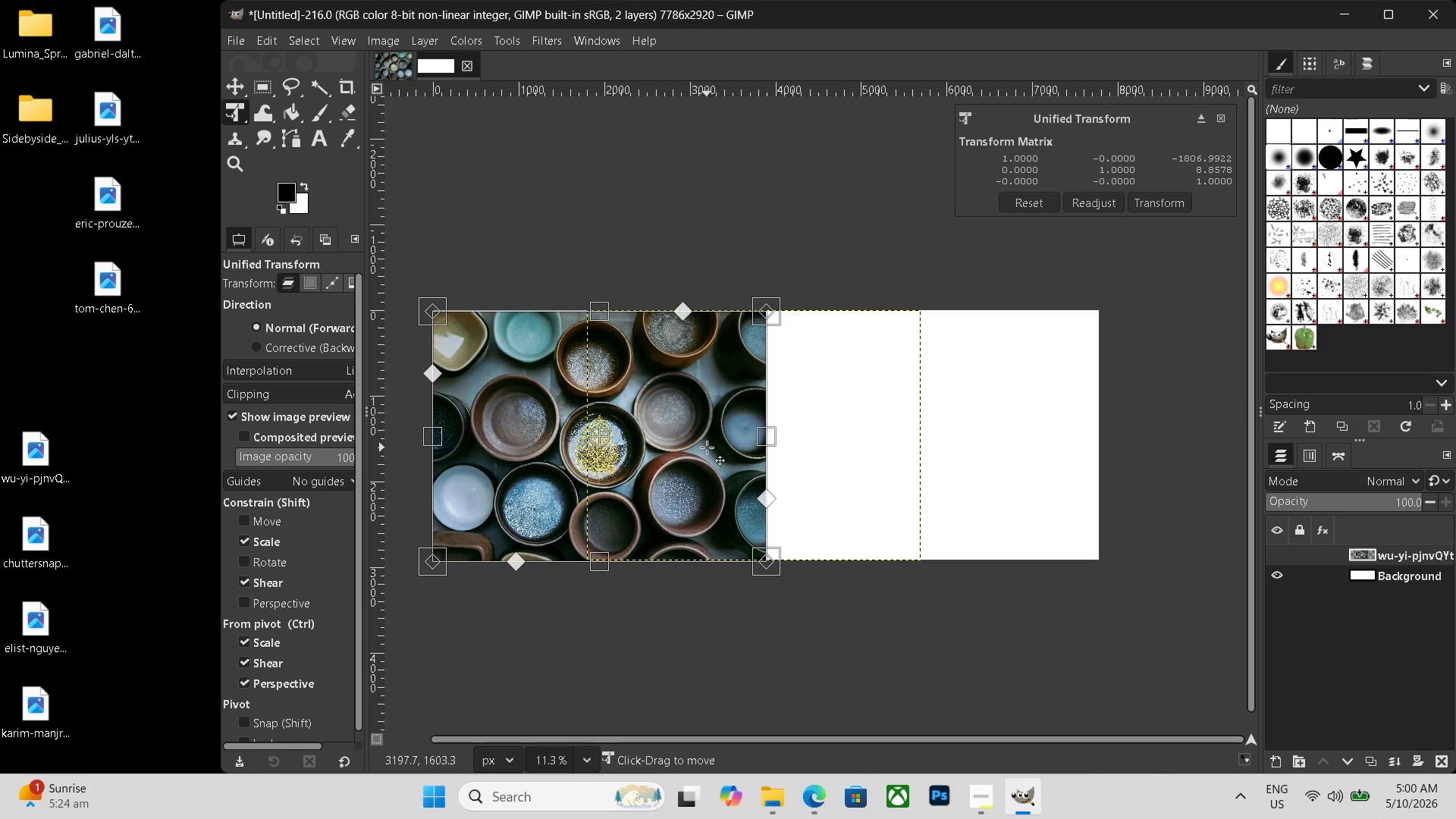 
key(Enter)
 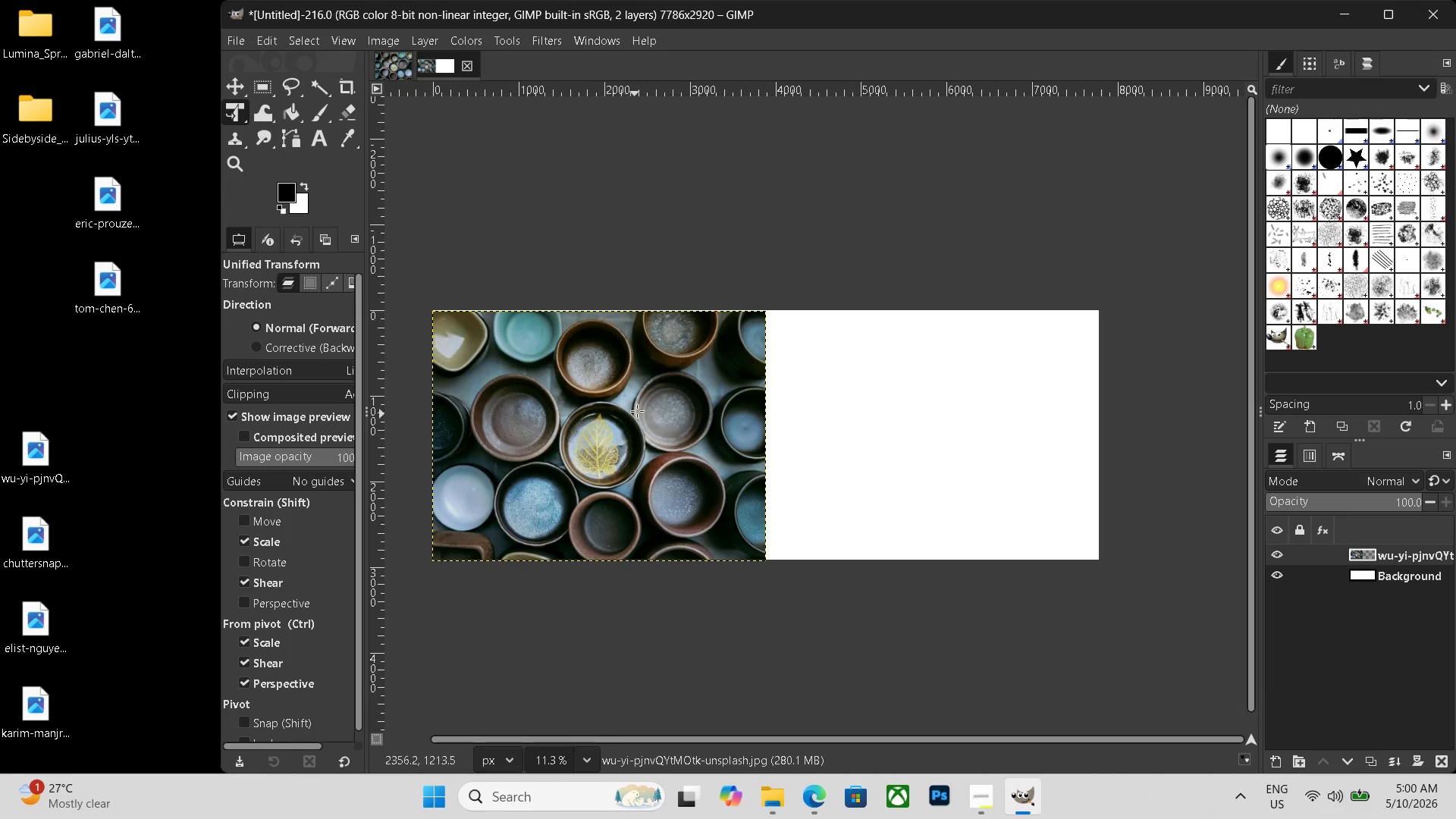 
left_click([628, 409])
 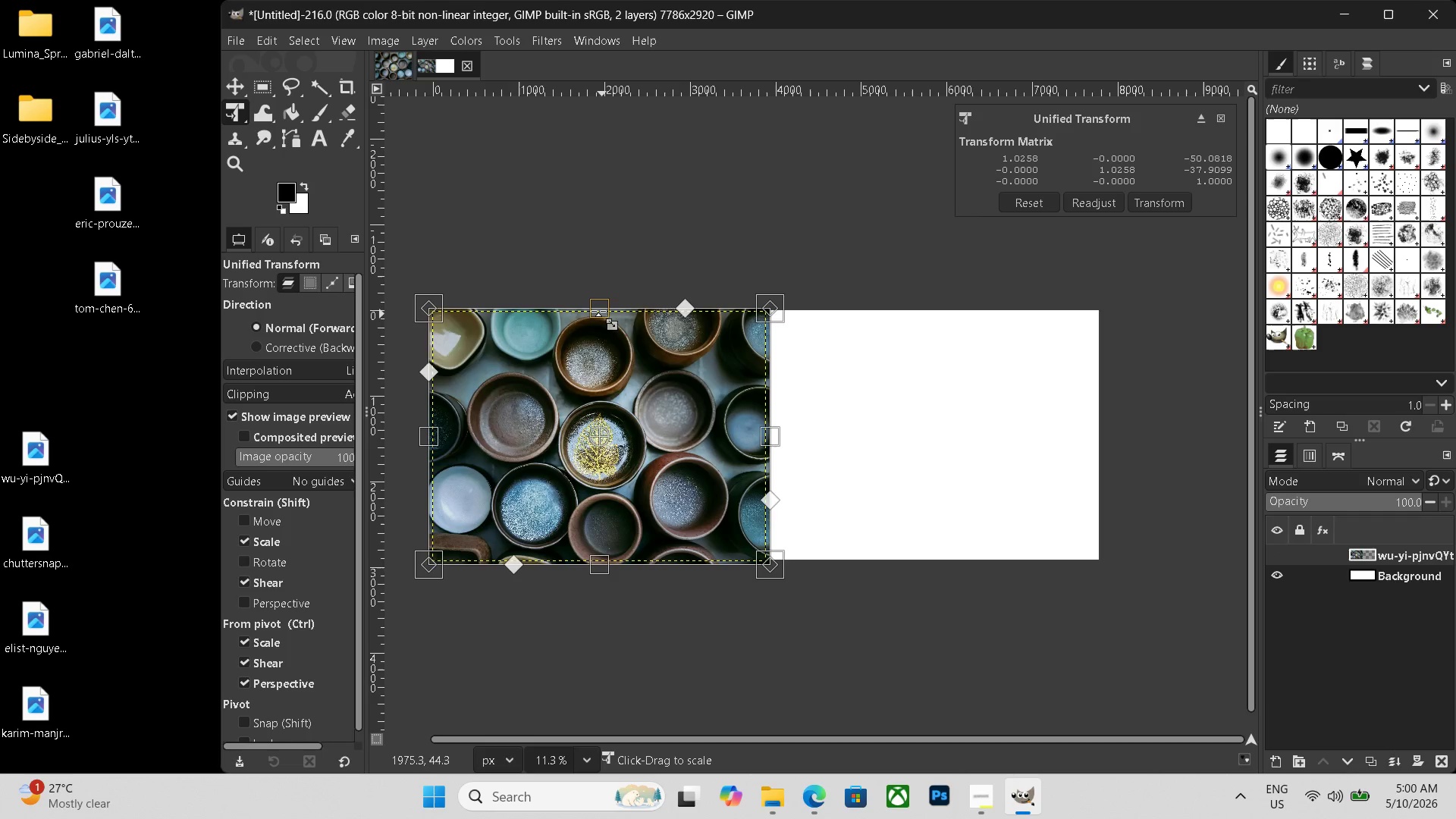 
key(Enter)
 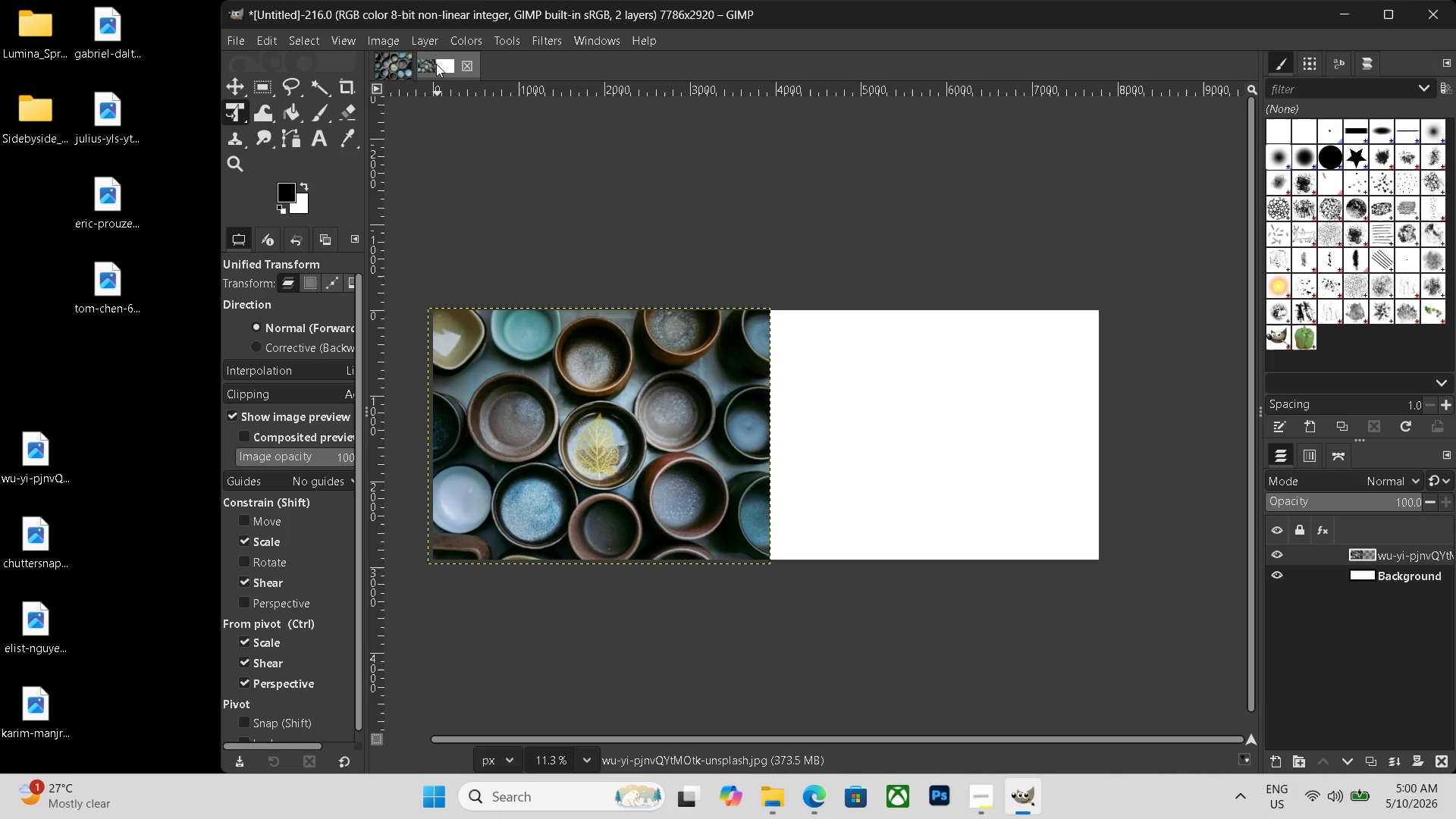 
left_click([437, 64])
 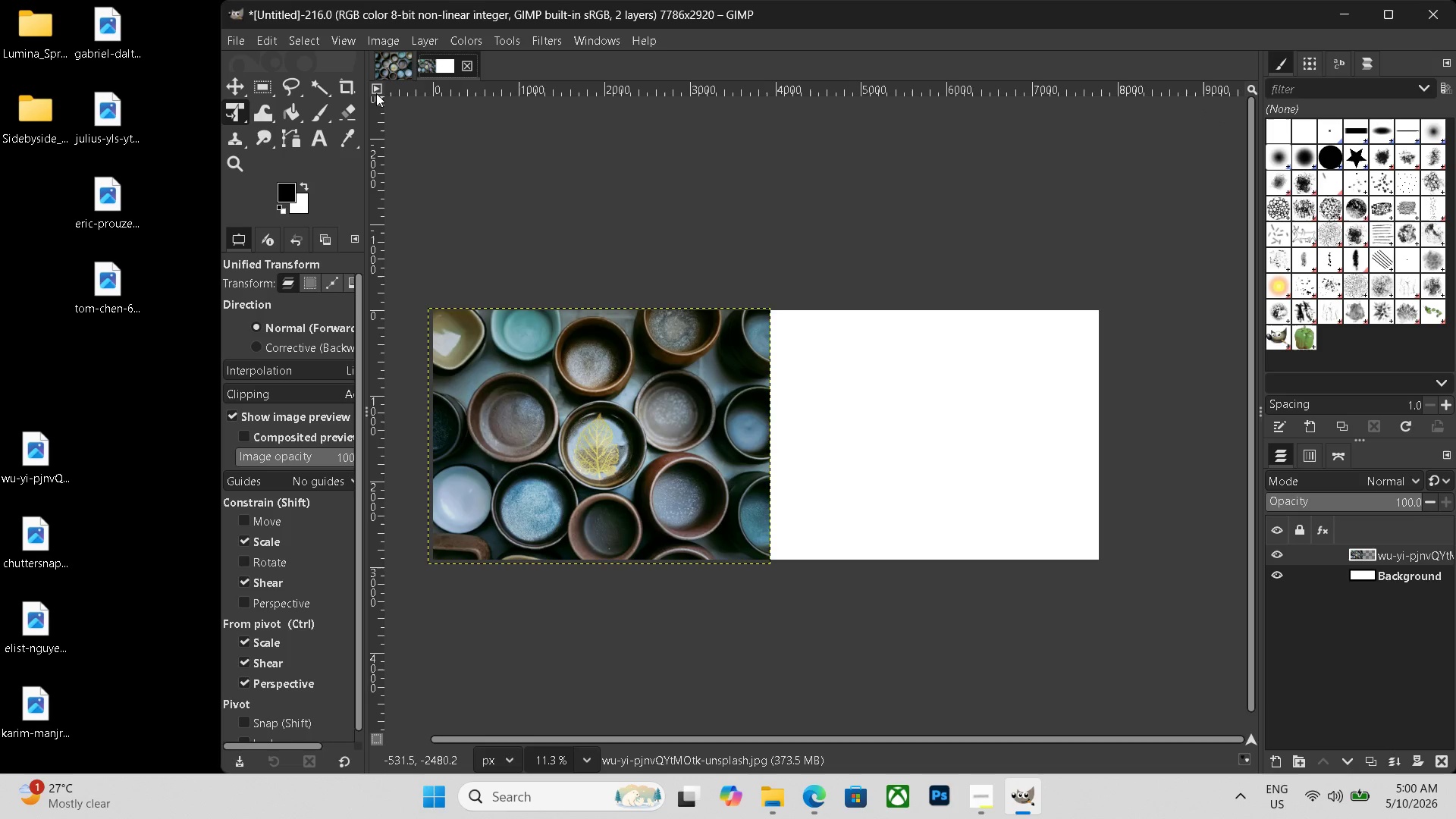 
left_click([388, 67])
 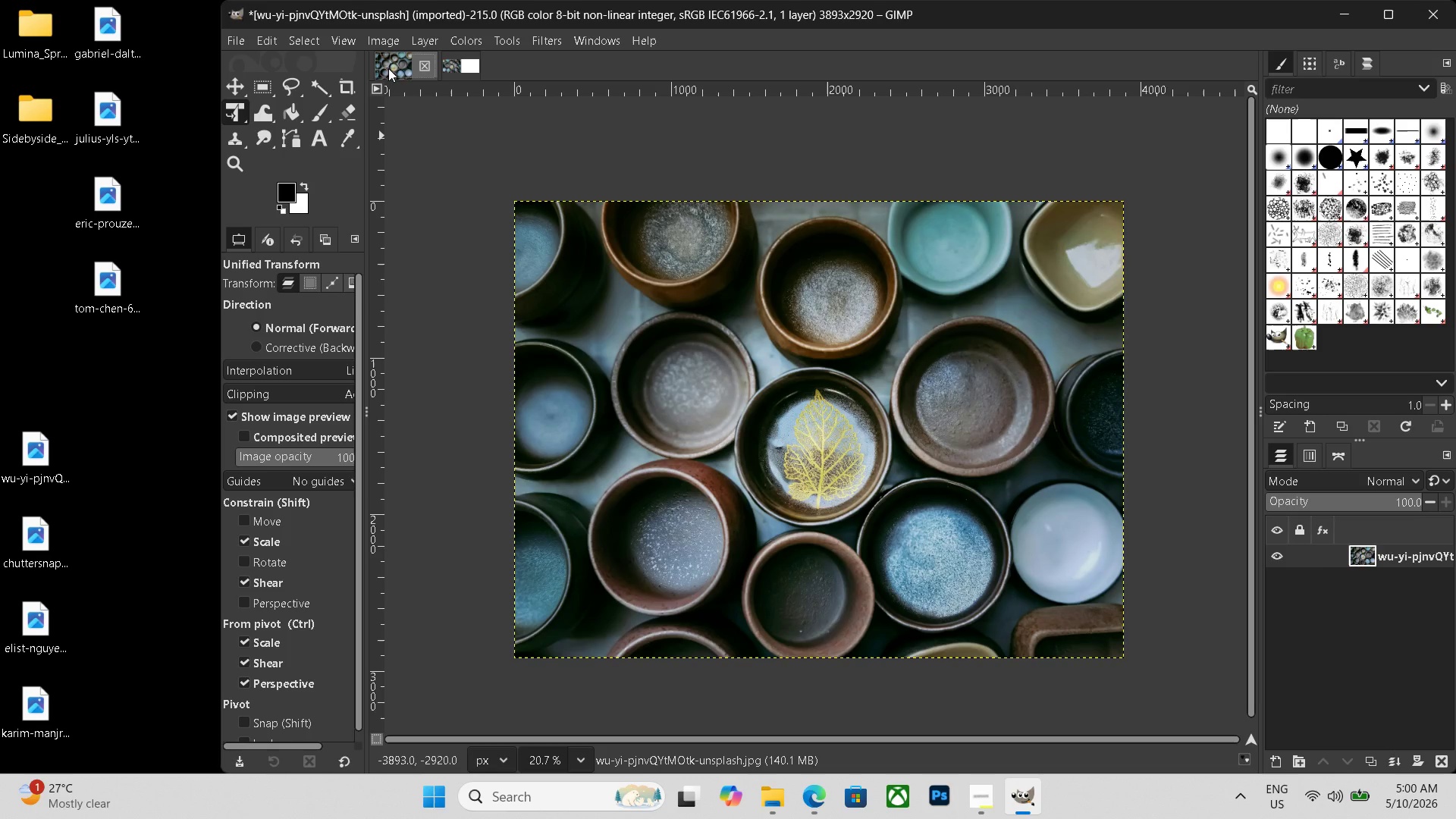 
key(Control+Shift+E)
 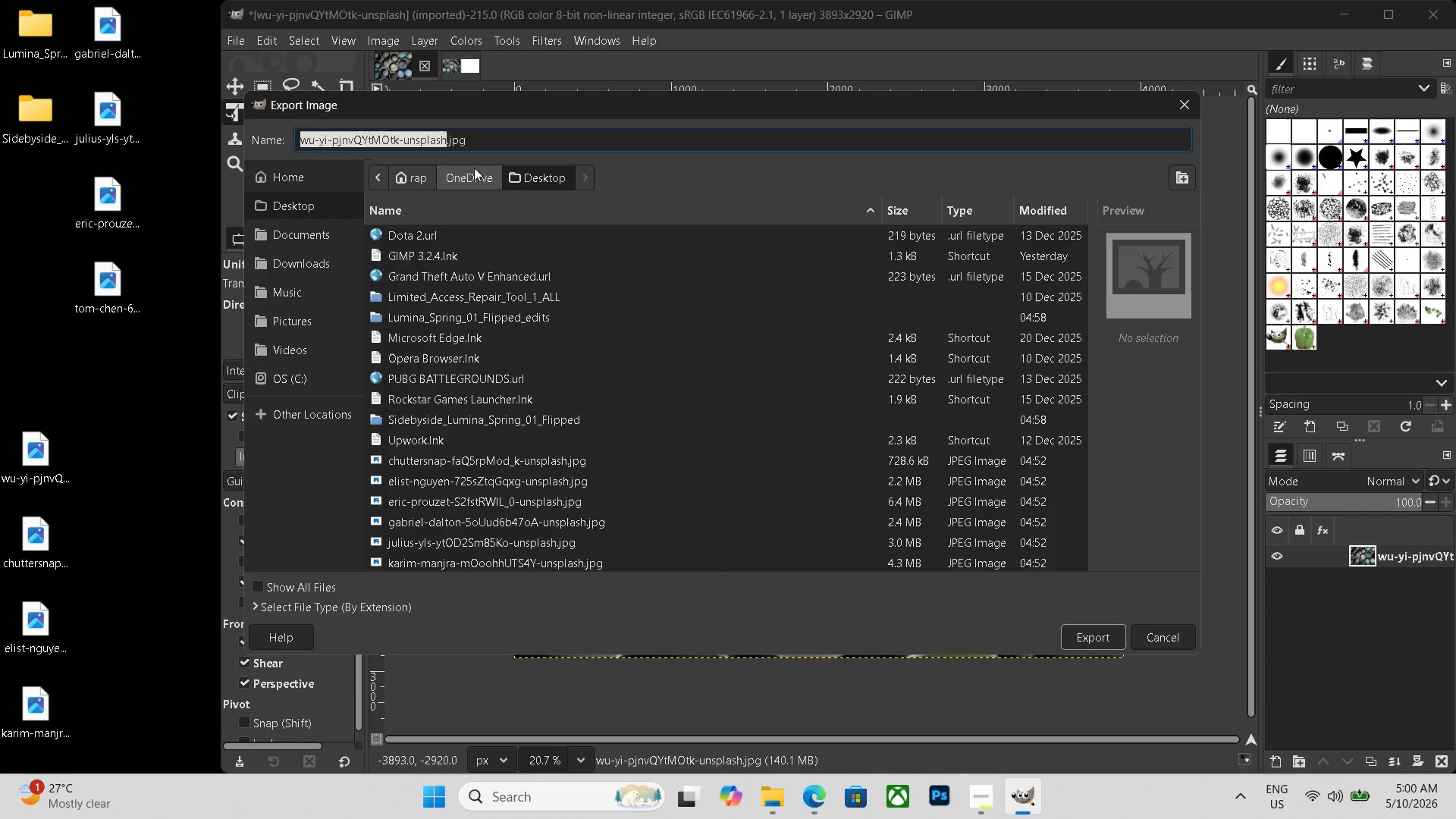 
left_click_drag(start_coordinate=[489, 141], to_coordinate=[206, 115])
 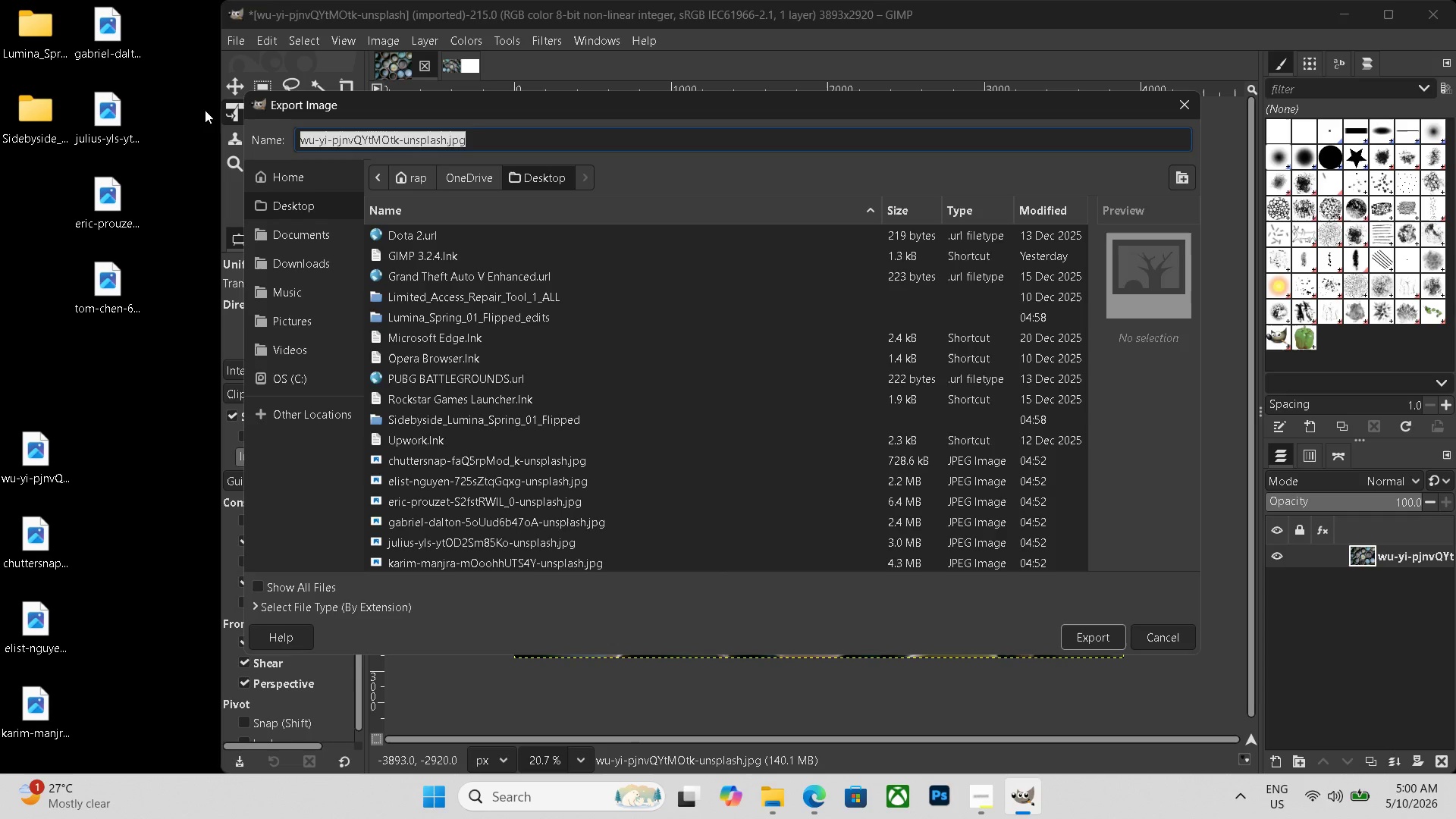 
key(Backspace)
 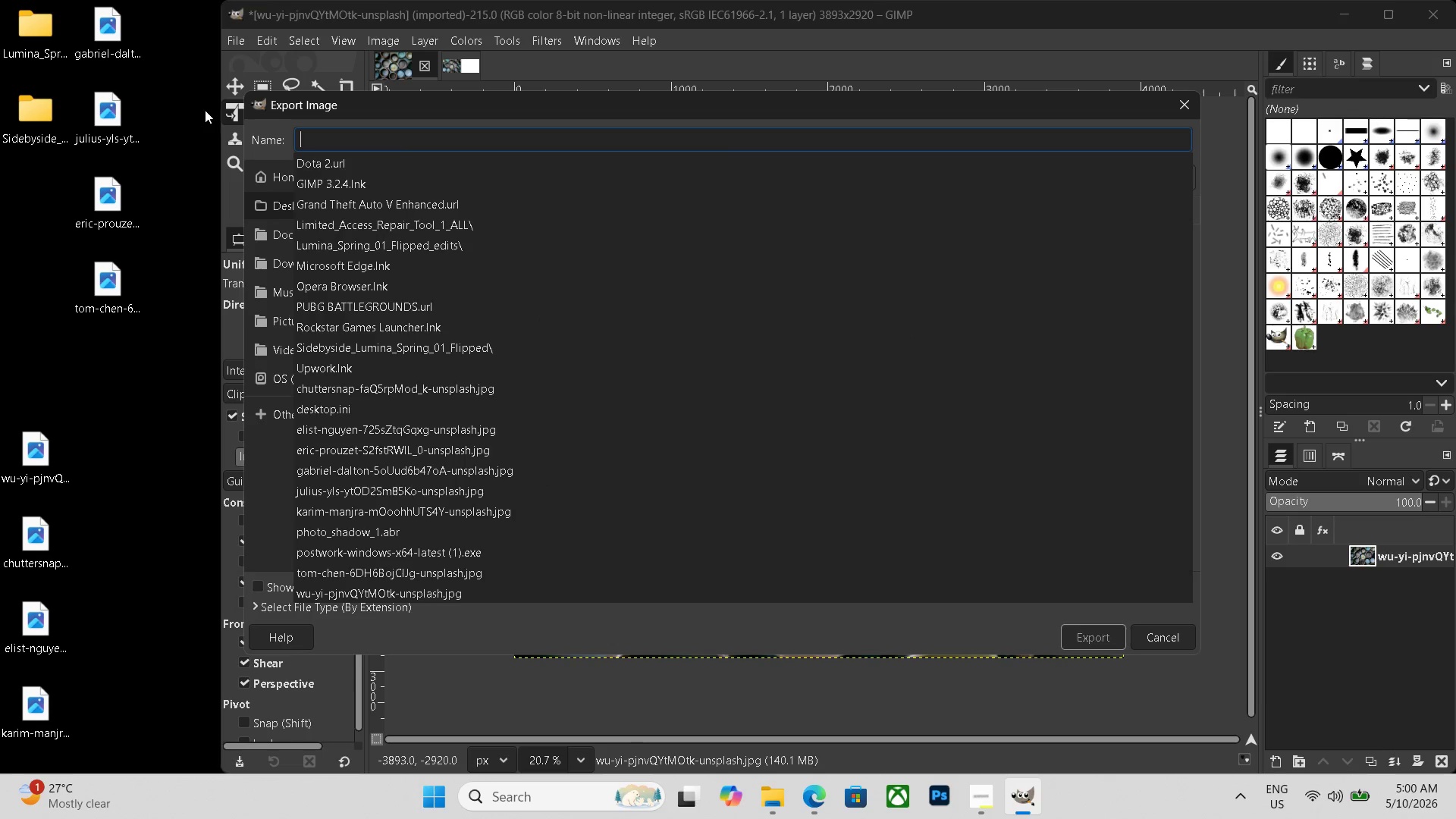 
key(Control+V)
 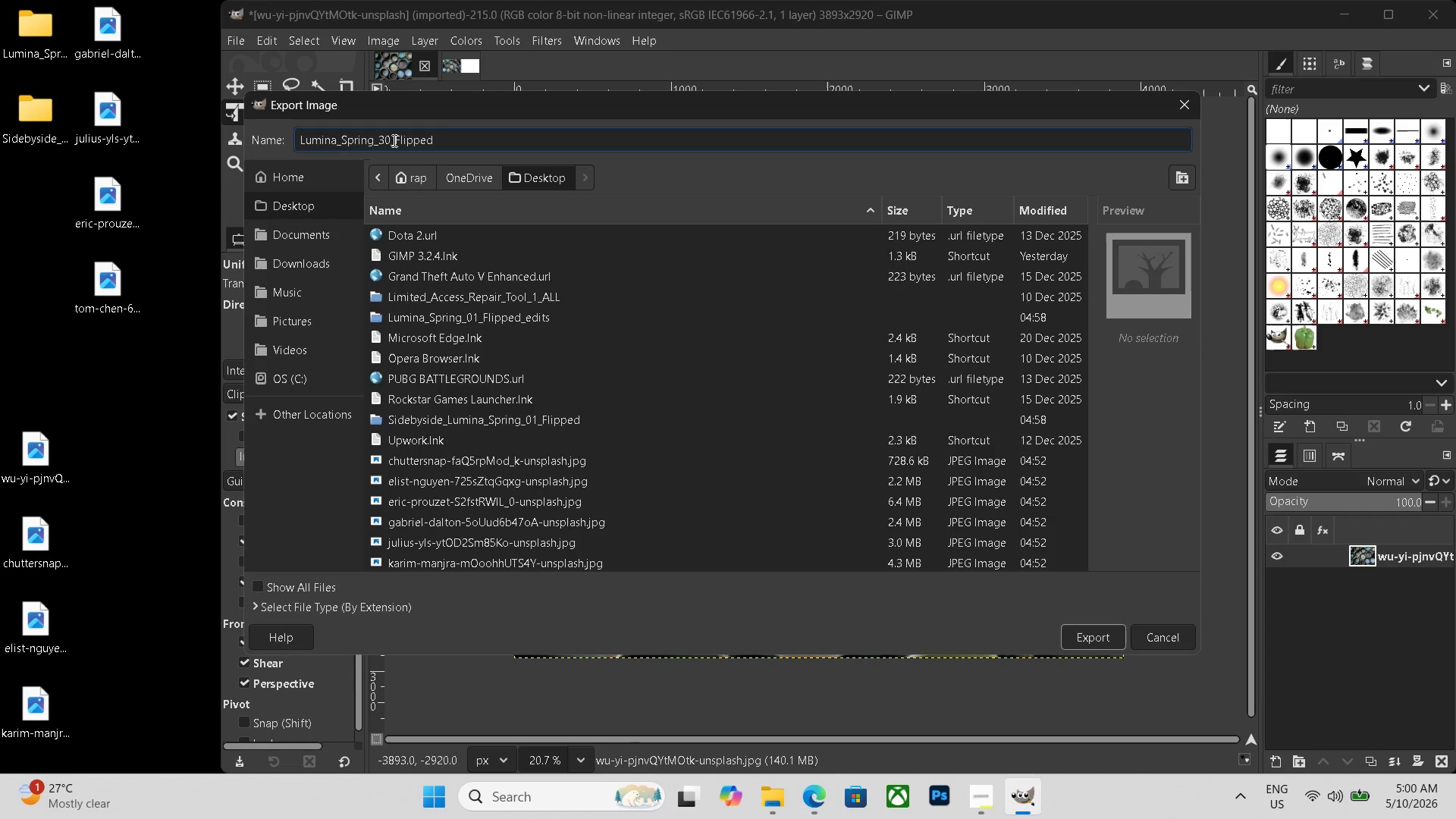 
left_click([389, 140])
 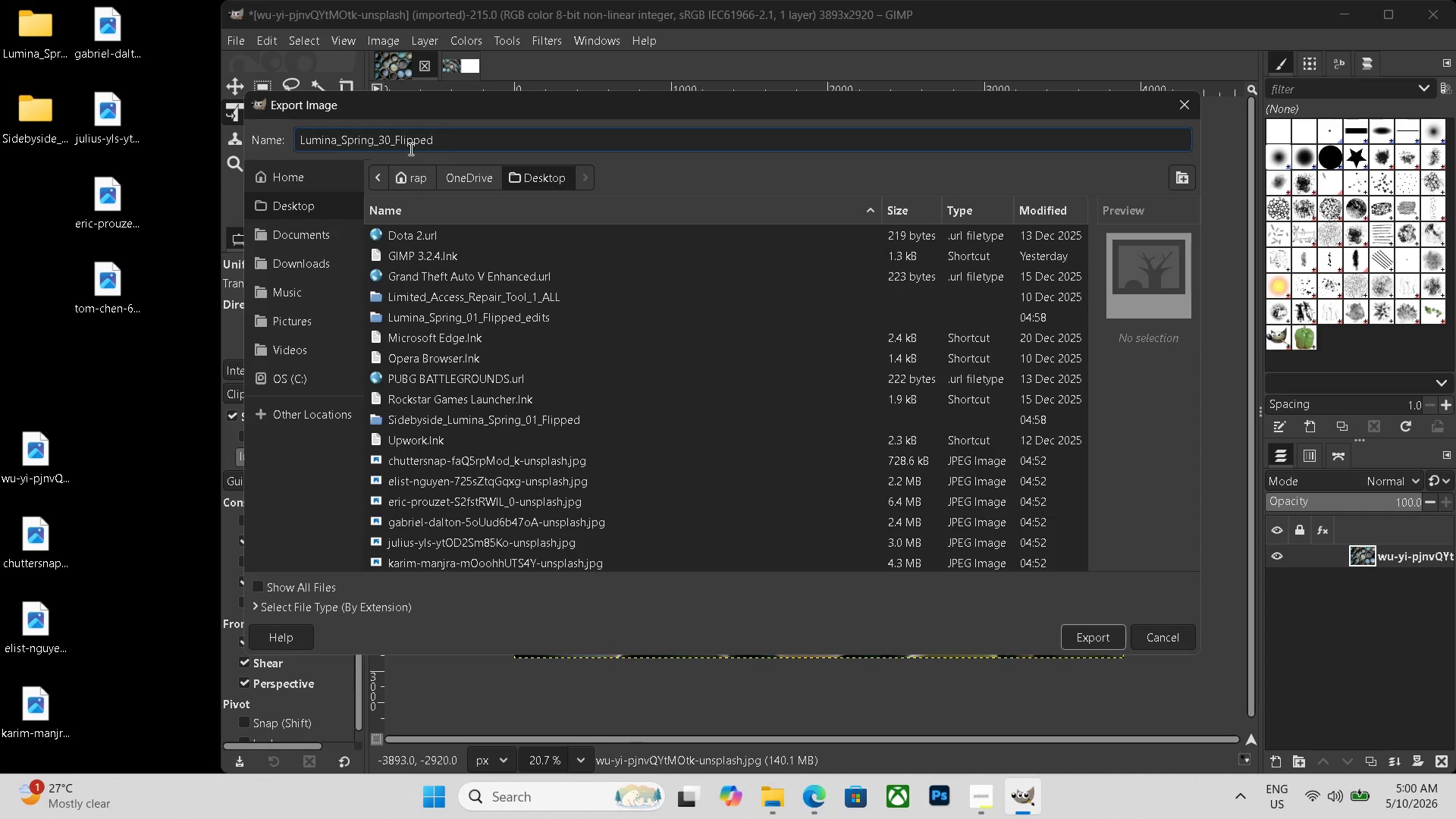 
key(Backspace)
 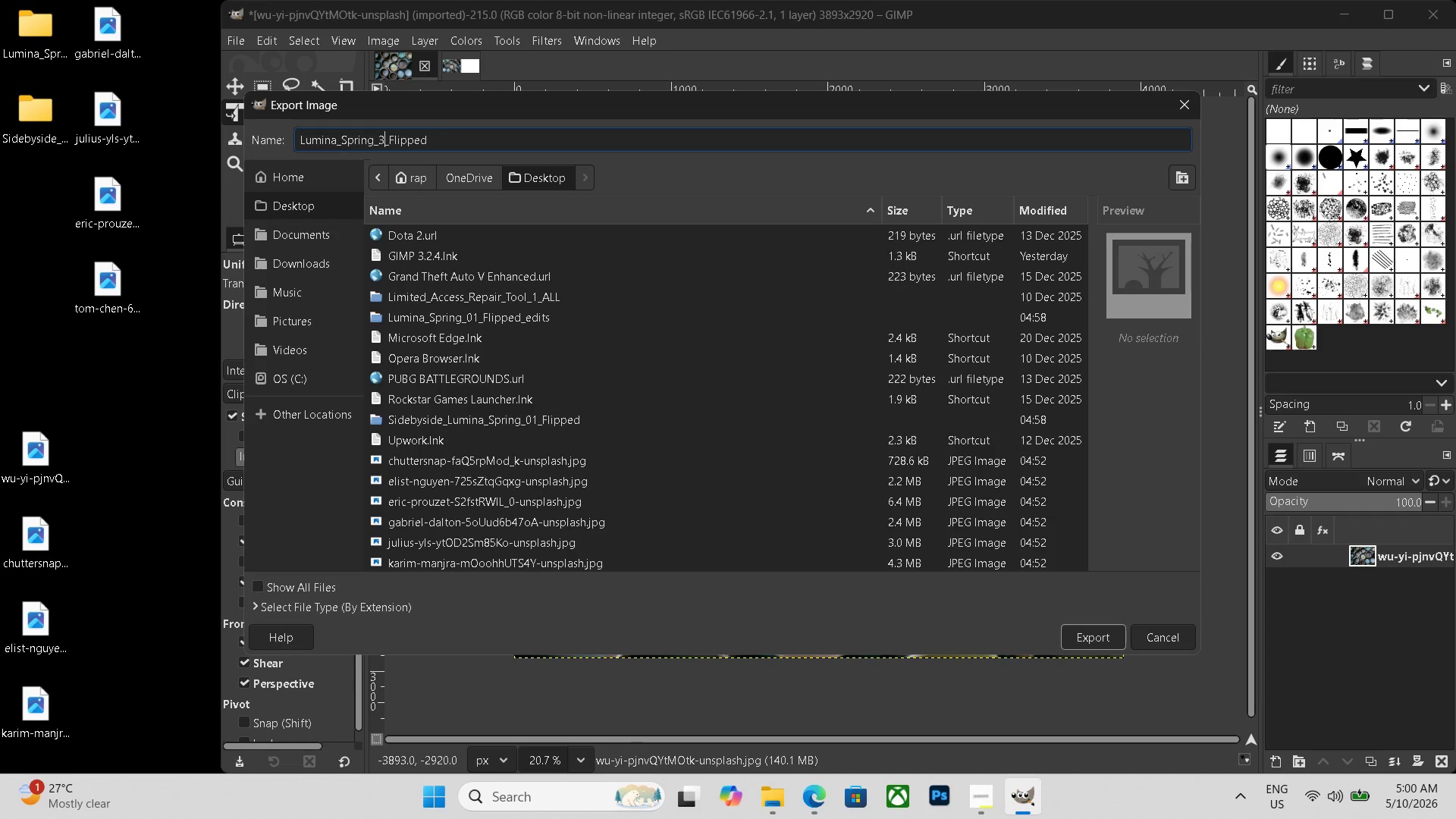 
key(Numpad3)
 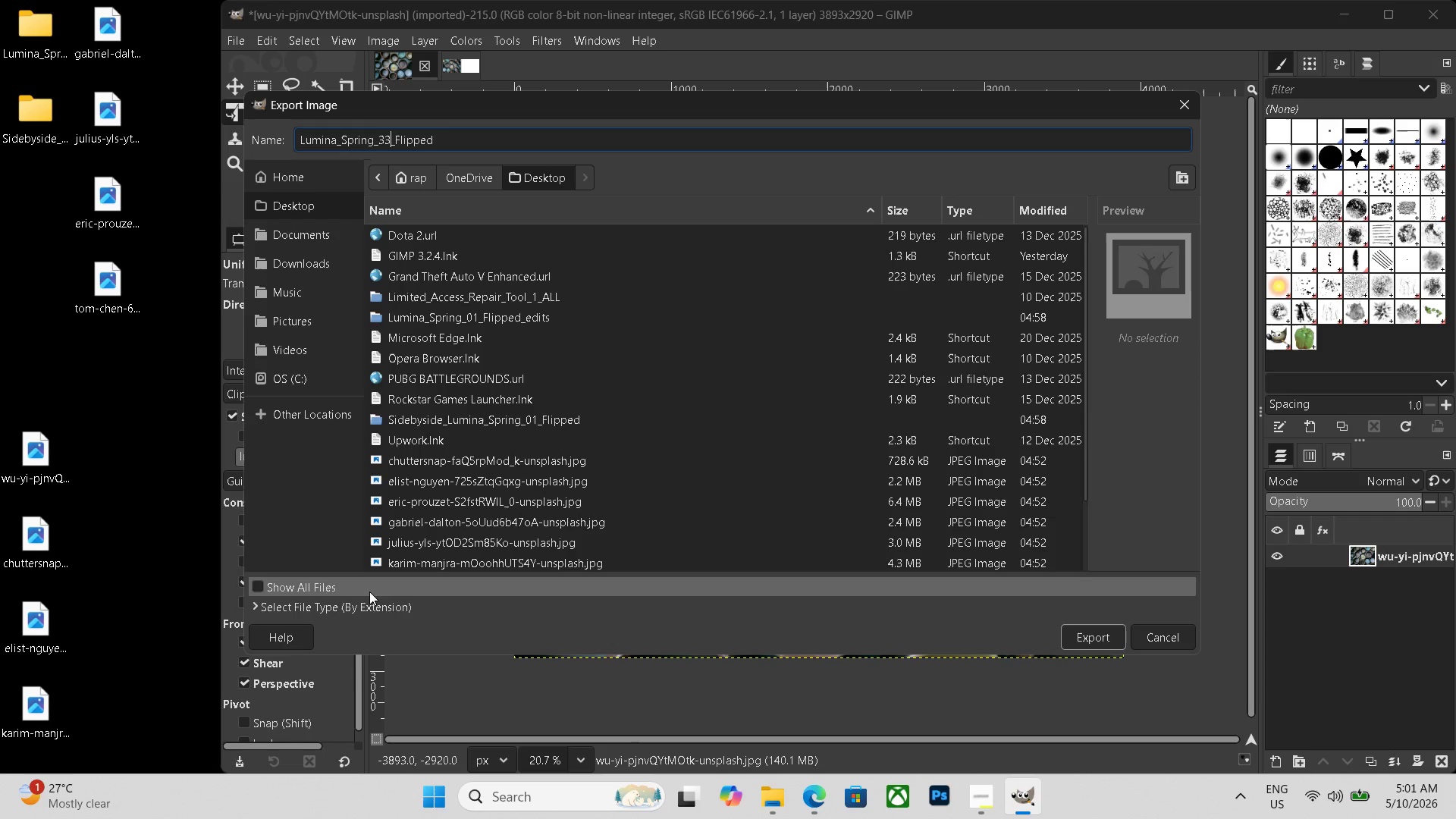 
scroll: coordinate [383, 585], scroll_direction: down, amount: 20.0
 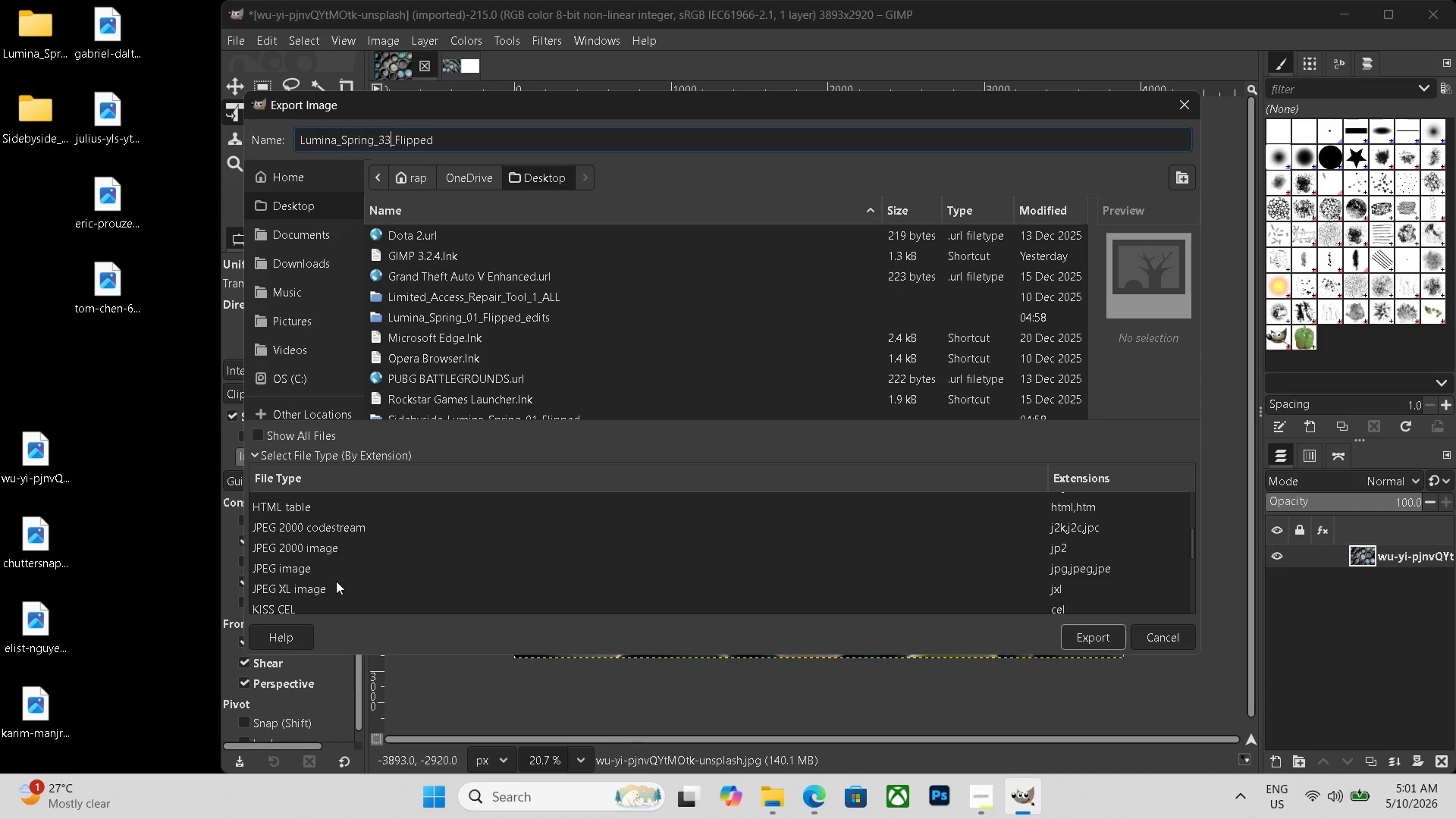 
left_click([318, 569])
 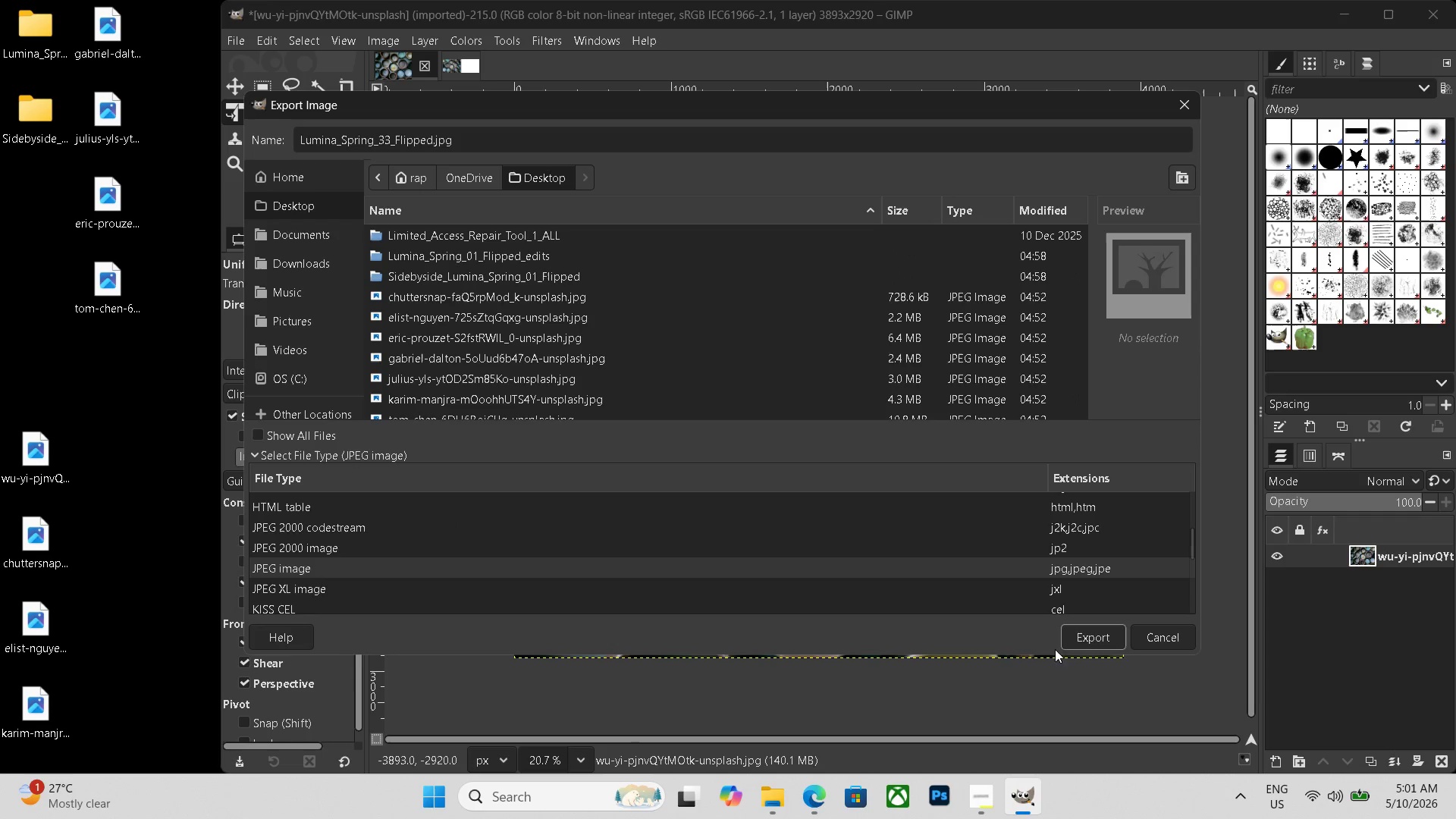 
left_click([1087, 635])
 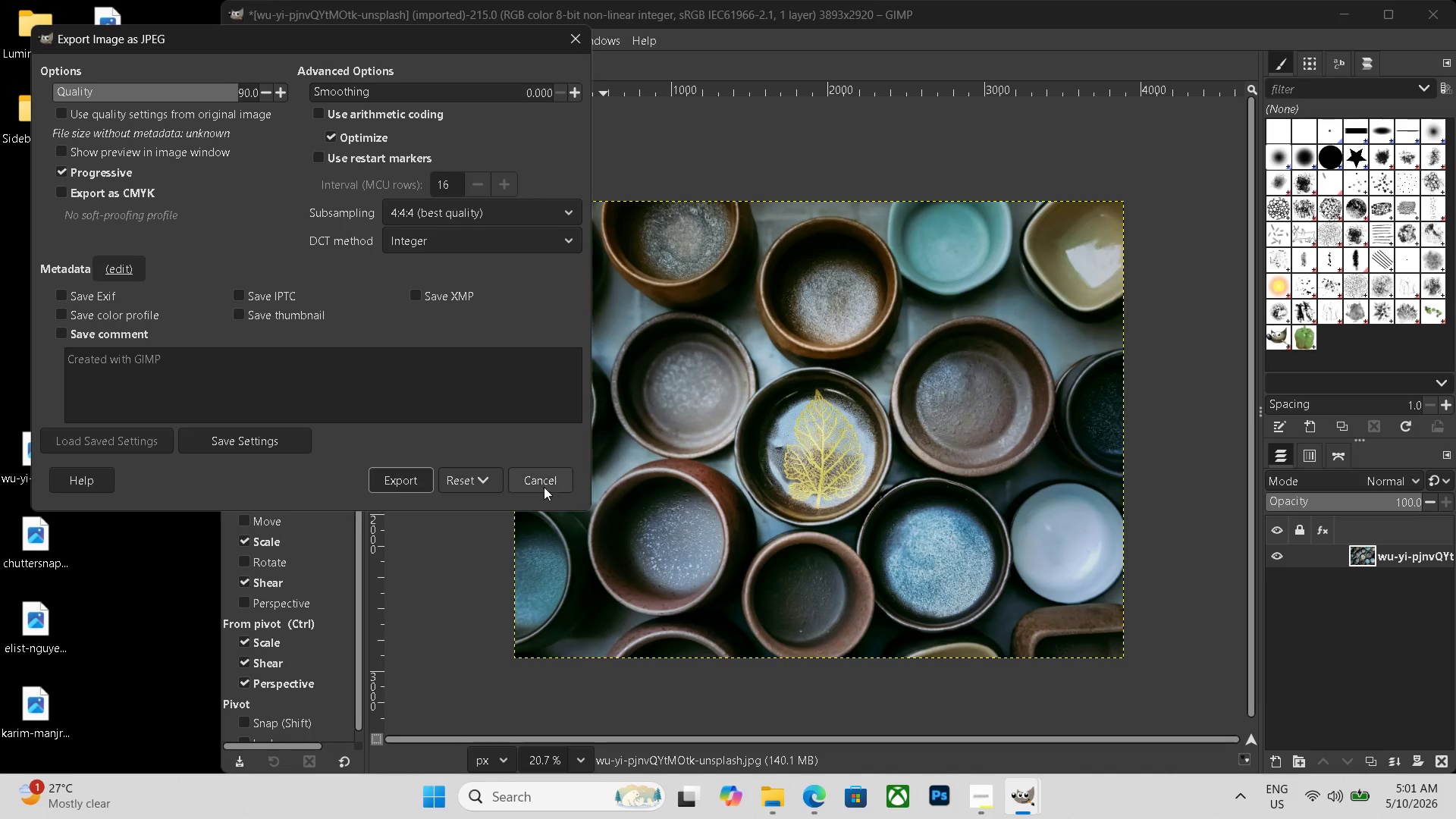 
left_click([409, 478])
 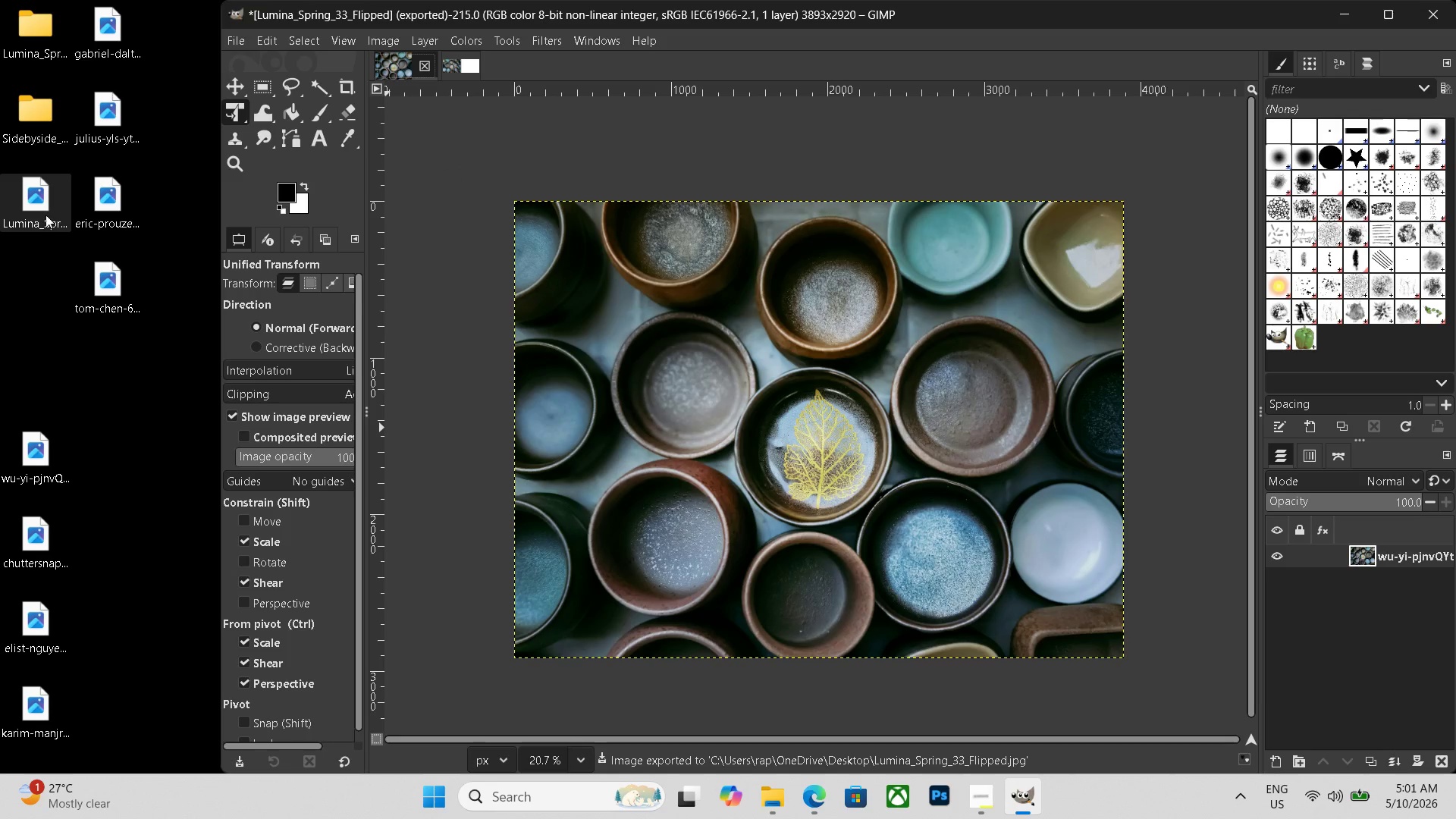 
left_click([453, 58])
 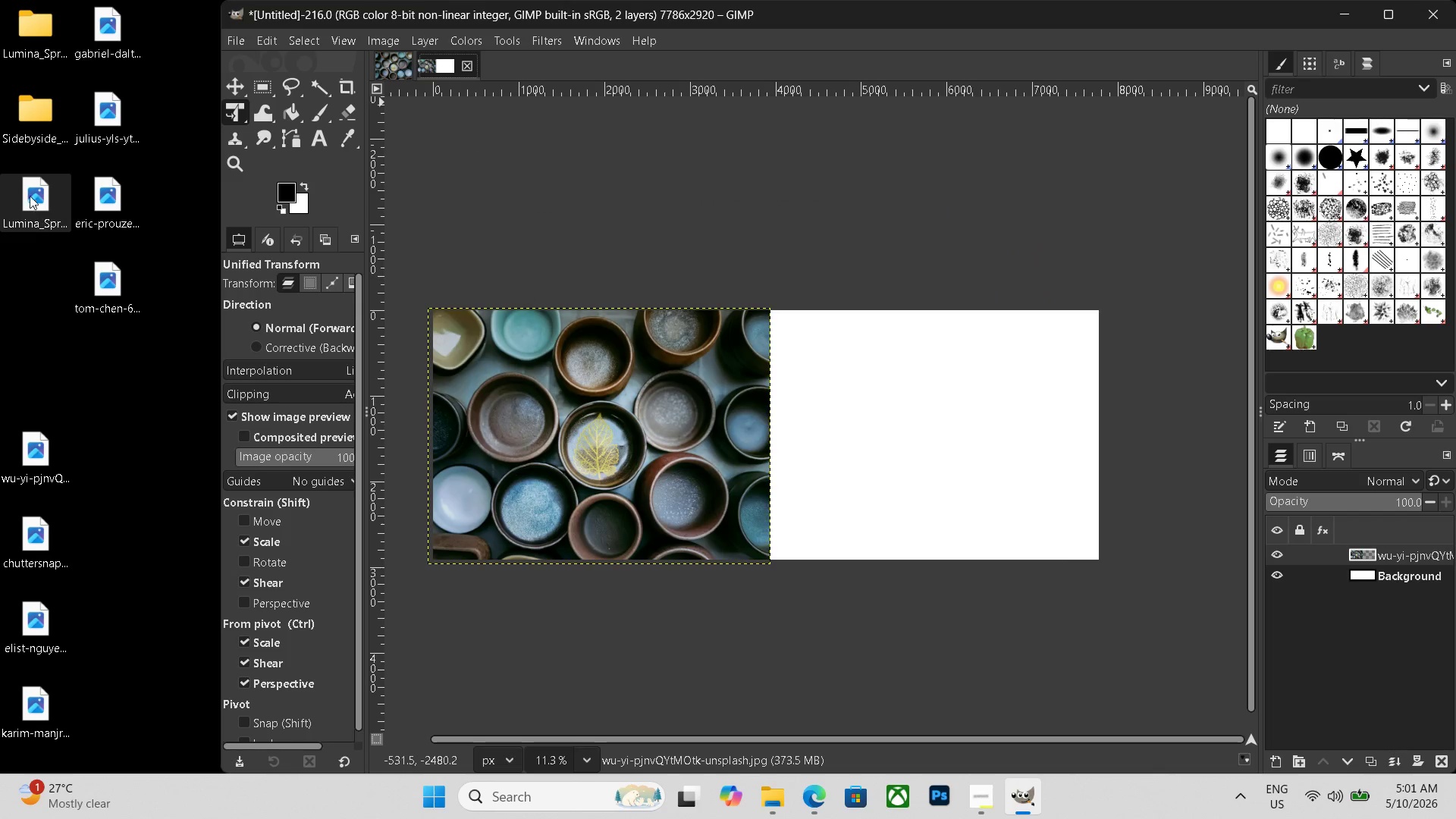 
left_click_drag(start_coordinate=[36, 191], to_coordinate=[824, 414])
 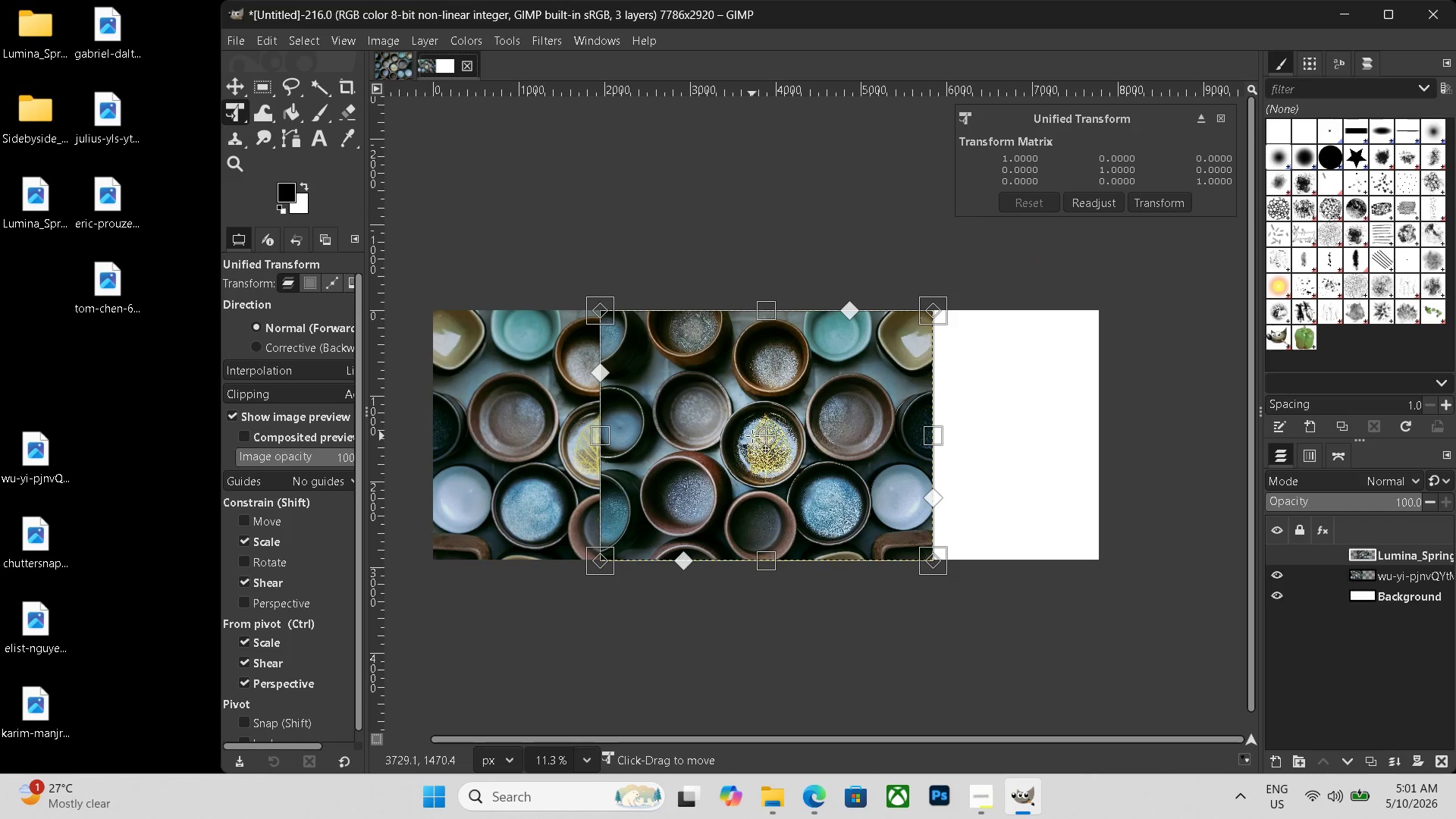 
left_click_drag(start_coordinate=[830, 454], to_coordinate=[1000, 453])
 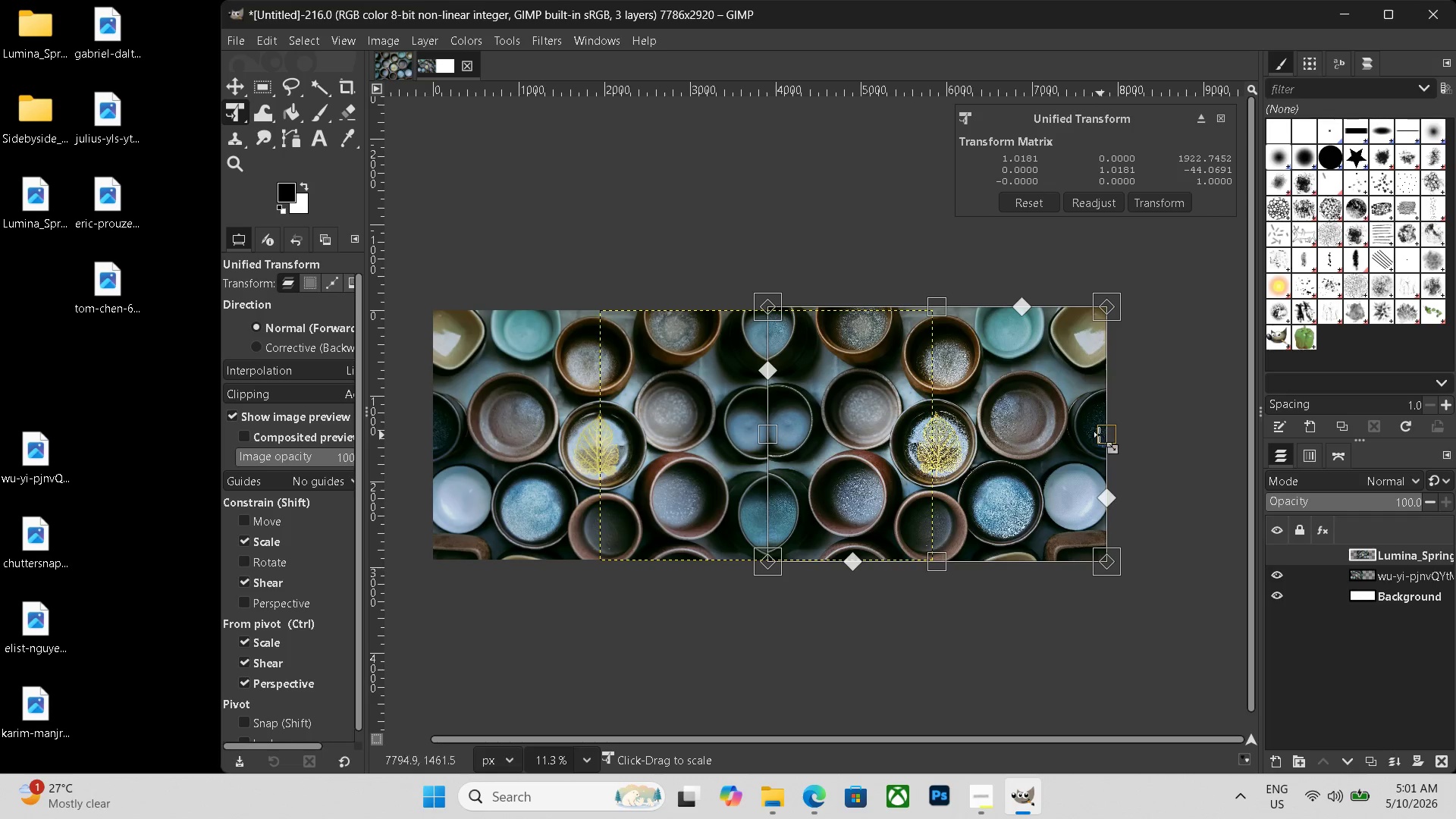 
key(Enter)
 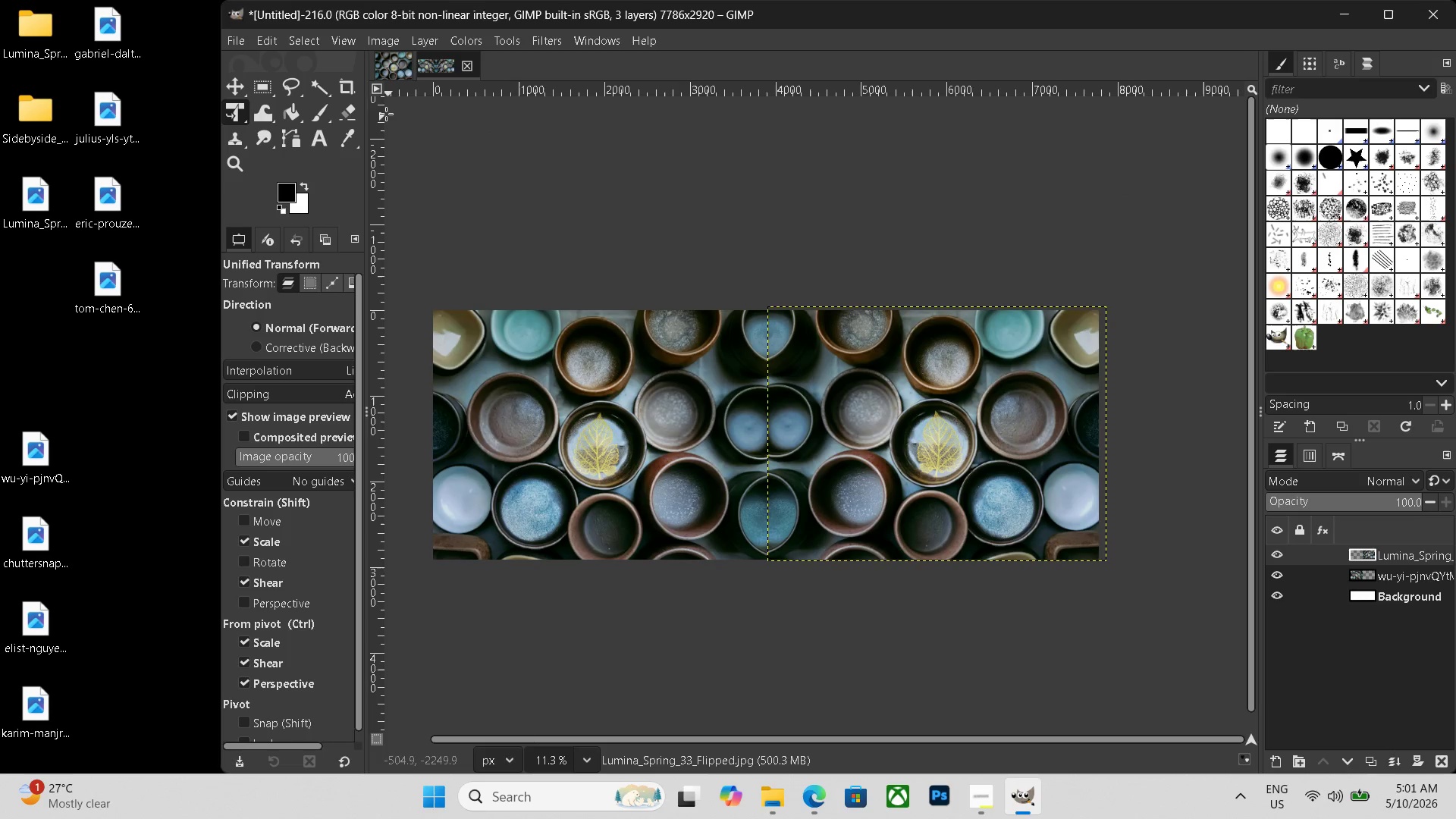 
left_click([325, 144])
 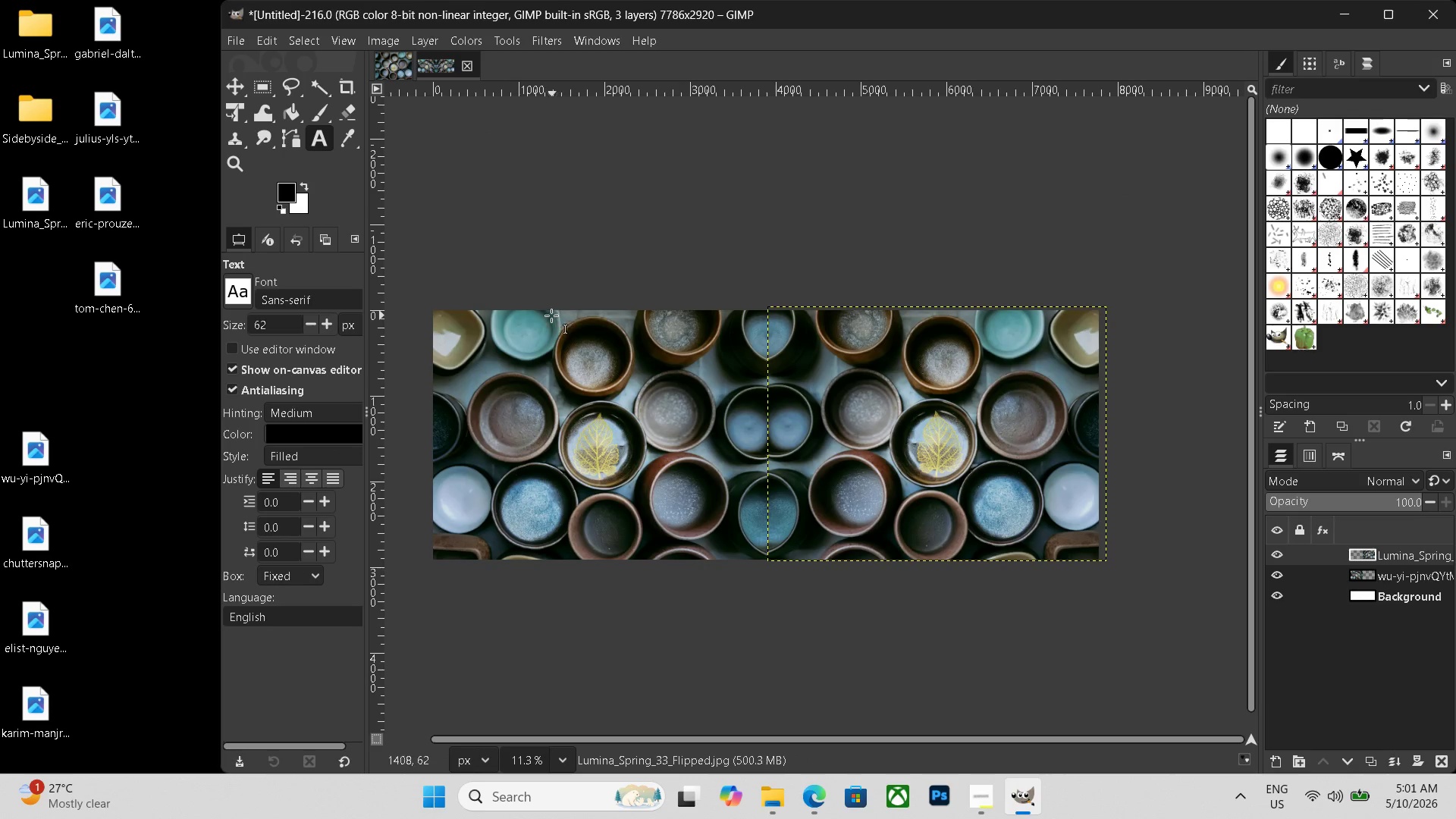 
left_click_drag(start_coordinate=[540, 314], to_coordinate=[992, 361])
 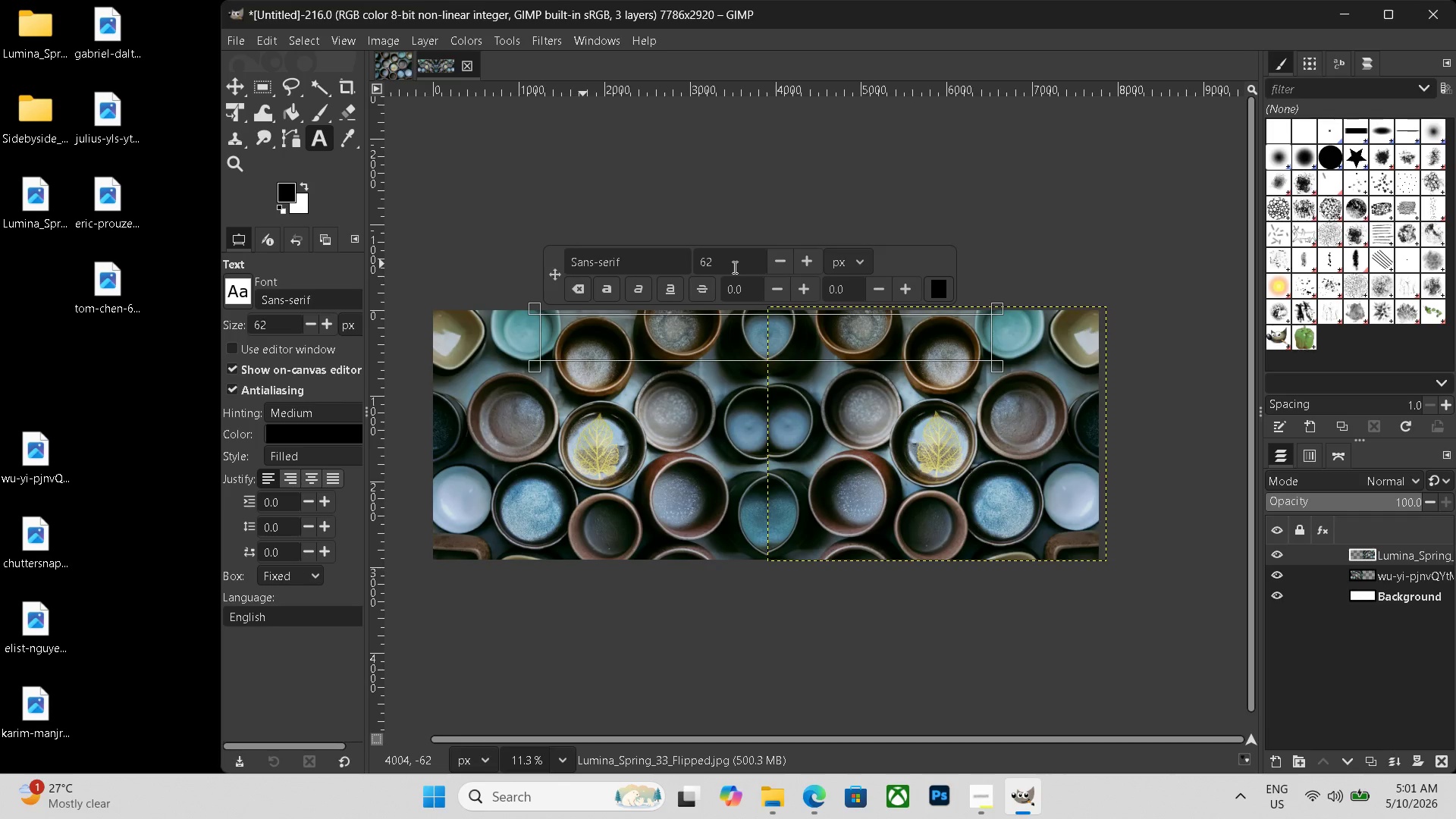 
left_click_drag(start_coordinate=[736, 265], to_coordinate=[660, 260])
 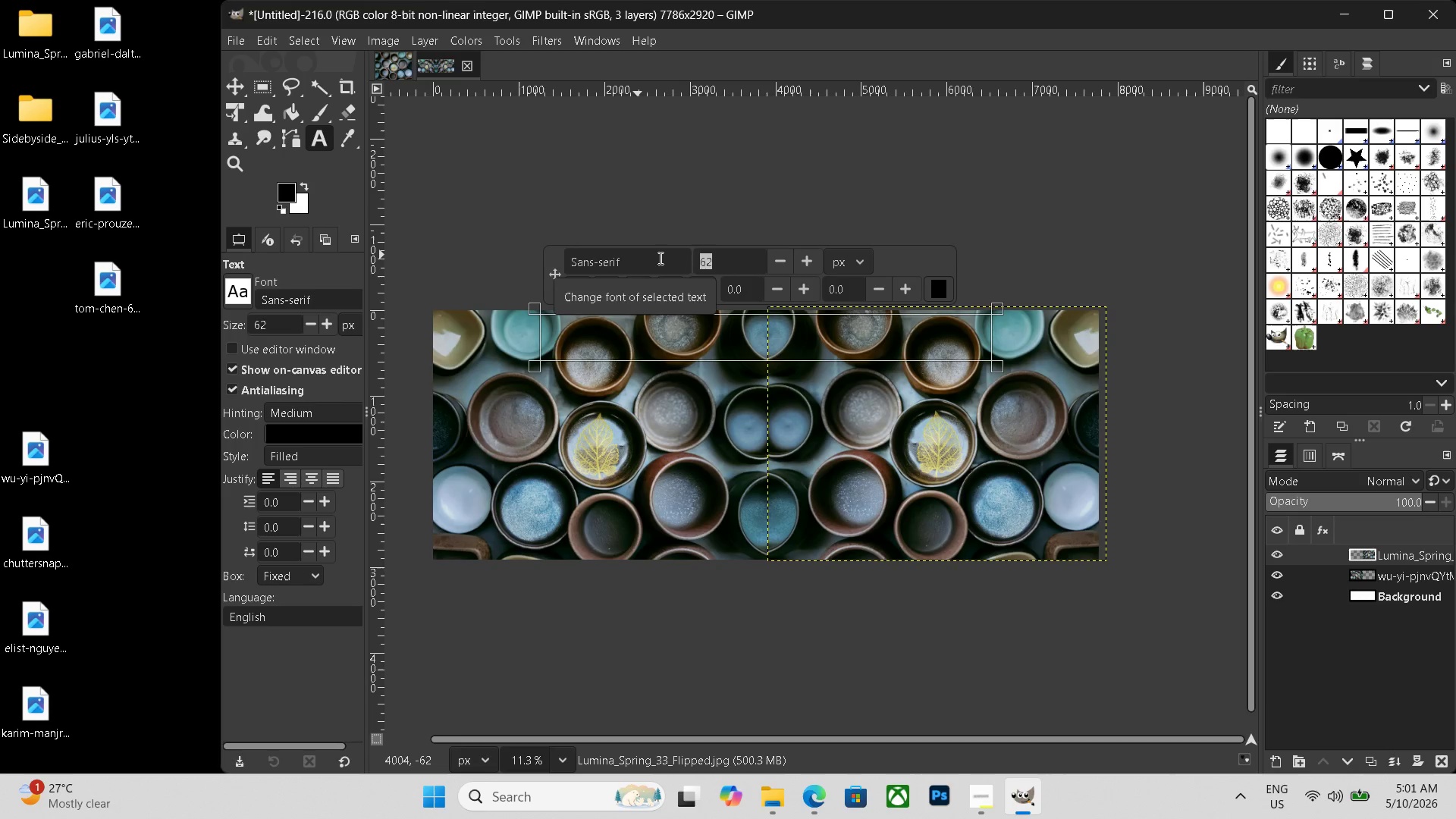 
key(Numpad3)
 